 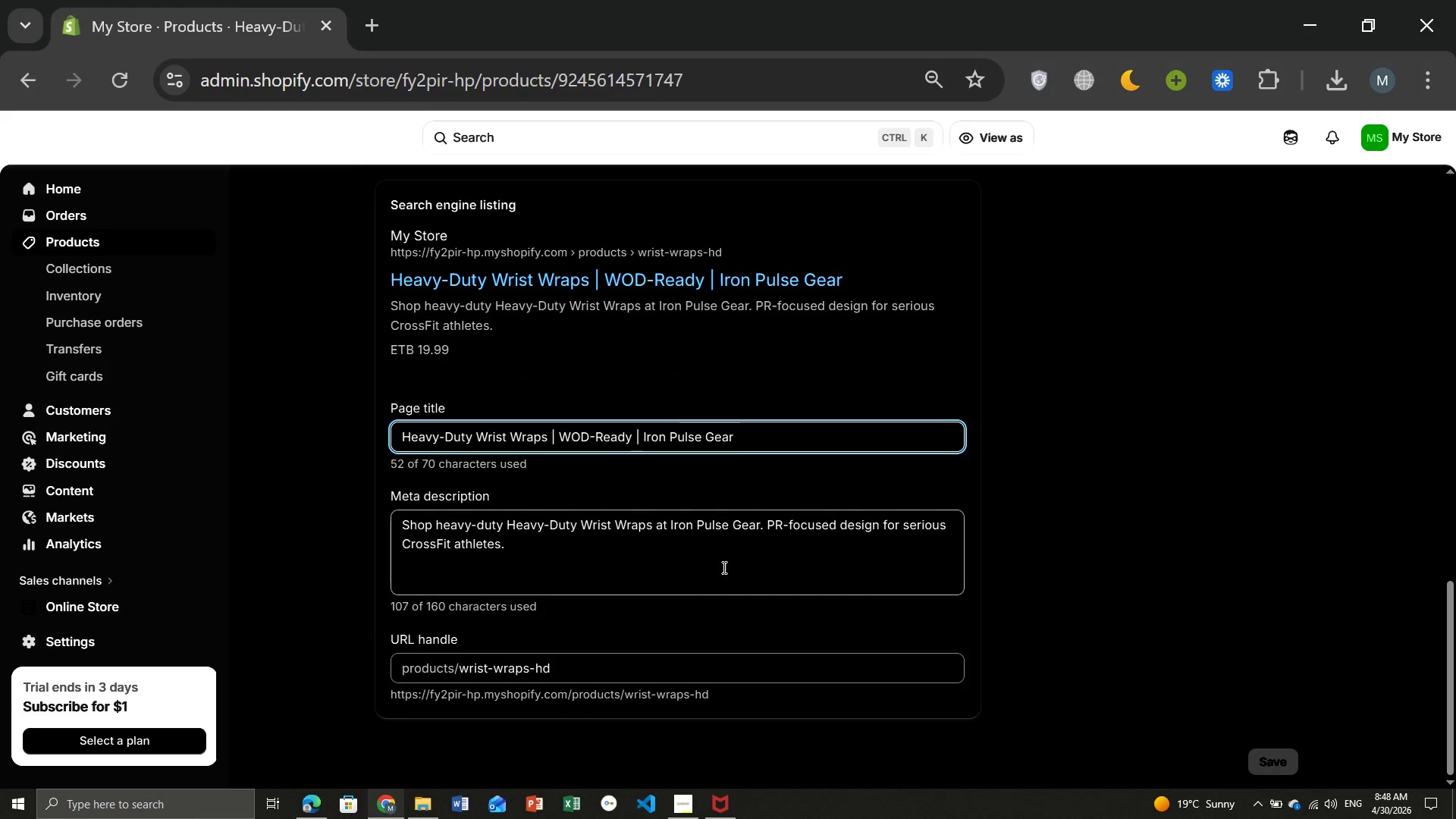 
left_click([588, 557])
 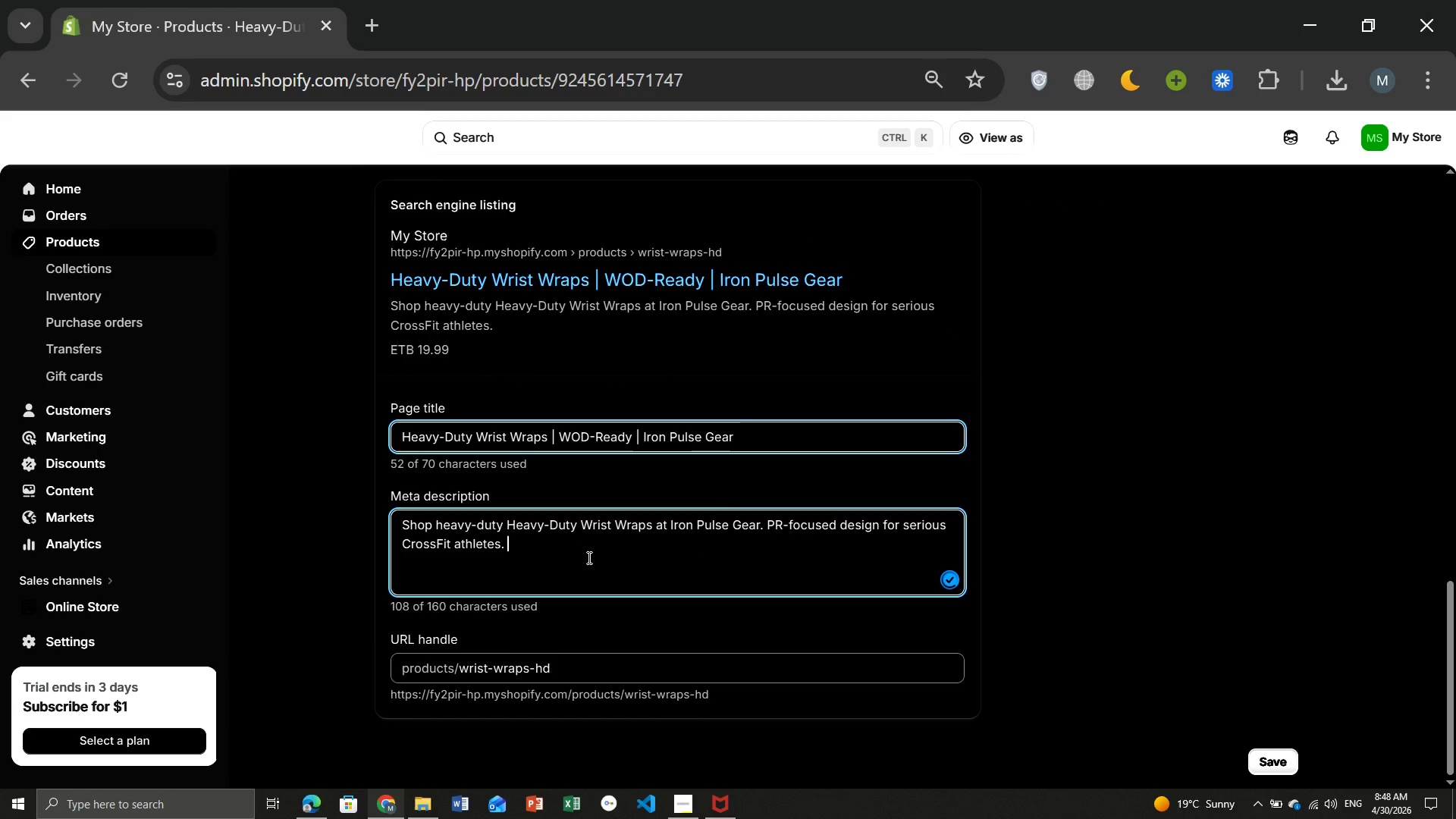 
type( Shope)
key(Backspace)
type( heavy duty)
 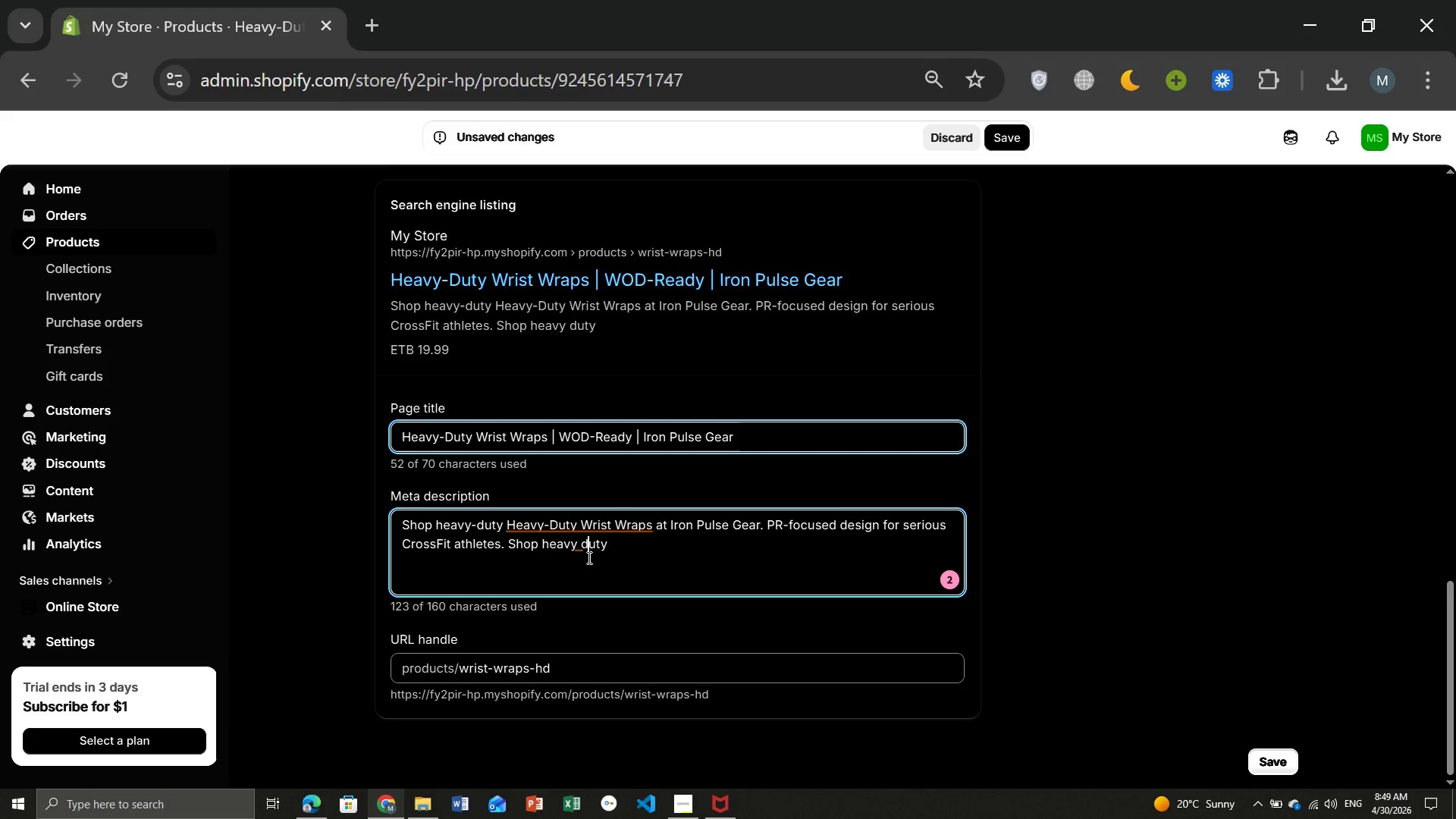 
key(ArrowLeft)
 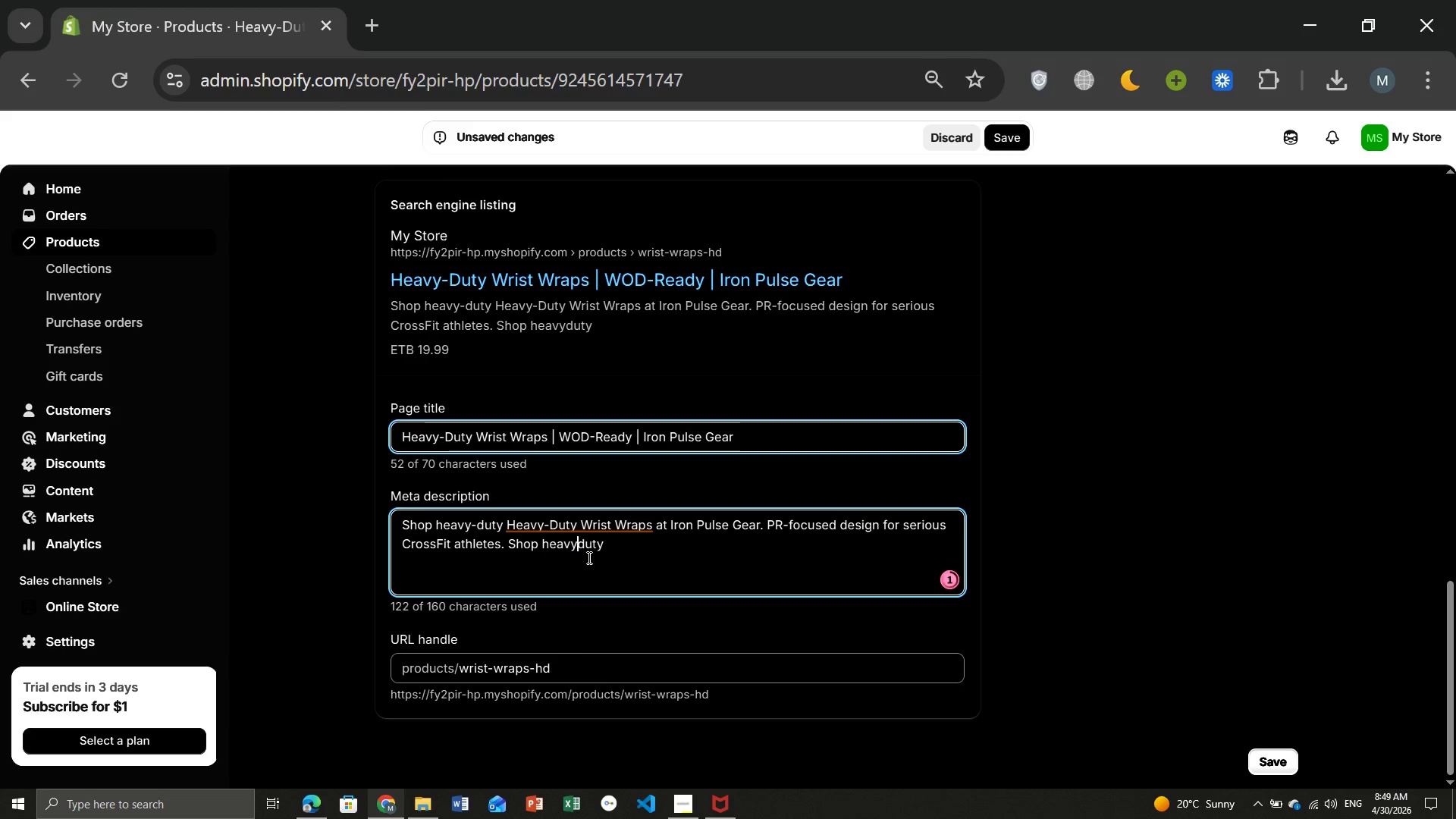 
key(ArrowLeft)
 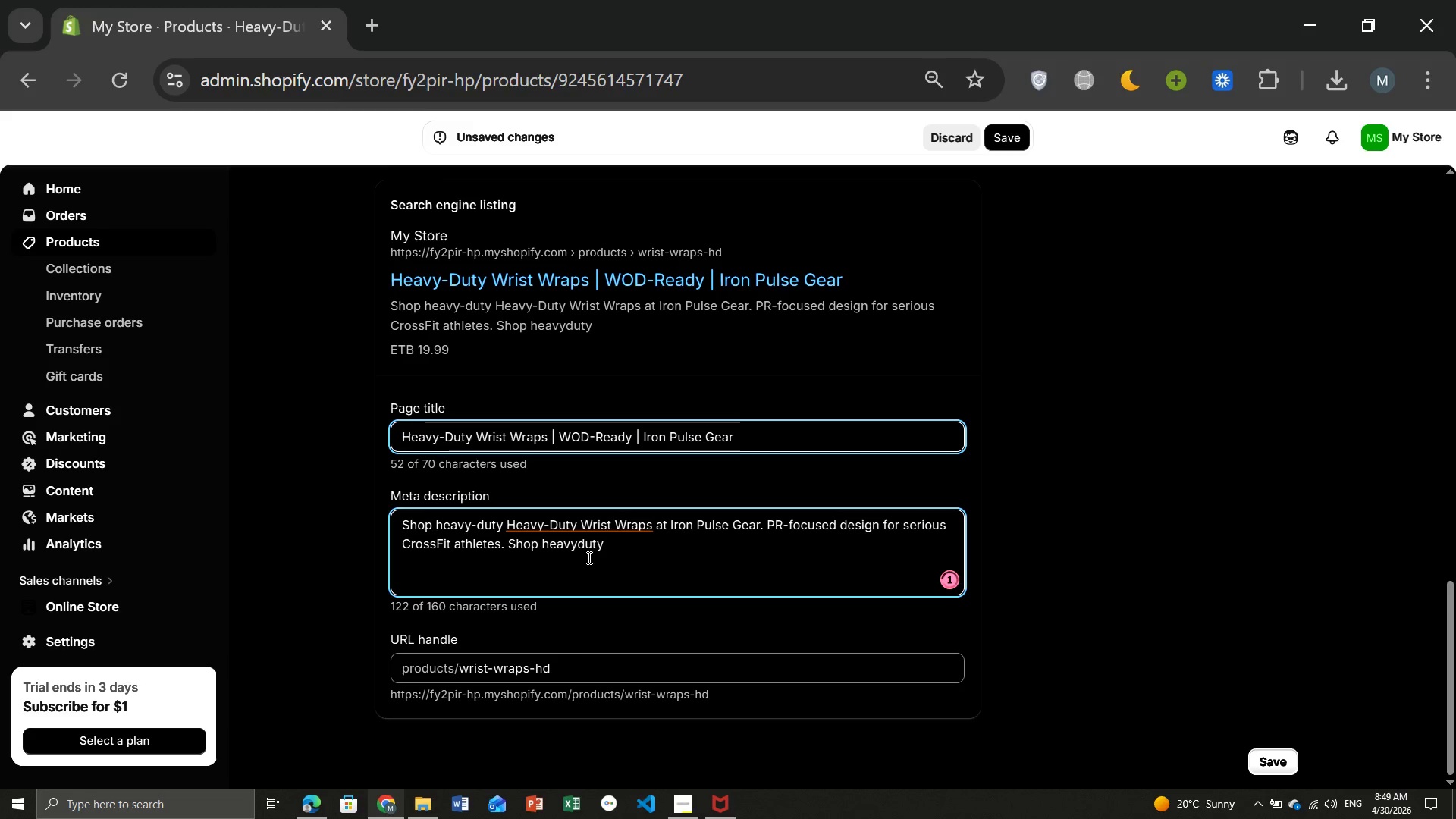 
key(ArrowLeft)
 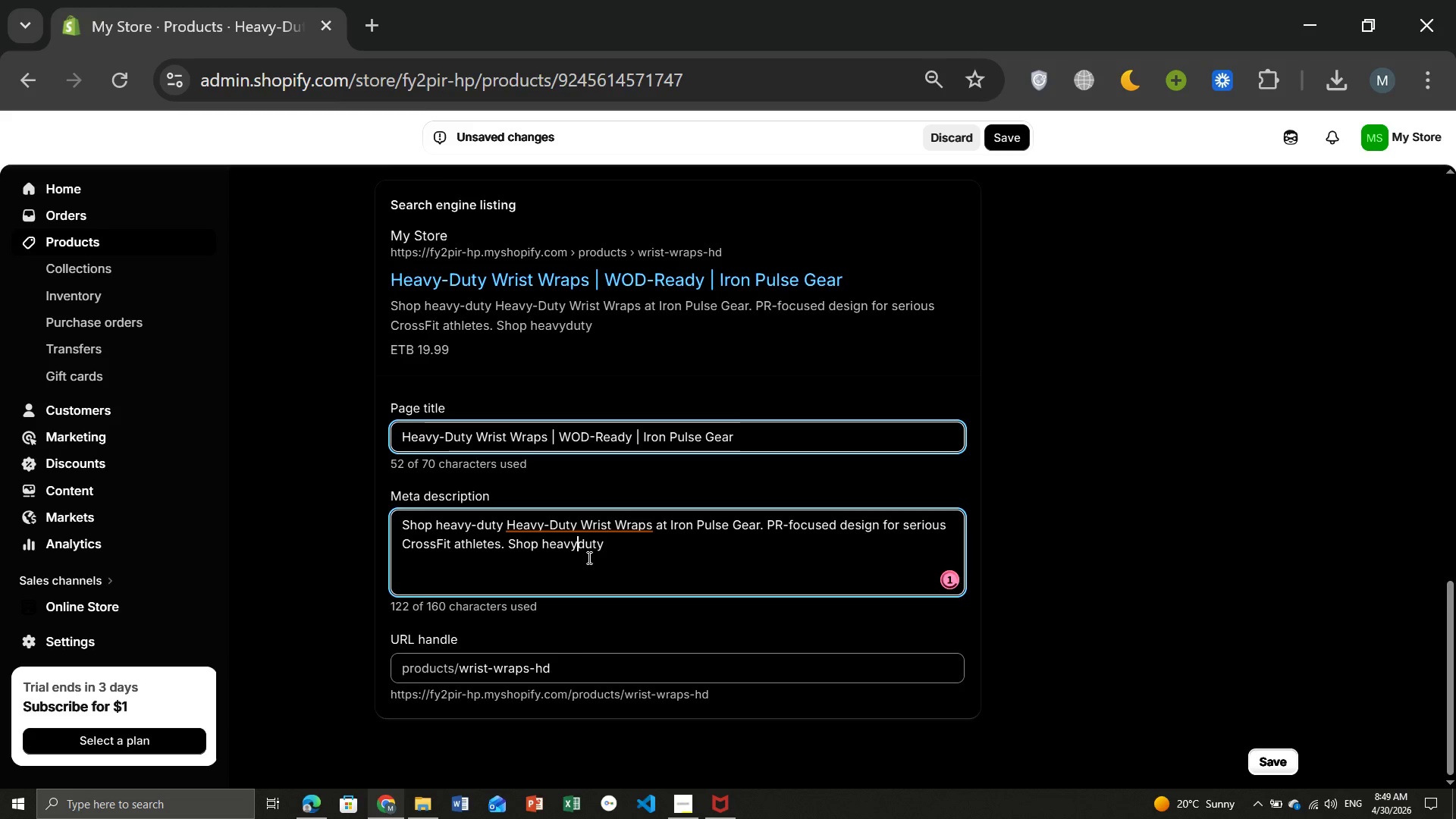 
key(ArrowLeft)
 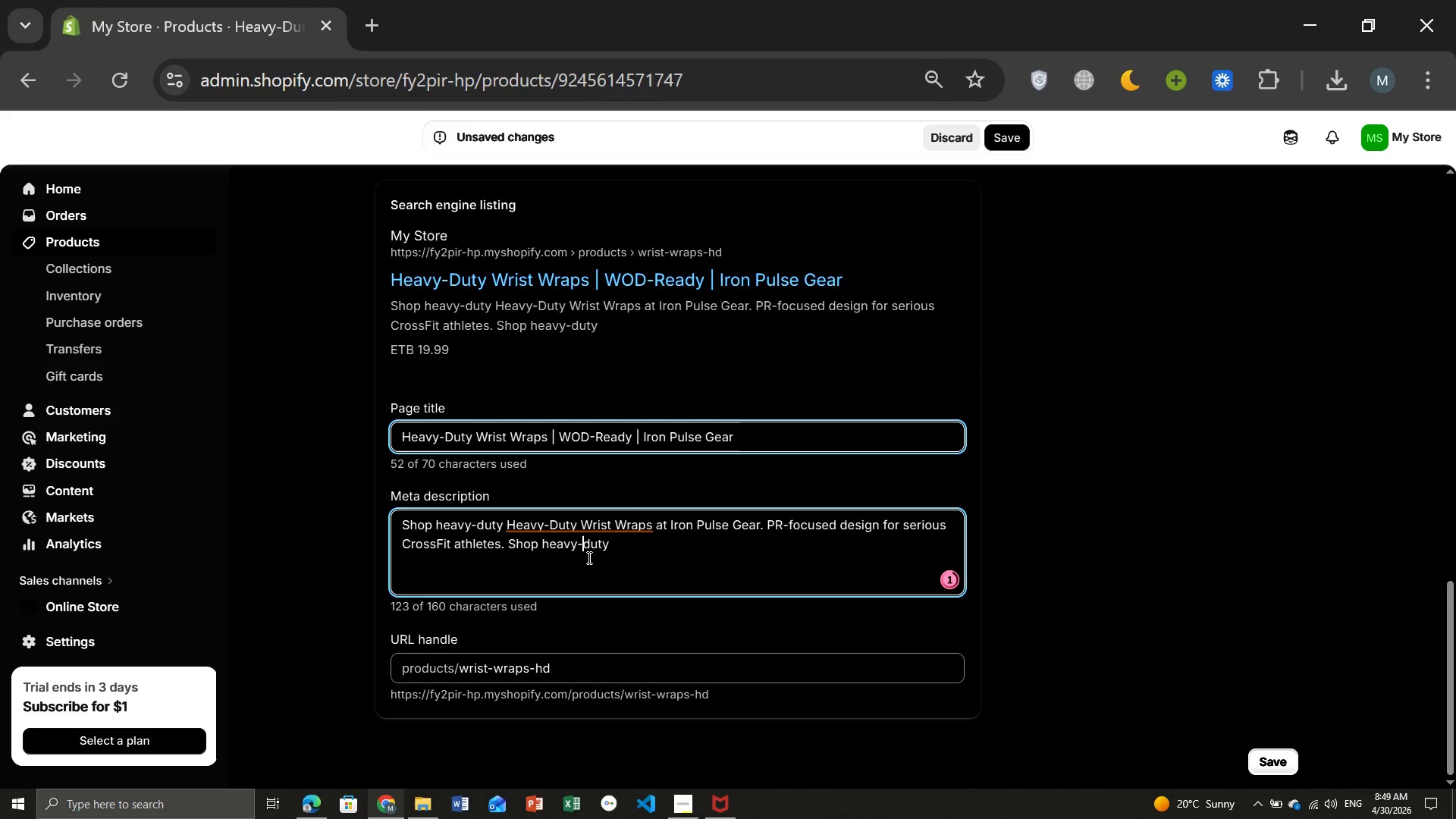 
key(Backspace)
 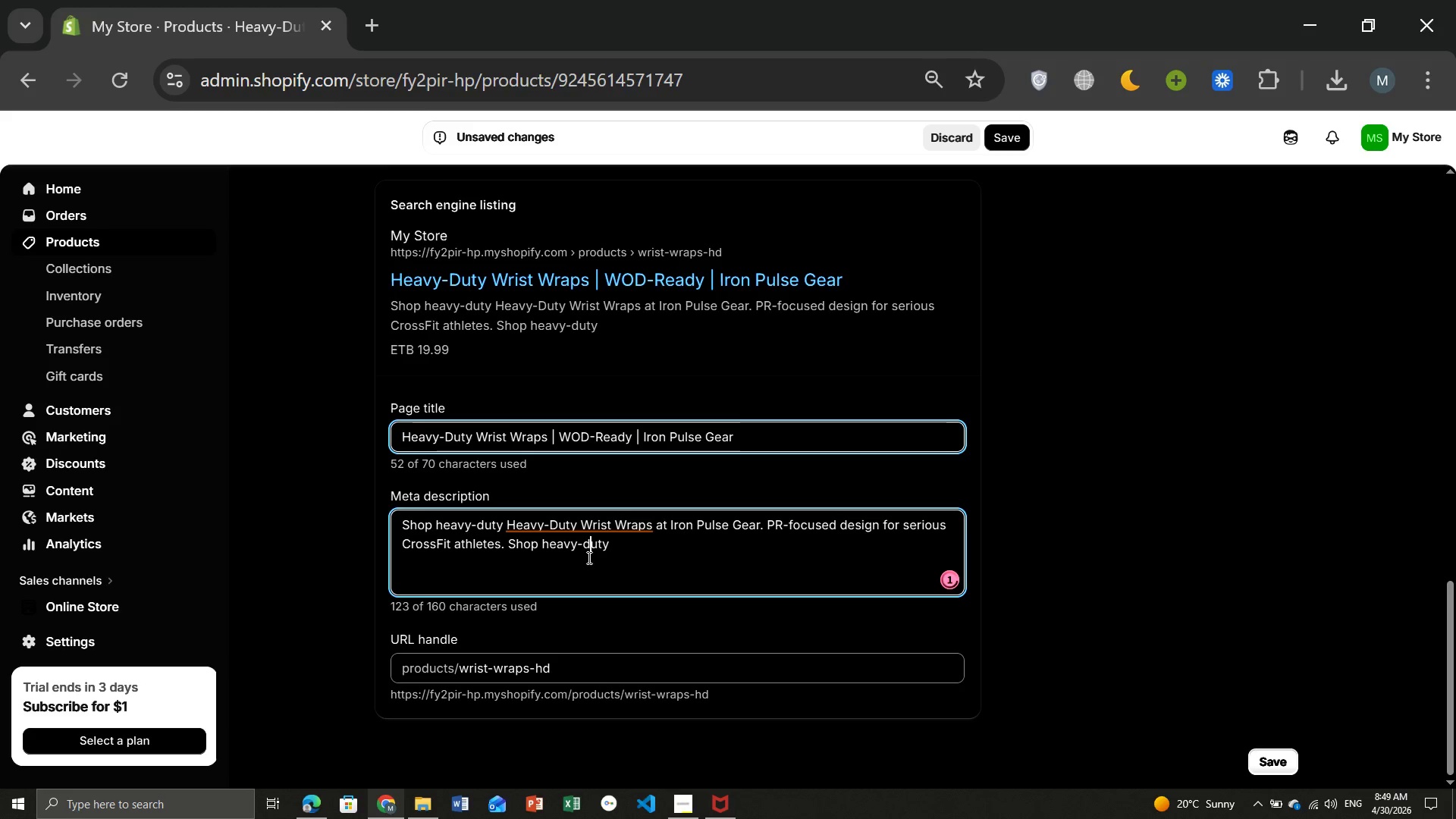 
key(Minus)
 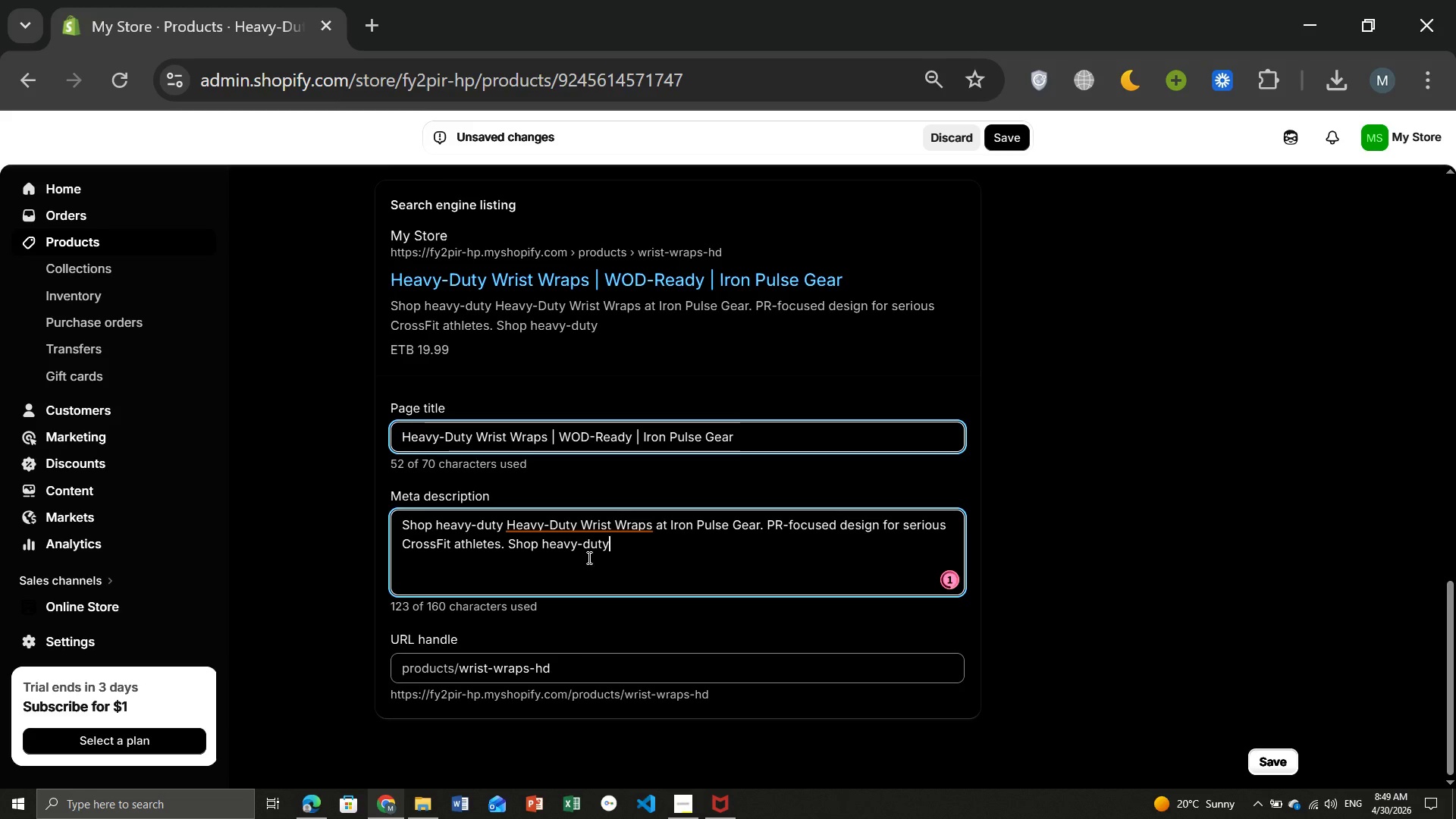 
hold_key(key=ArrowRight, duration=0.72)
 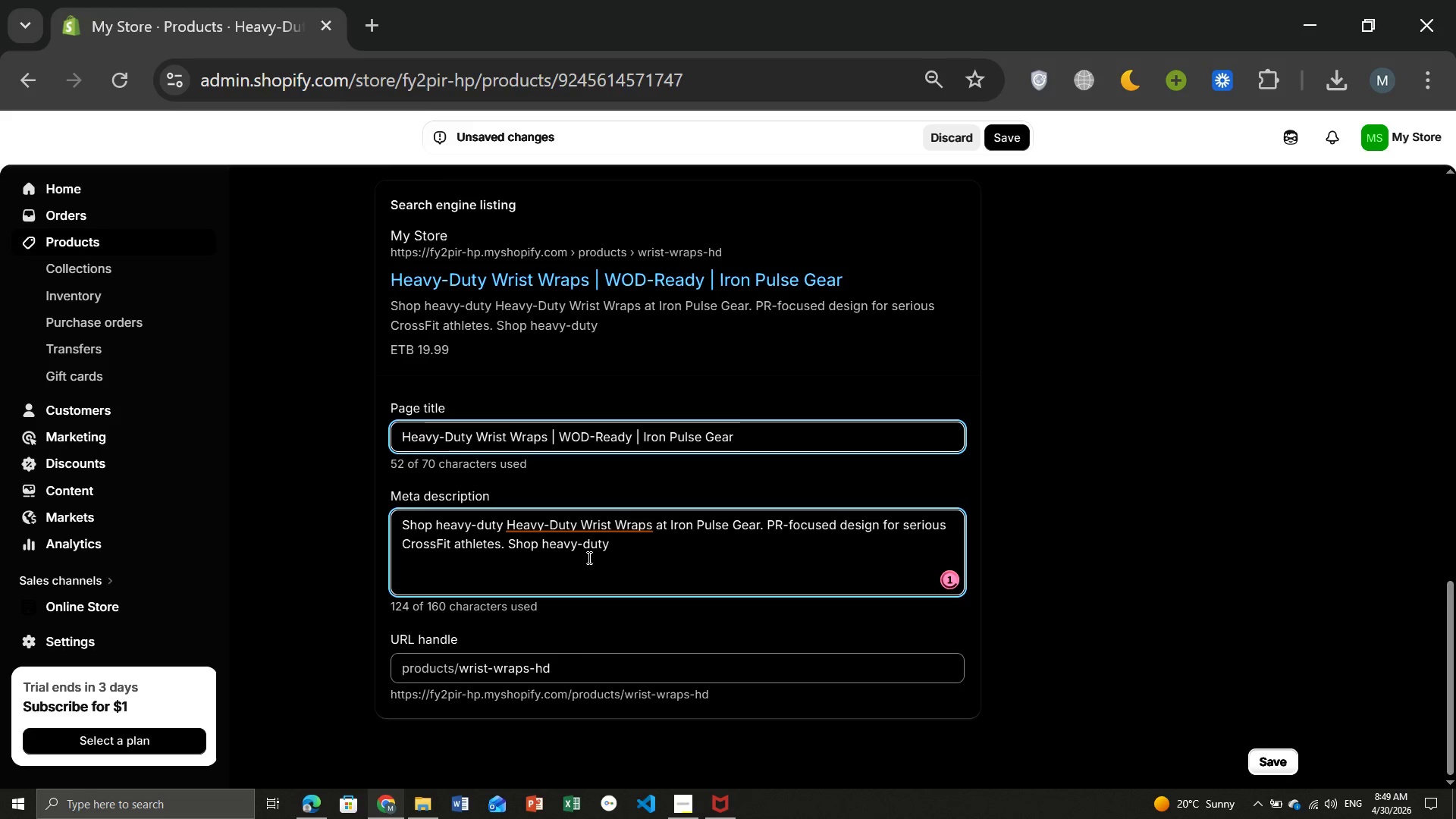 
type( wrist wraps for Crossfit and powerlifting. PR-focused desi)
 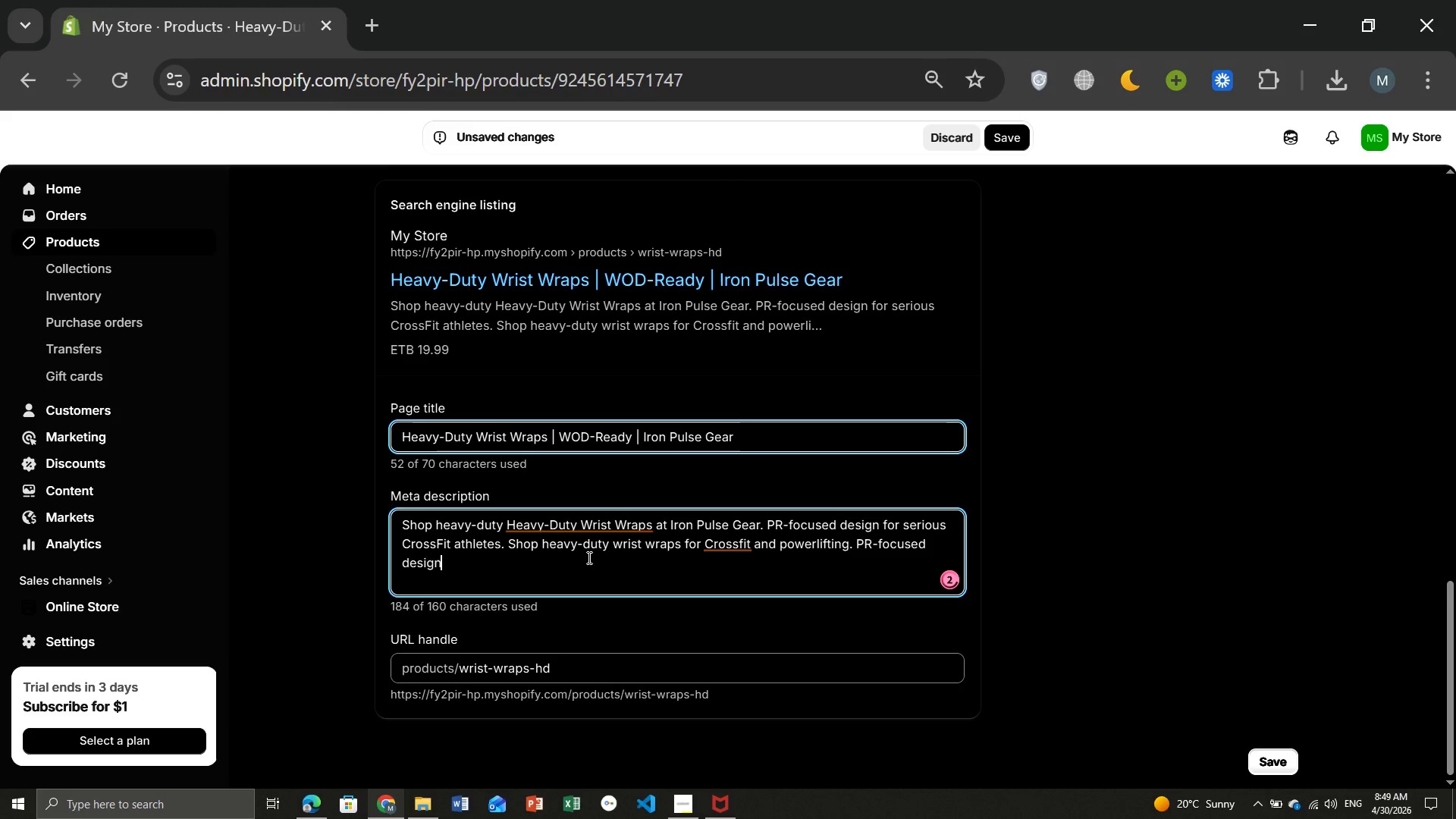 
type(gn with thumb loop)
 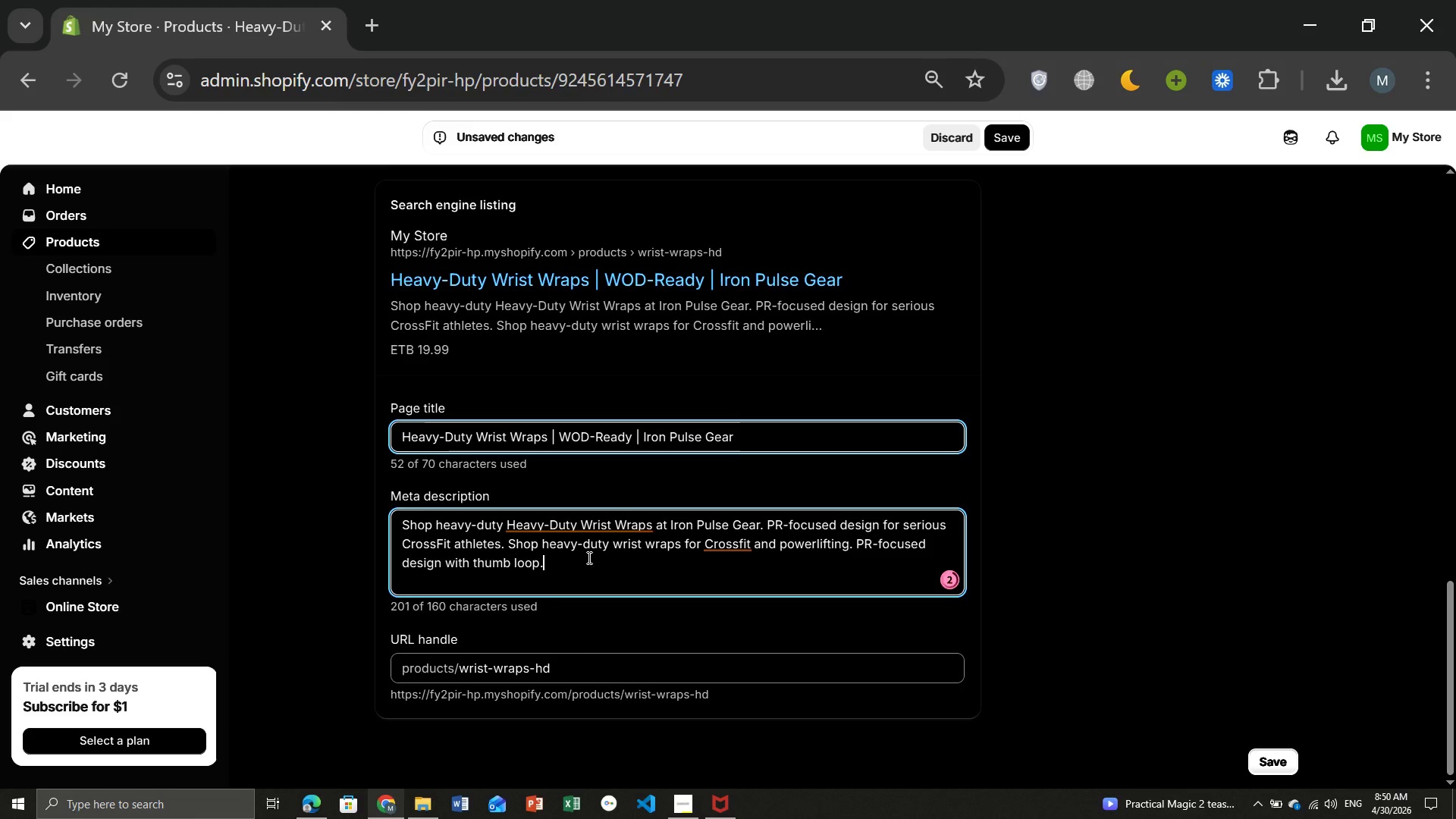 
type(. WOD-ready )
 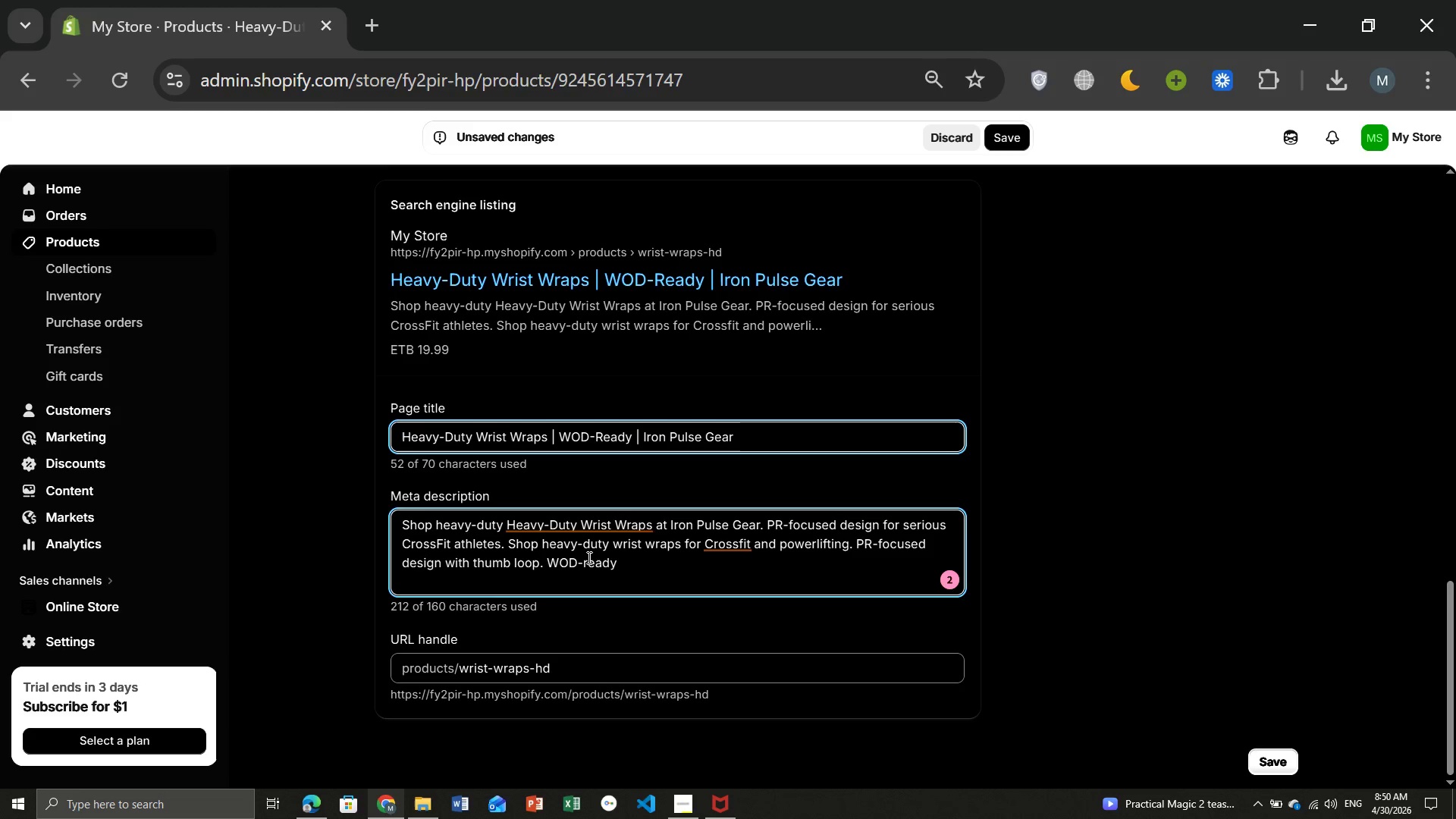 
wait(6.91)
 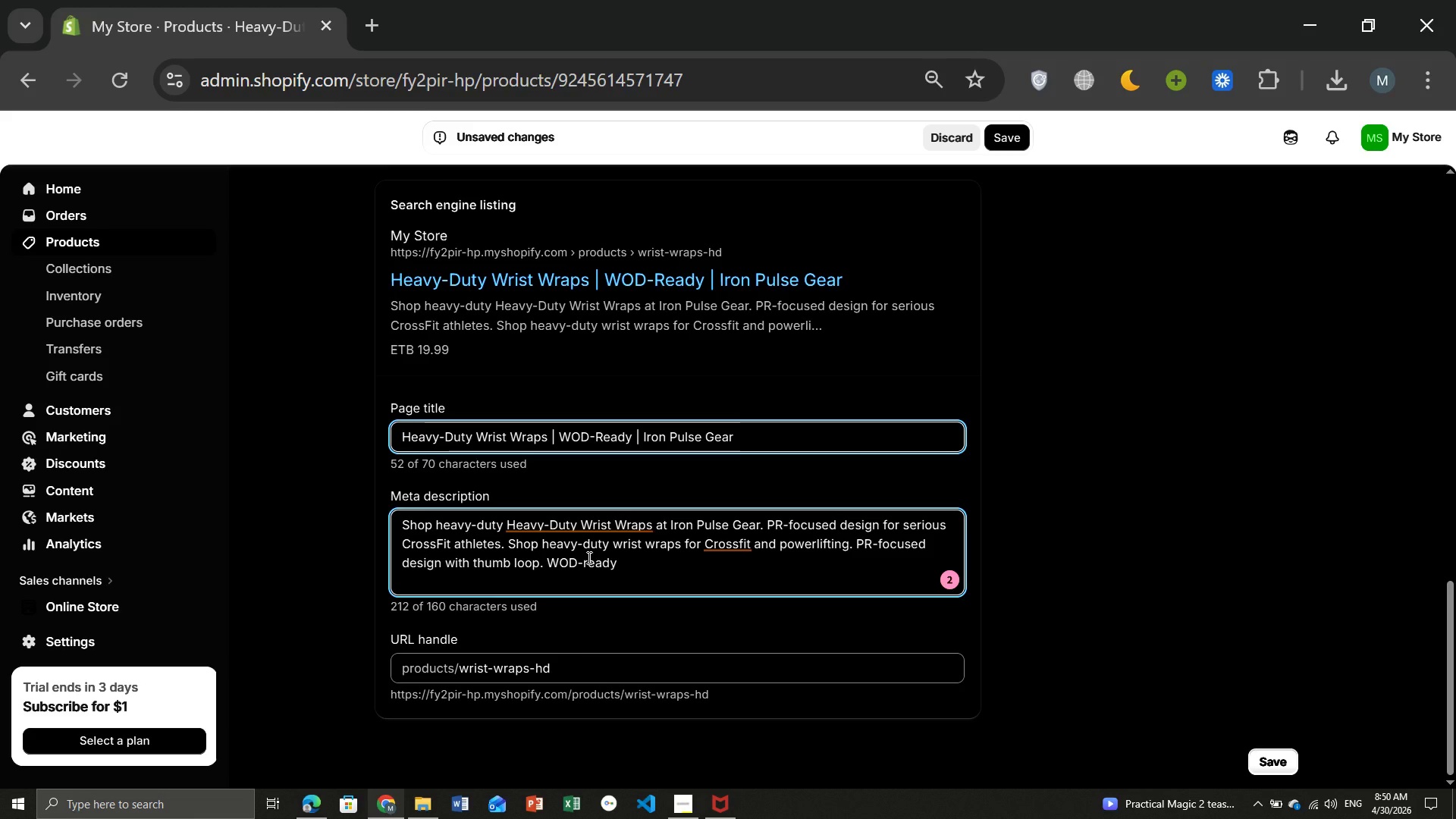 
type(support for your next personal record.)
 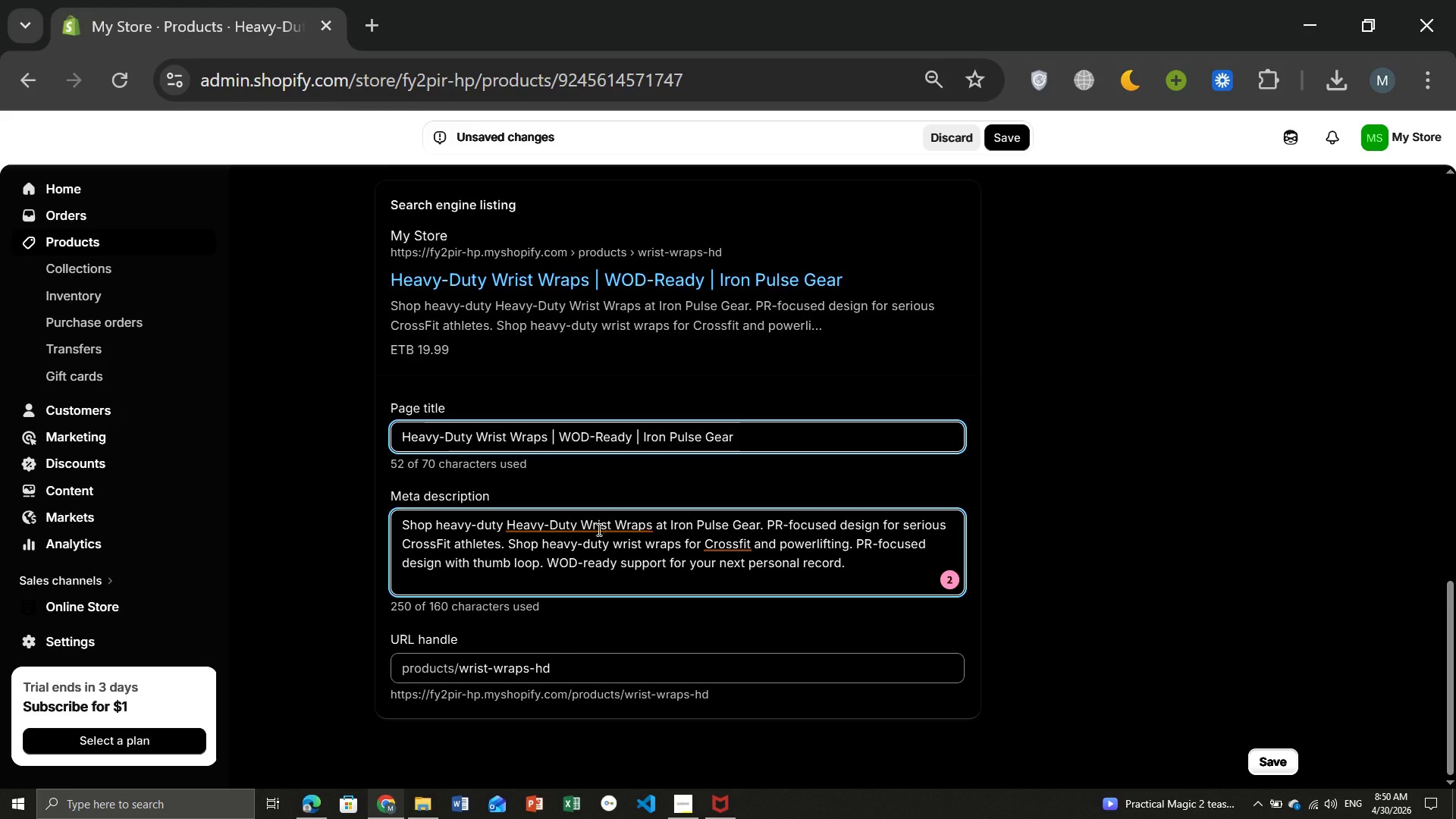 
wait(6.58)
 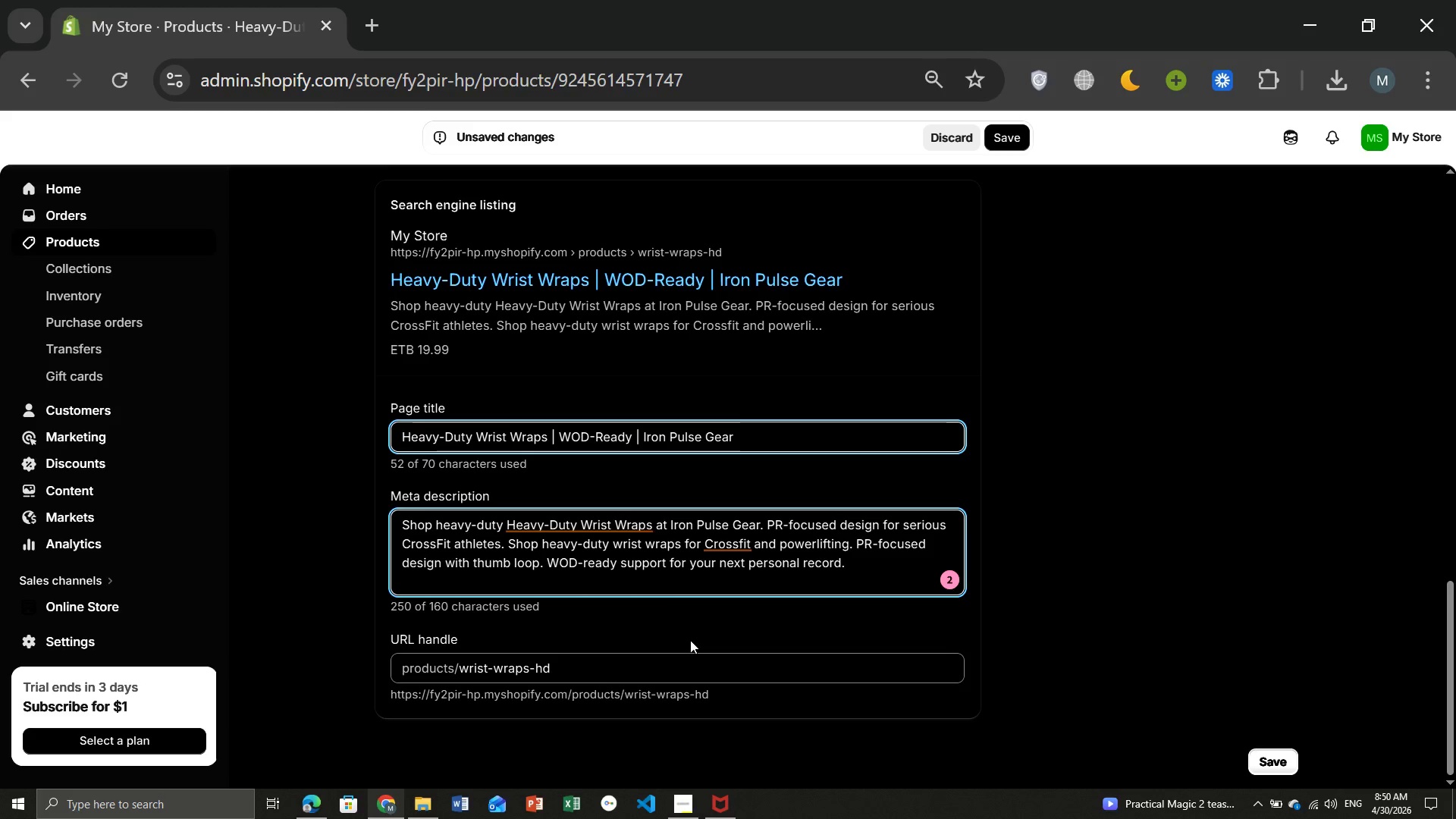 
left_click([591, 528])
 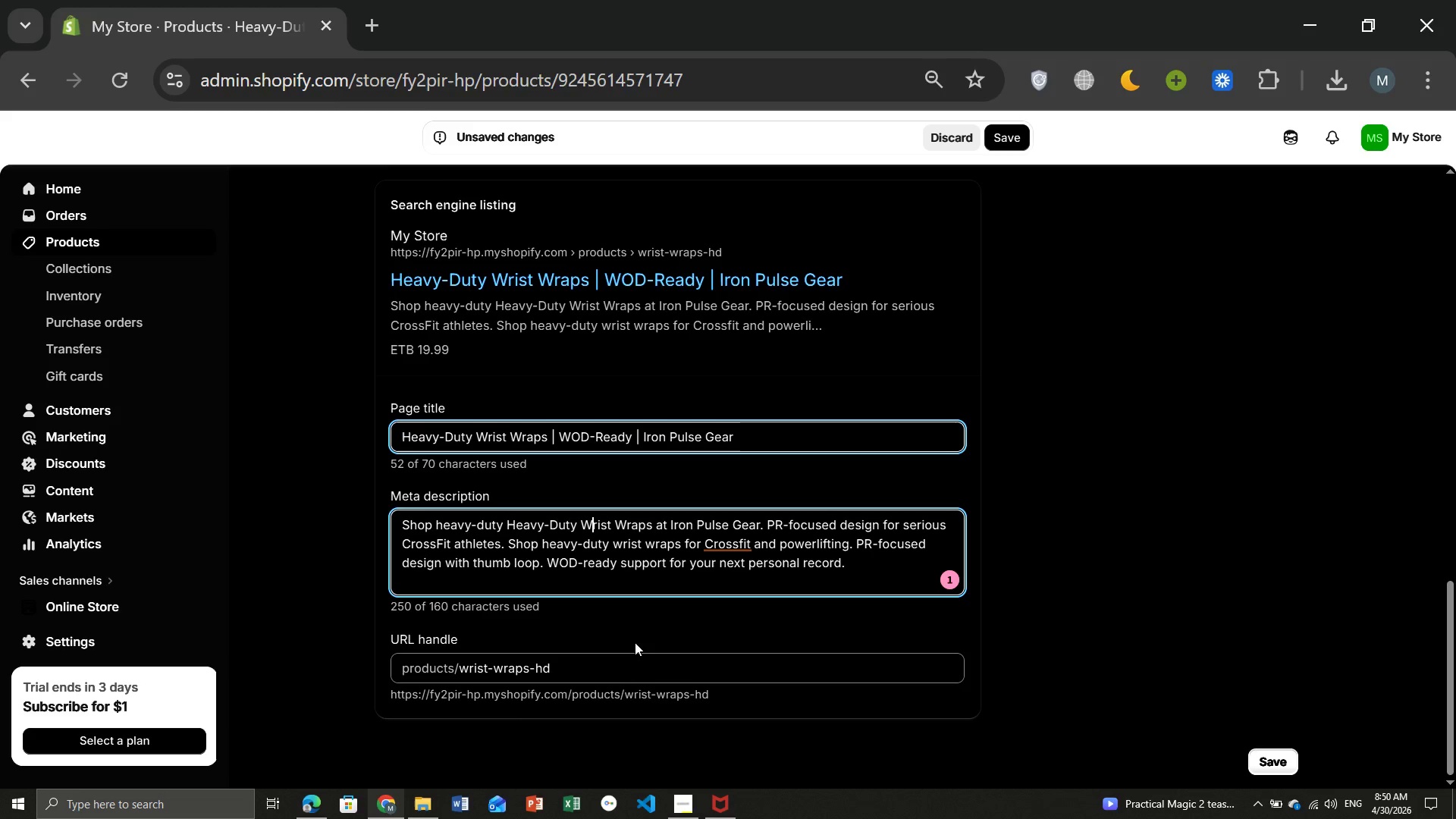 
left_click([635, 642])
 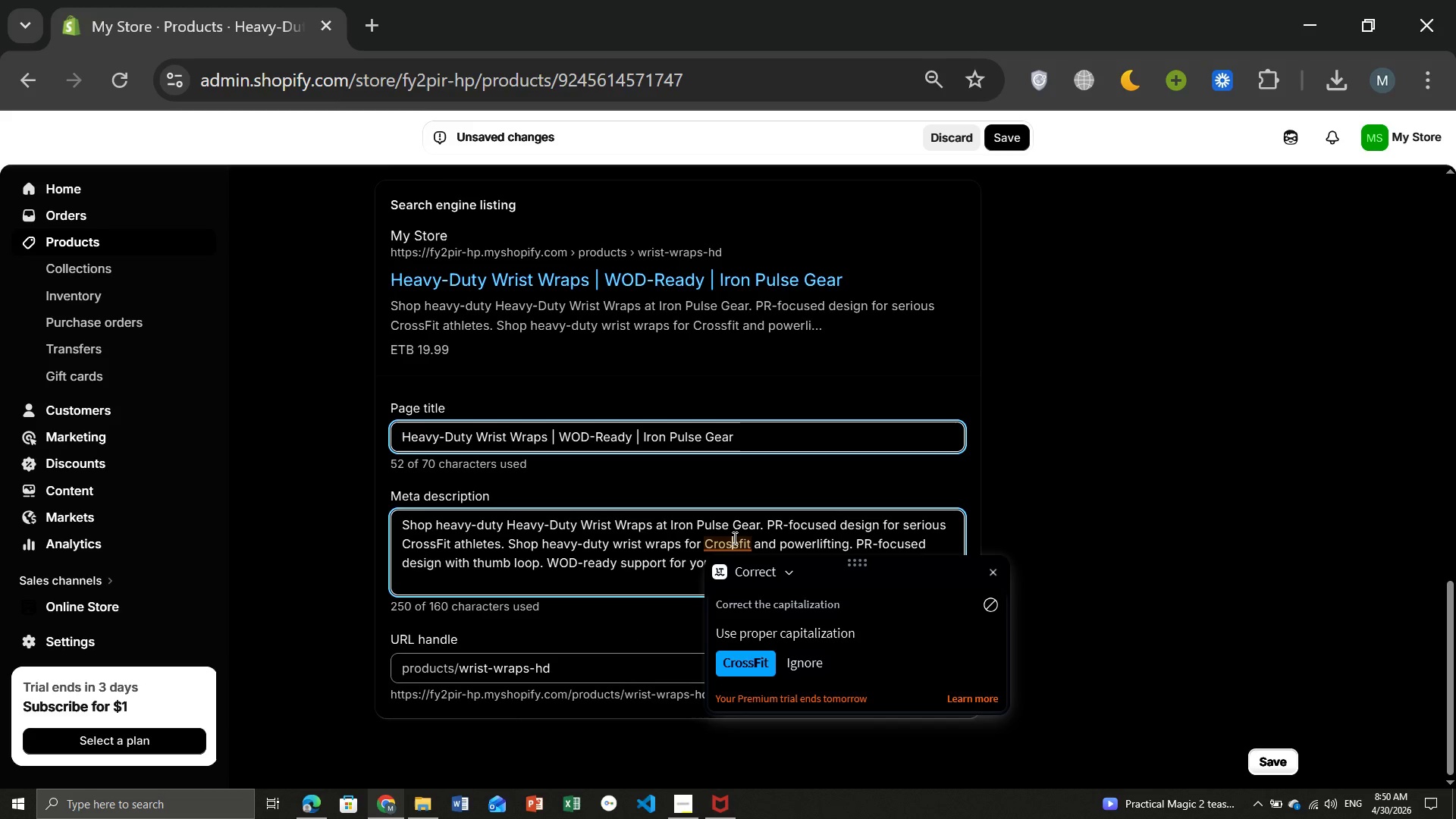 
left_click([733, 538])
 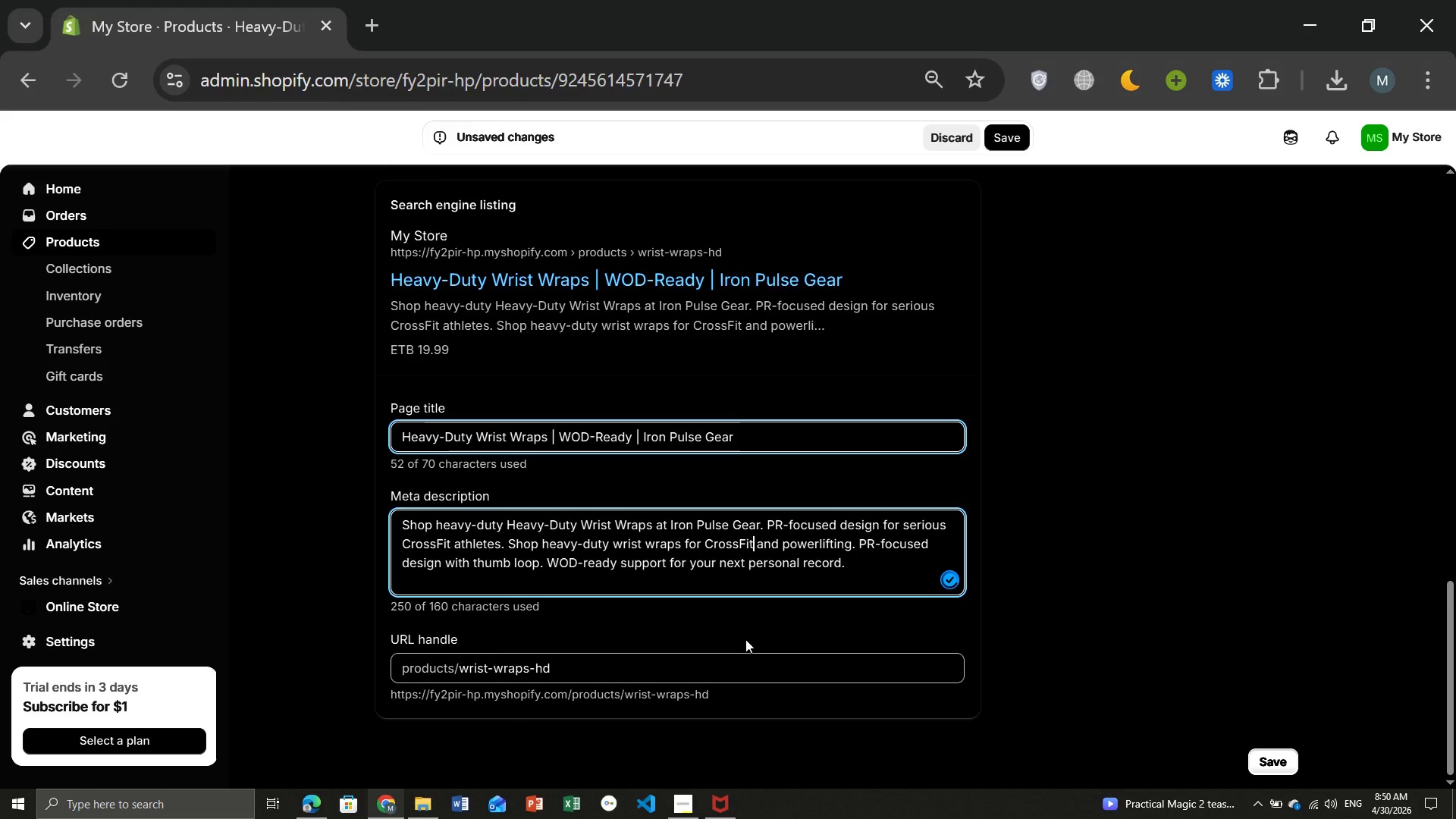 
left_click([736, 662])
 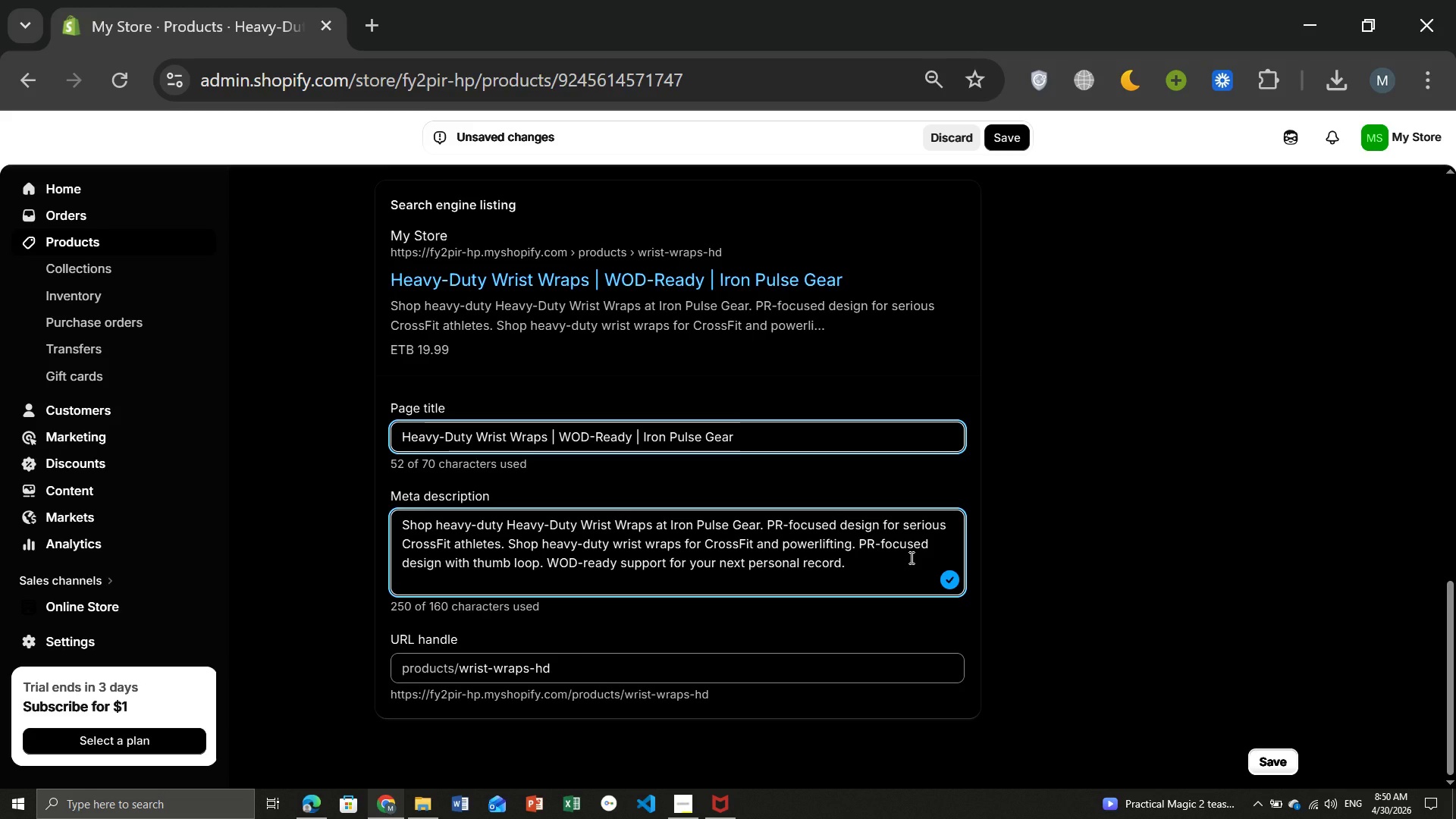 
key(Meta+PrintScreen)
 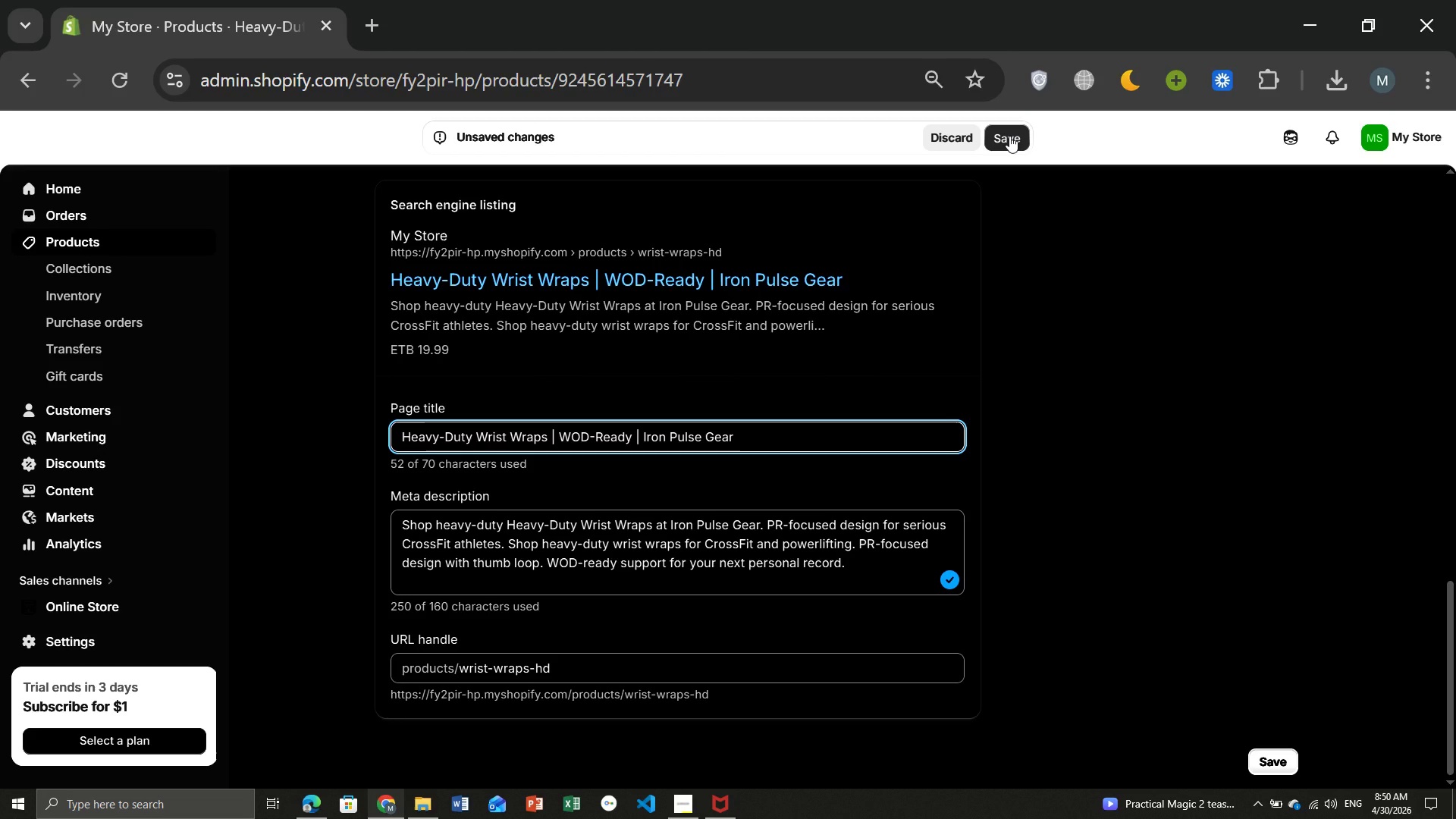 
left_click([1009, 136])
 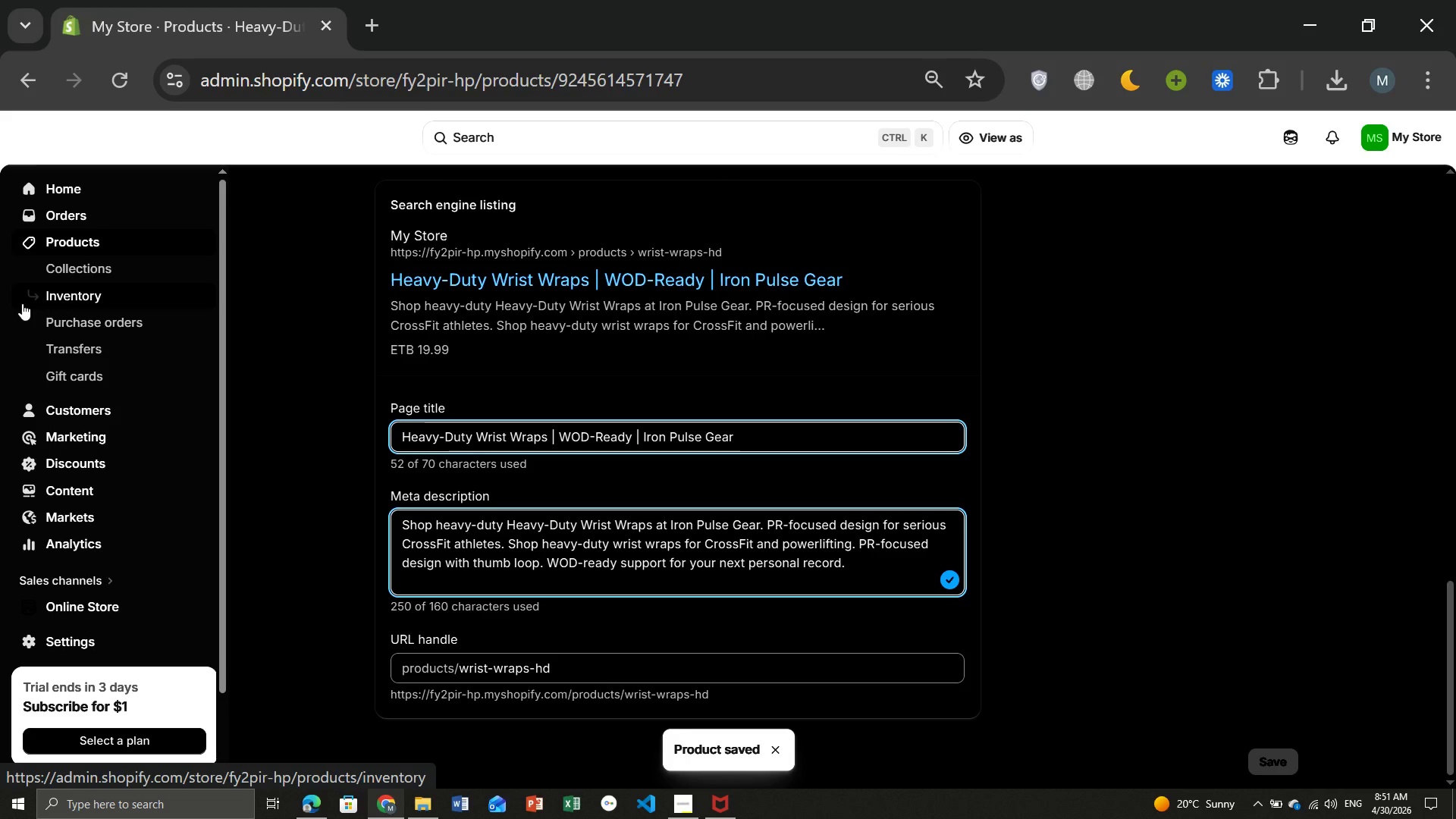 
wait(15.2)
 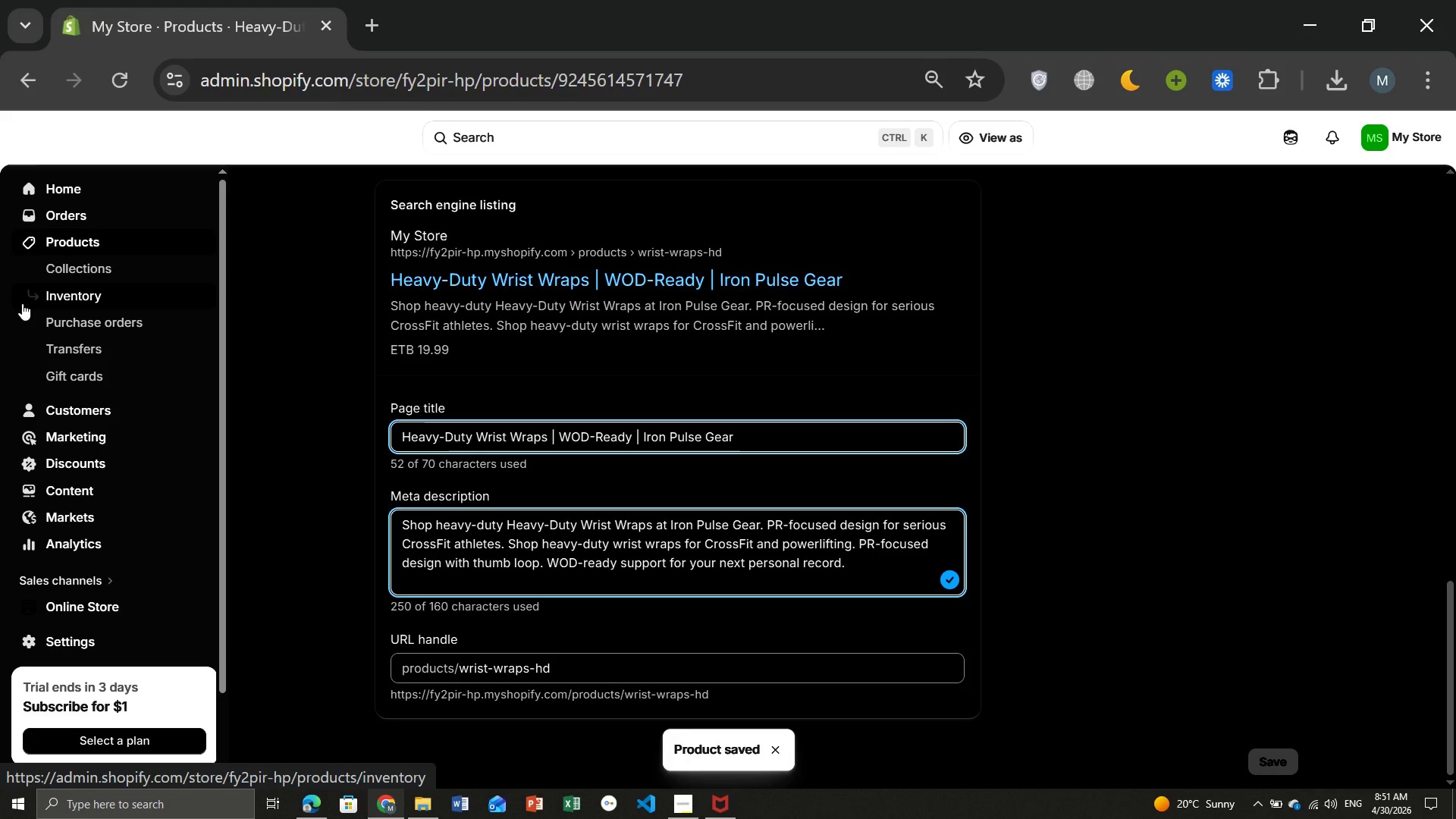 
left_click([87, 243])
 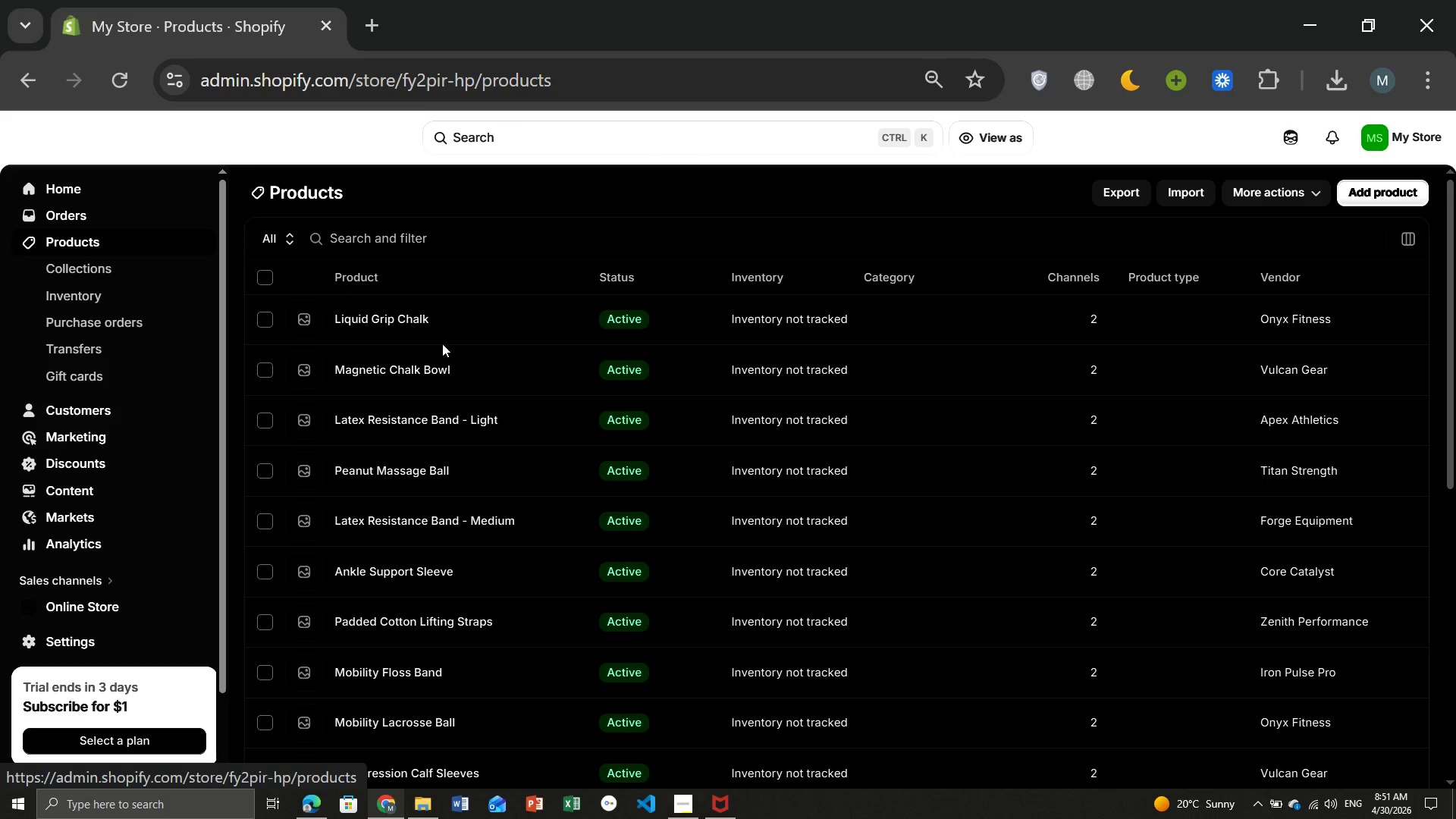 
wait(5.56)
 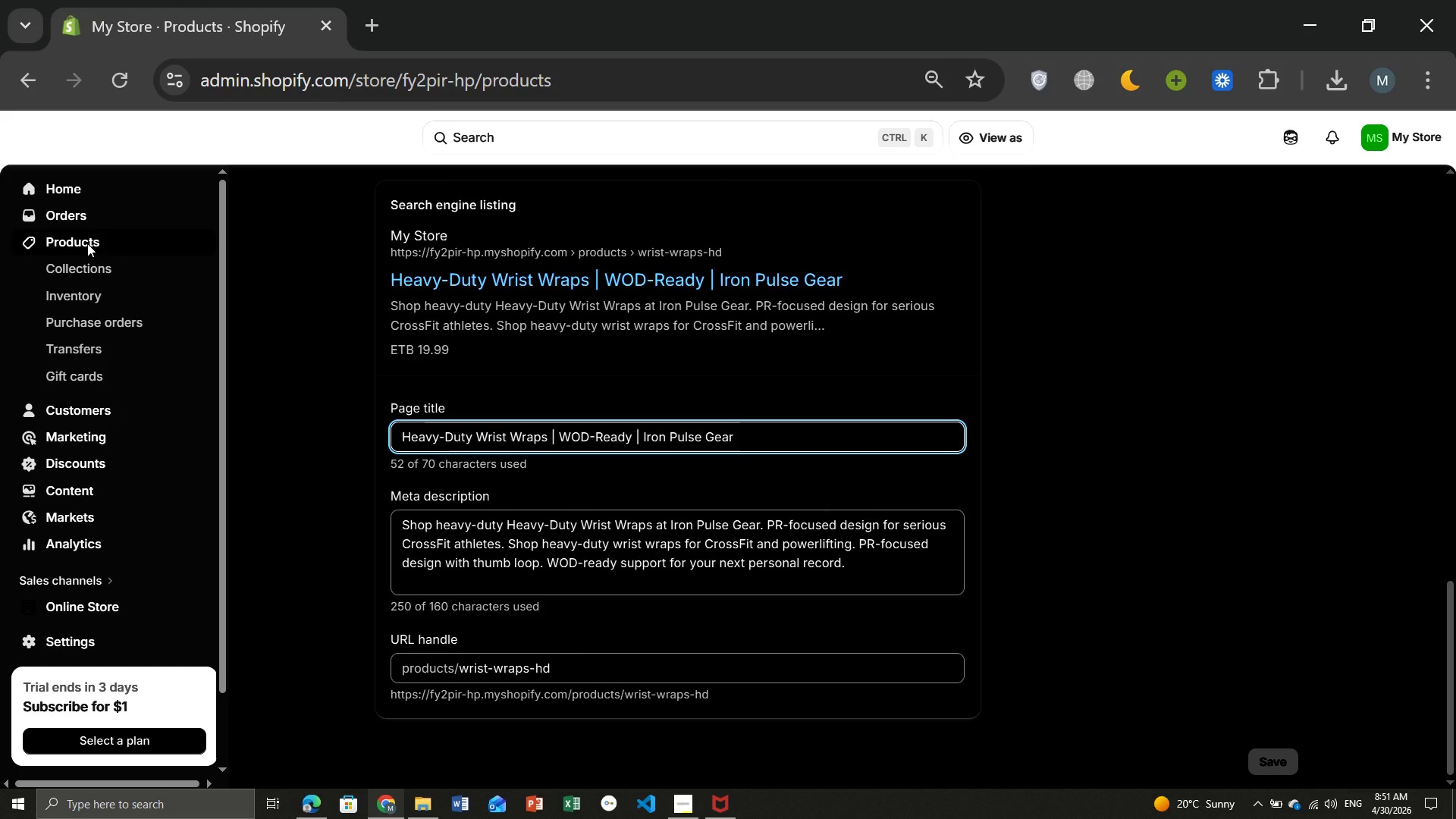 
mouse_move([499, 551])
 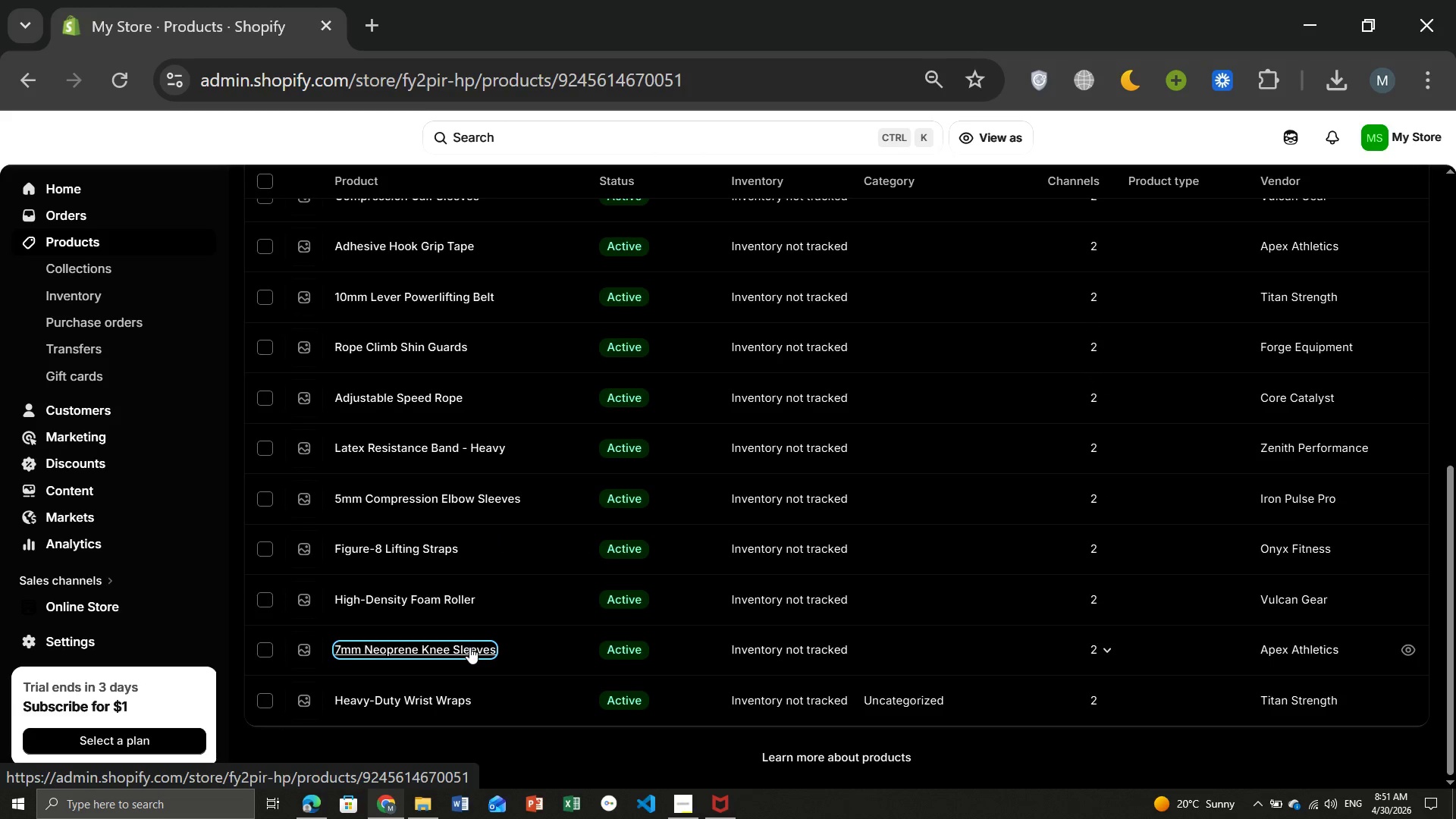 
left_click([469, 647])
 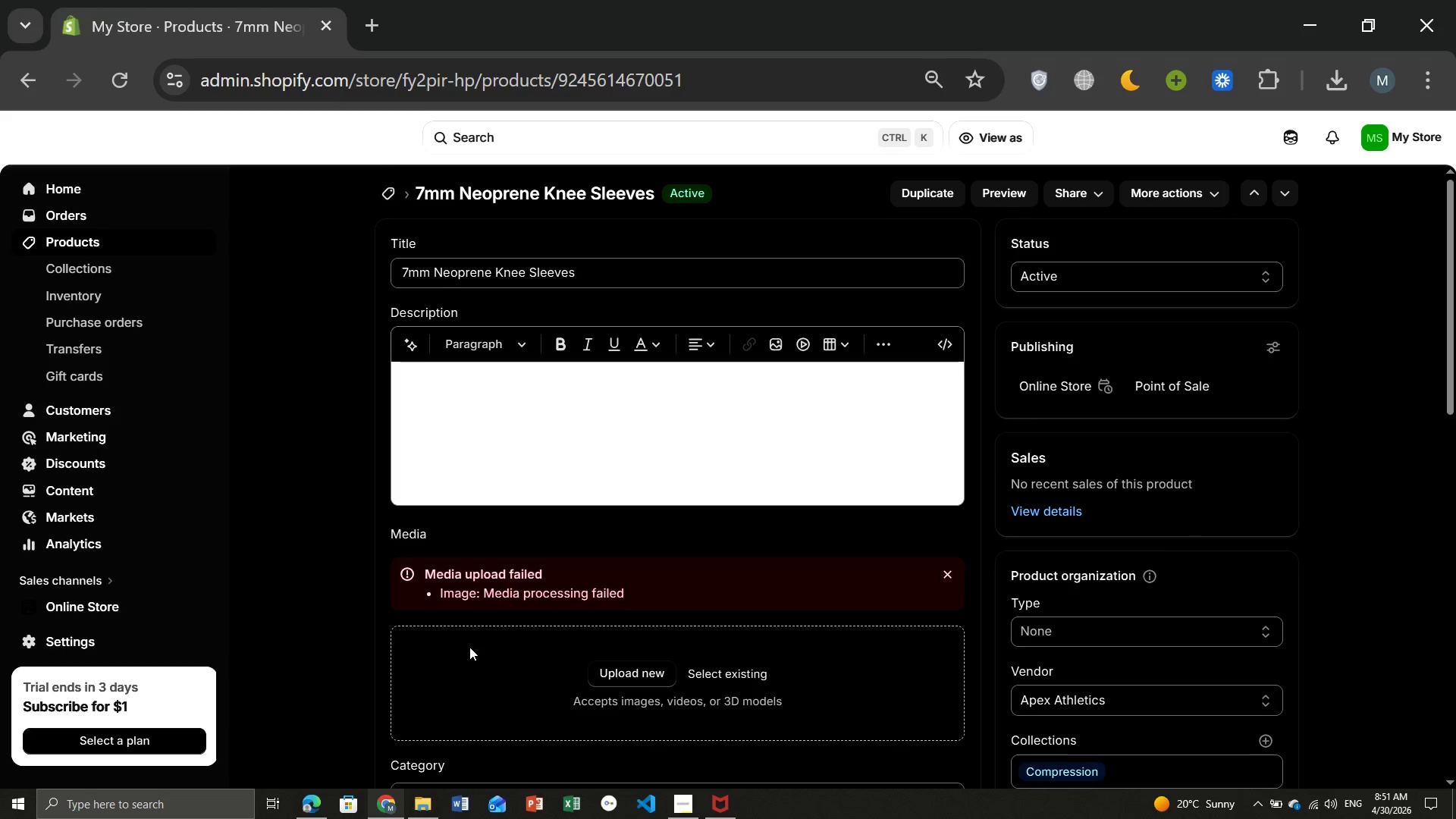 
wait(8.69)
 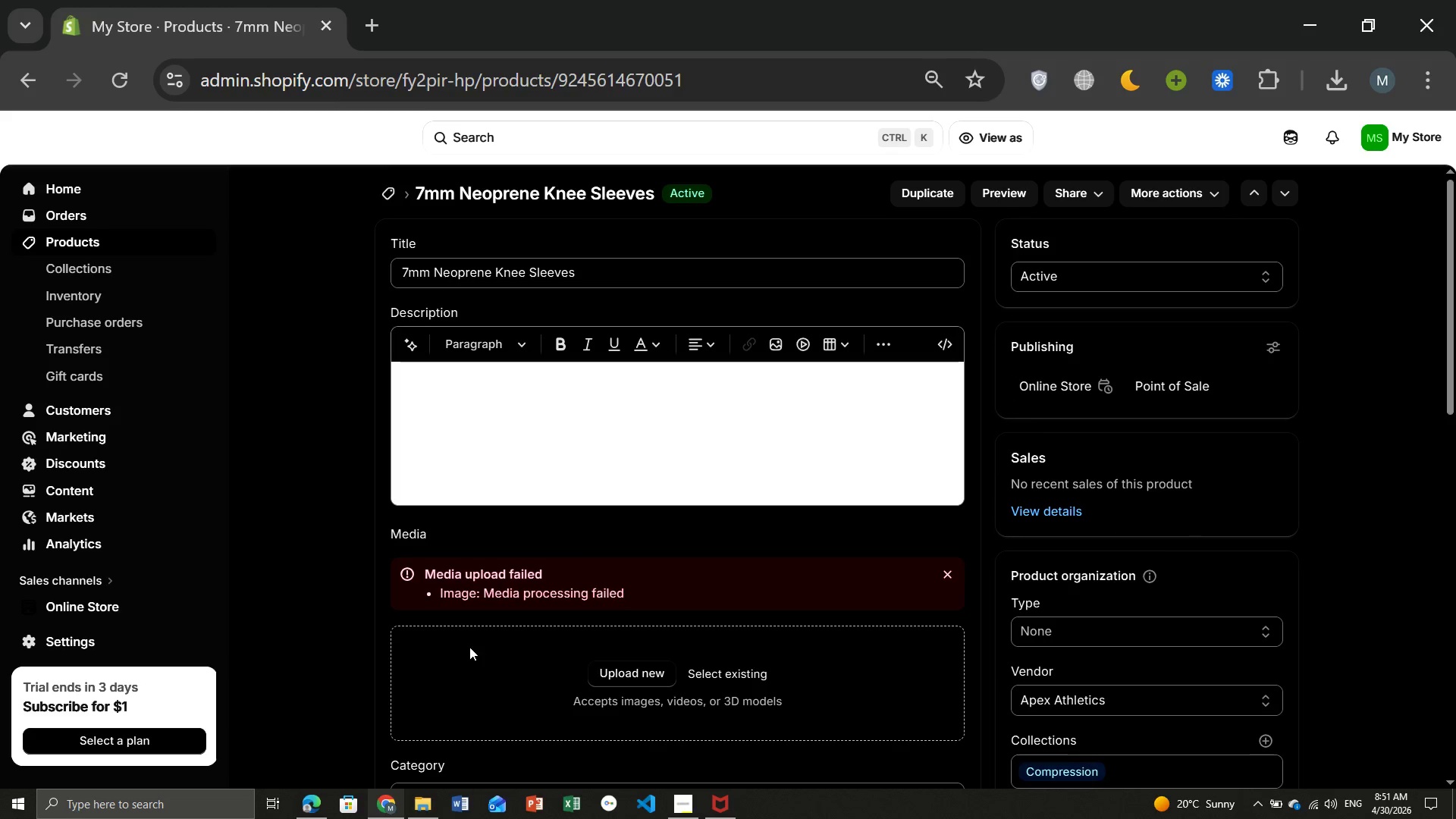 
left_click([956, 547])
 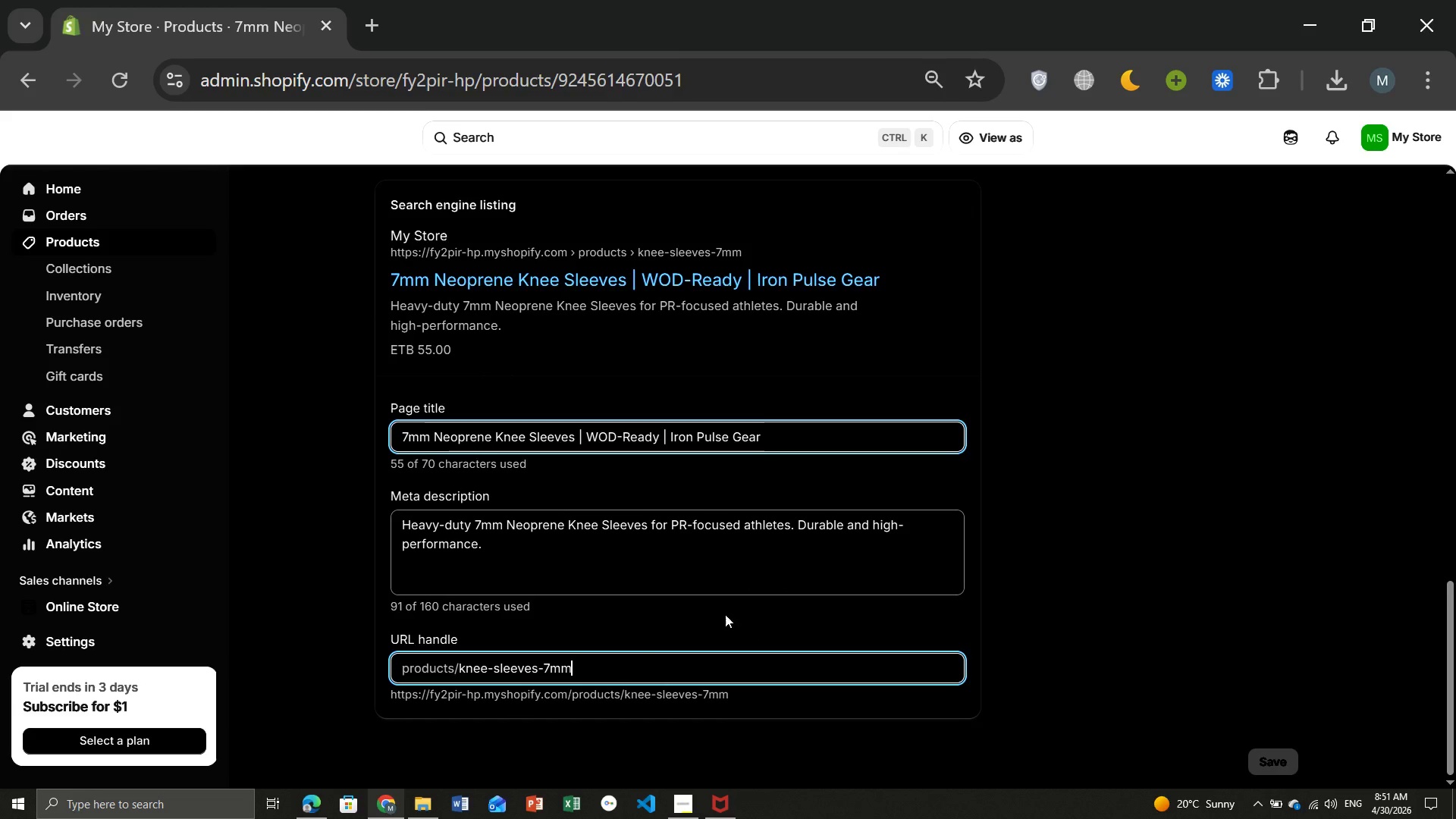 
left_click([637, 670])
 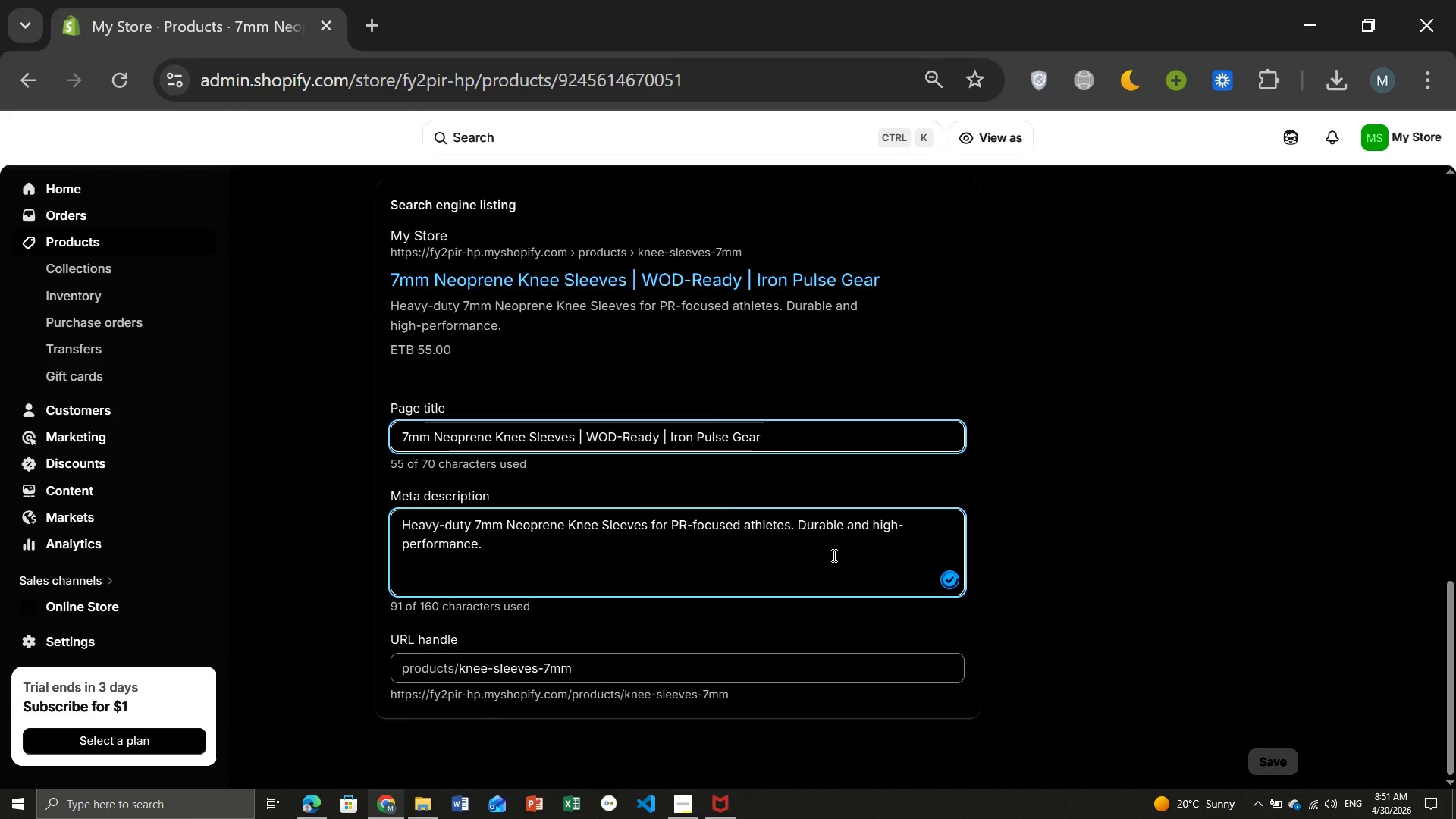 
left_click([833, 555])
 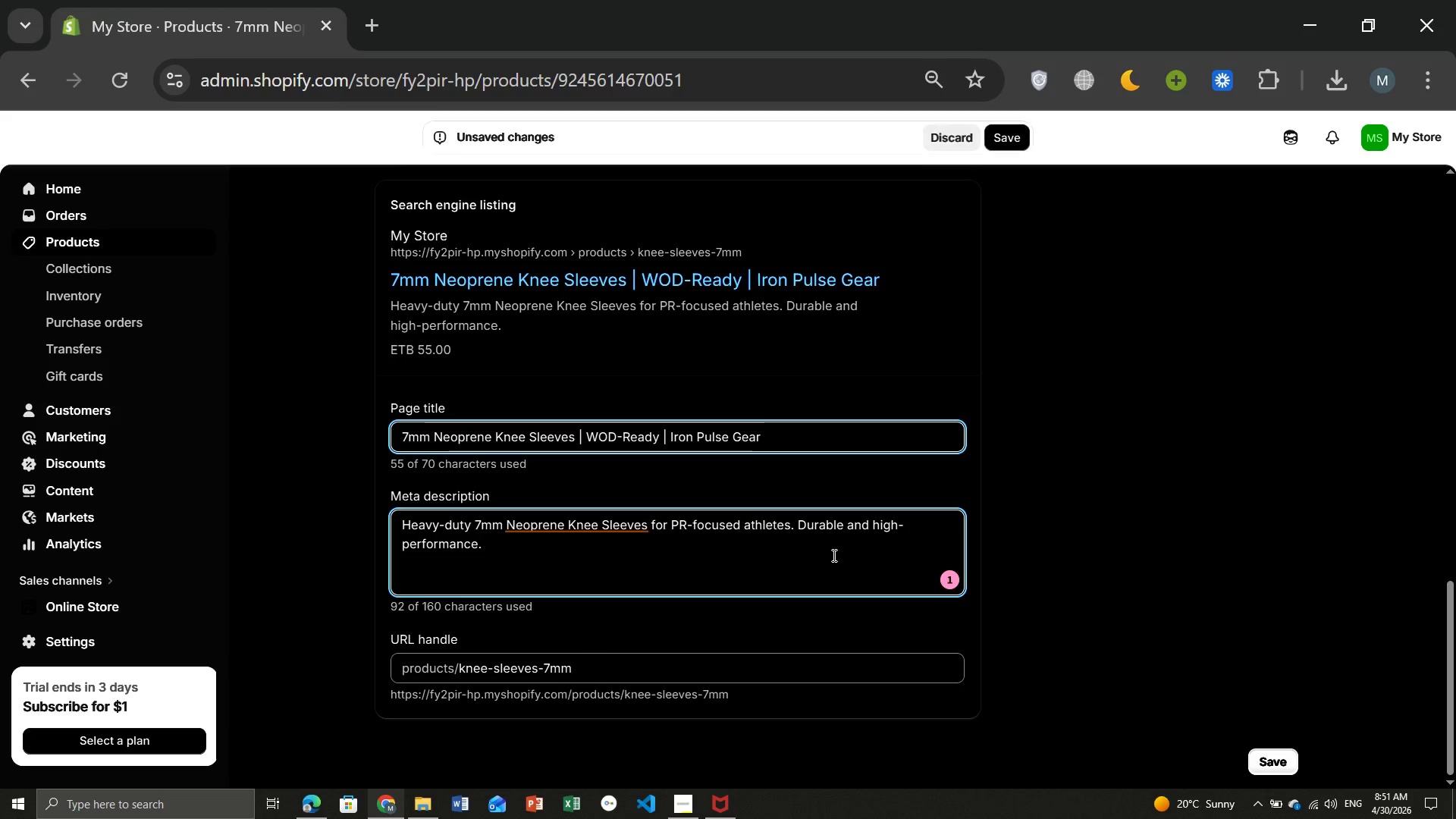 
type( Max support for heavy squats and PR-focused training. WOD-ready 7mm neoprene knew)
key(Backspace)
key(Backspace)
type(ee sleeves for serious CroossFit athletes.)
 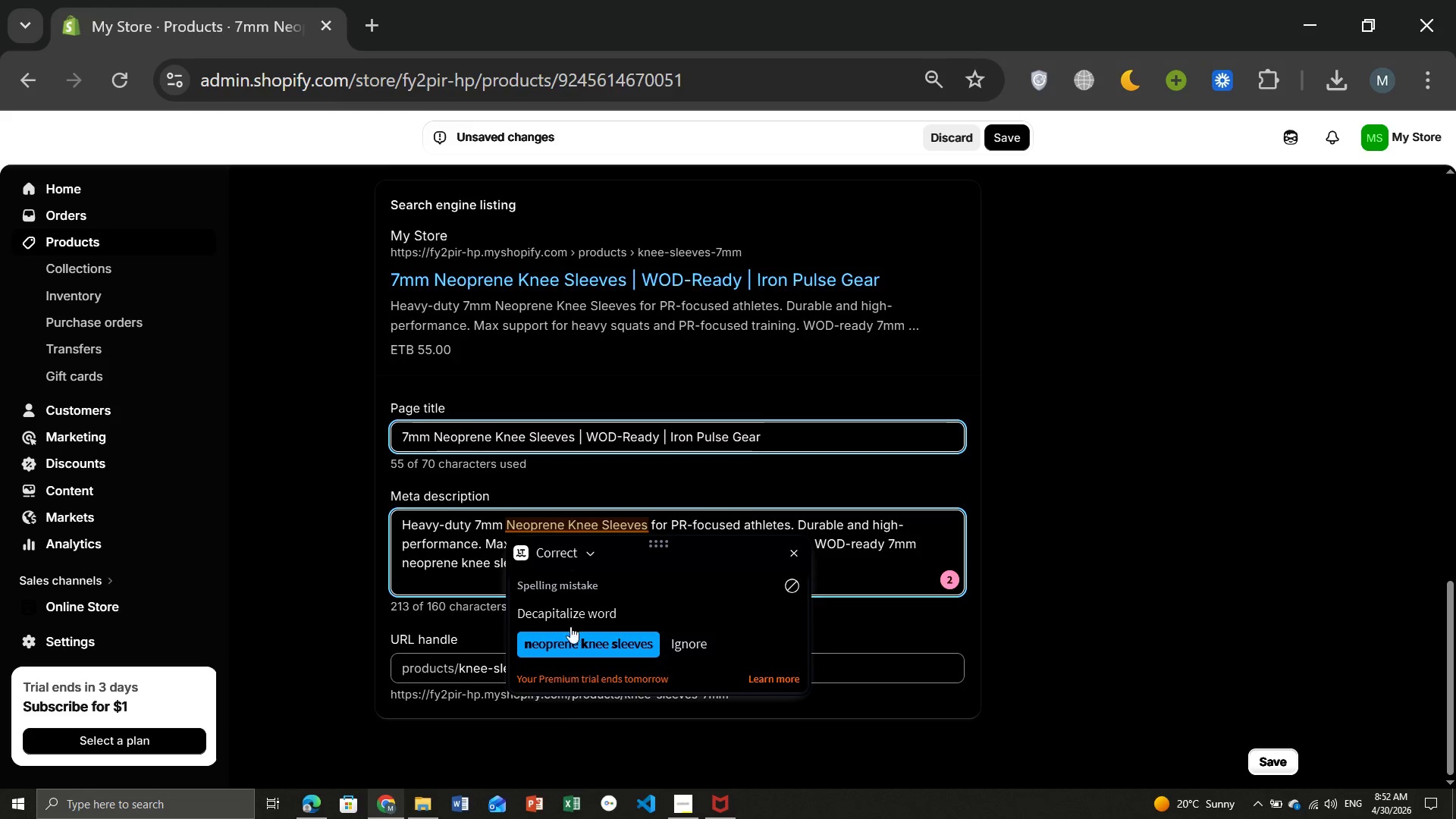 
left_click([571, 517])
 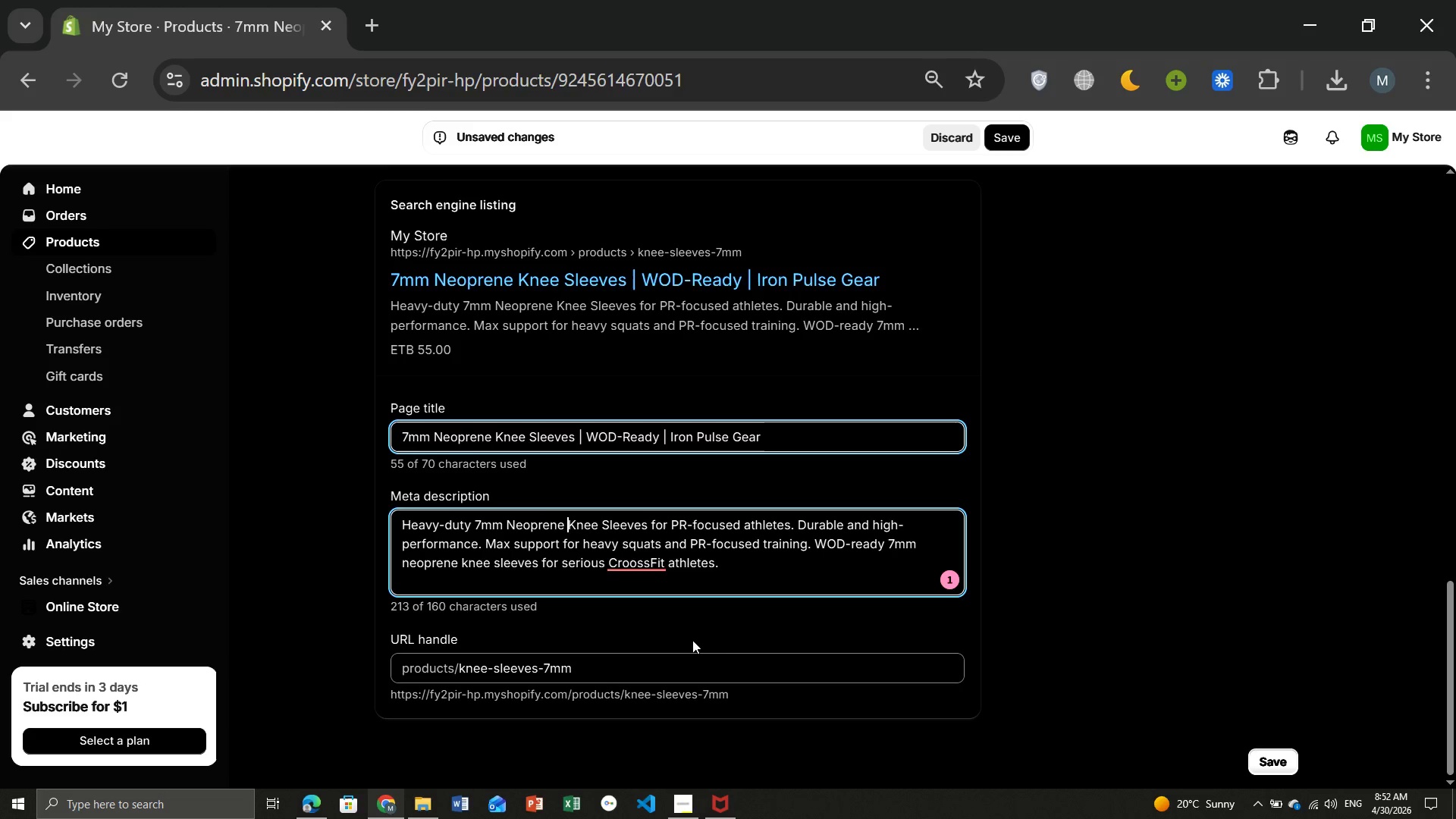 
left_click([690, 643])
 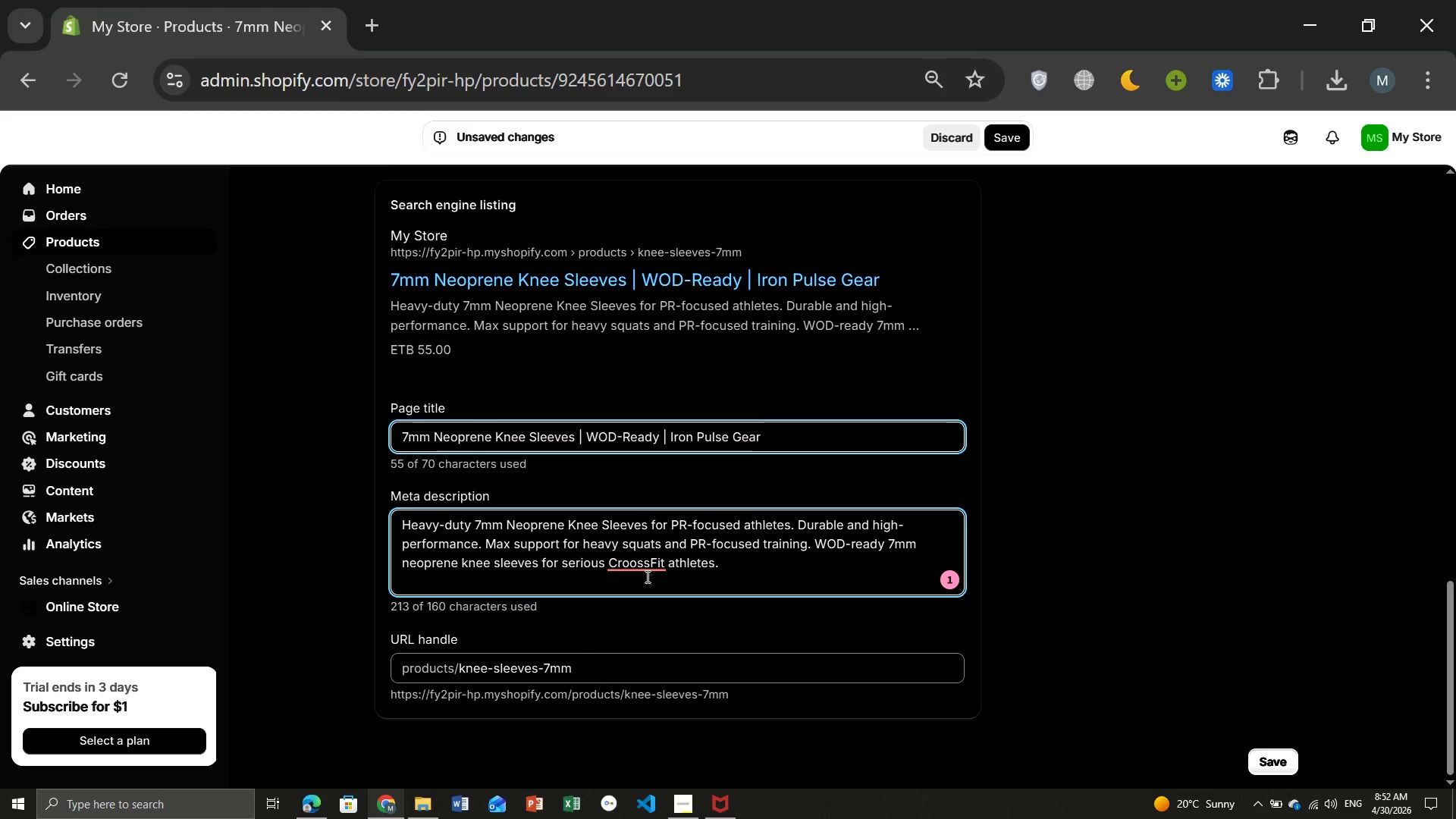 
left_click([646, 576])
 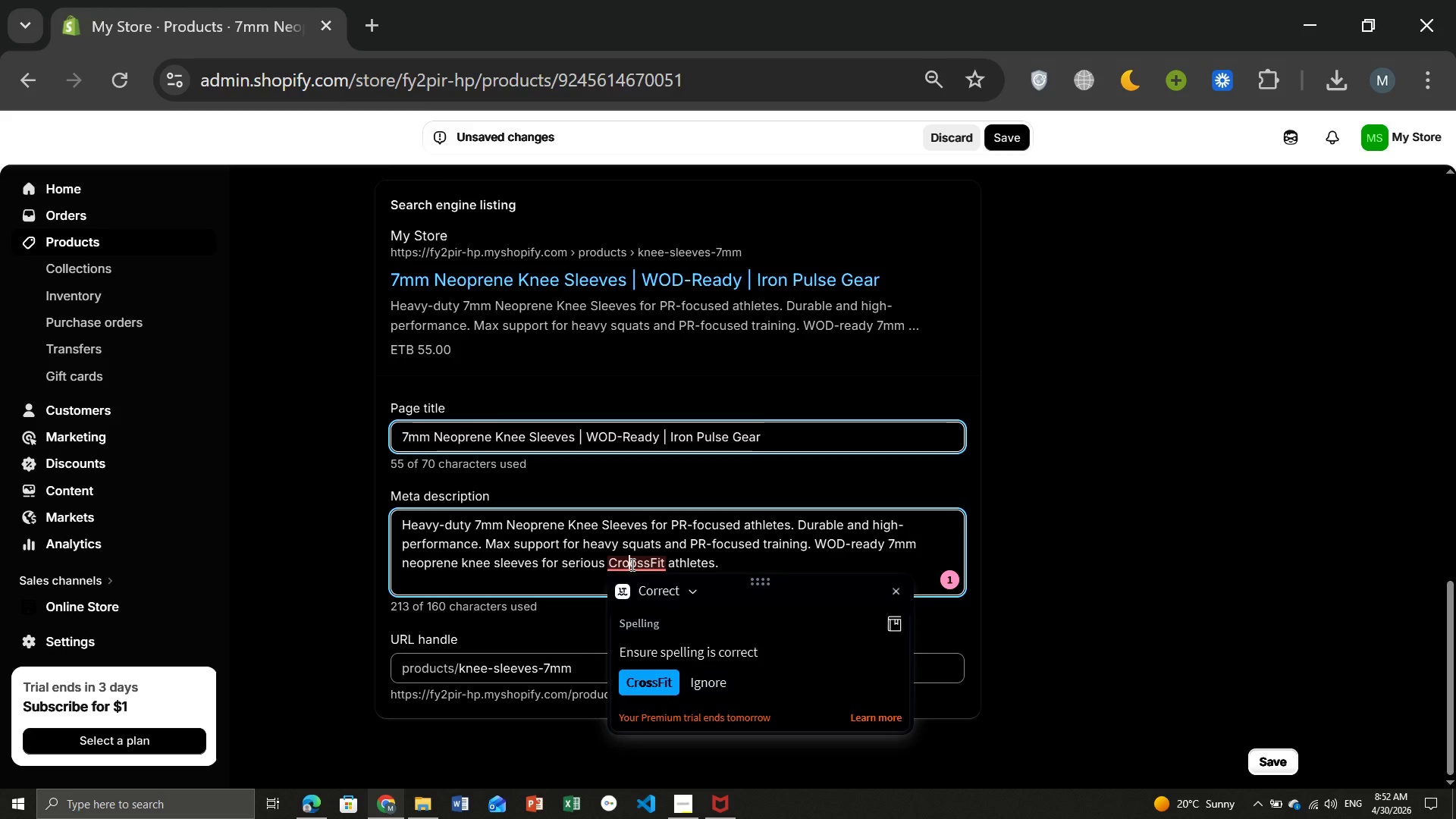 
left_click([631, 564])
 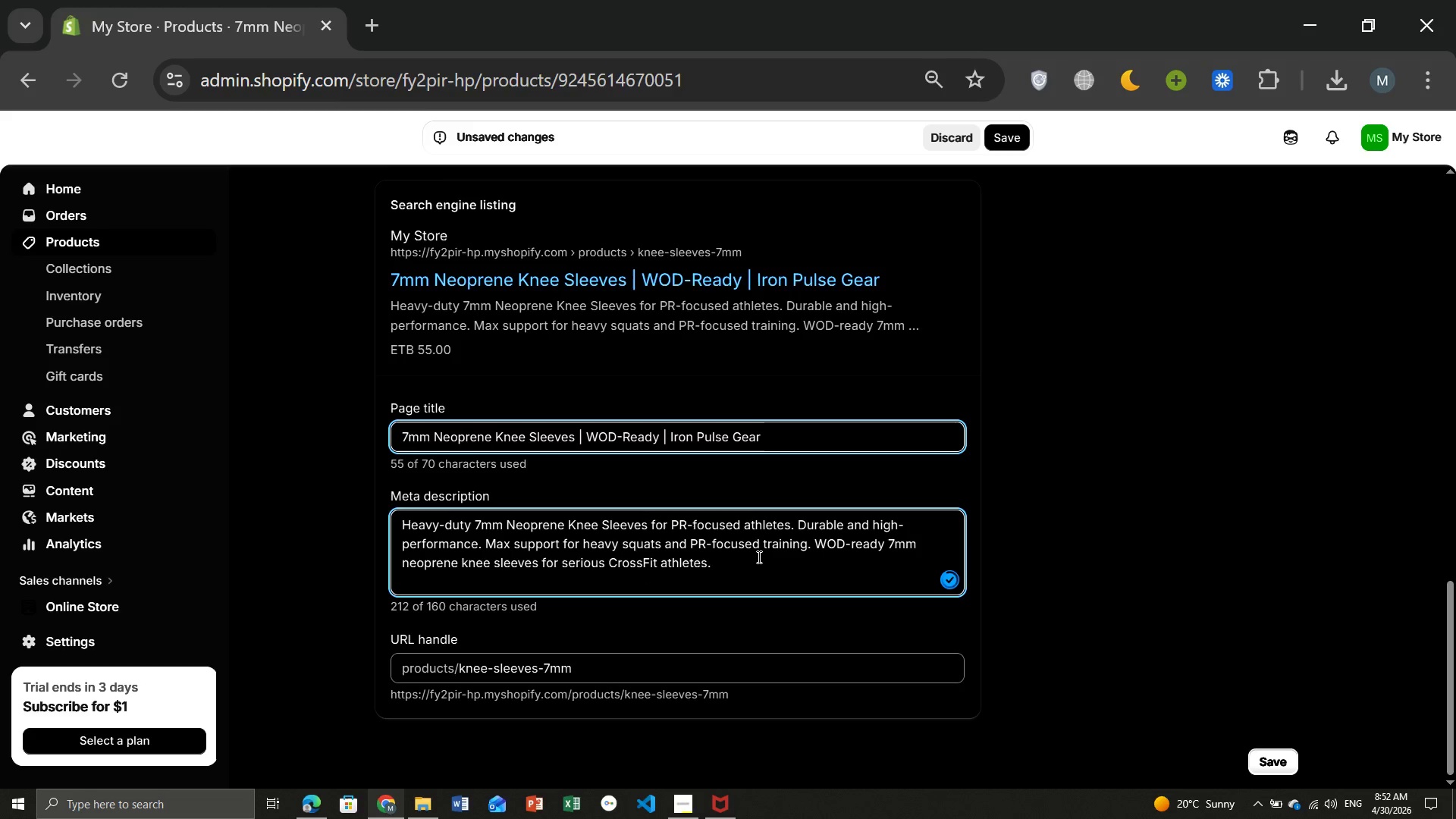 
key(Backspace)
 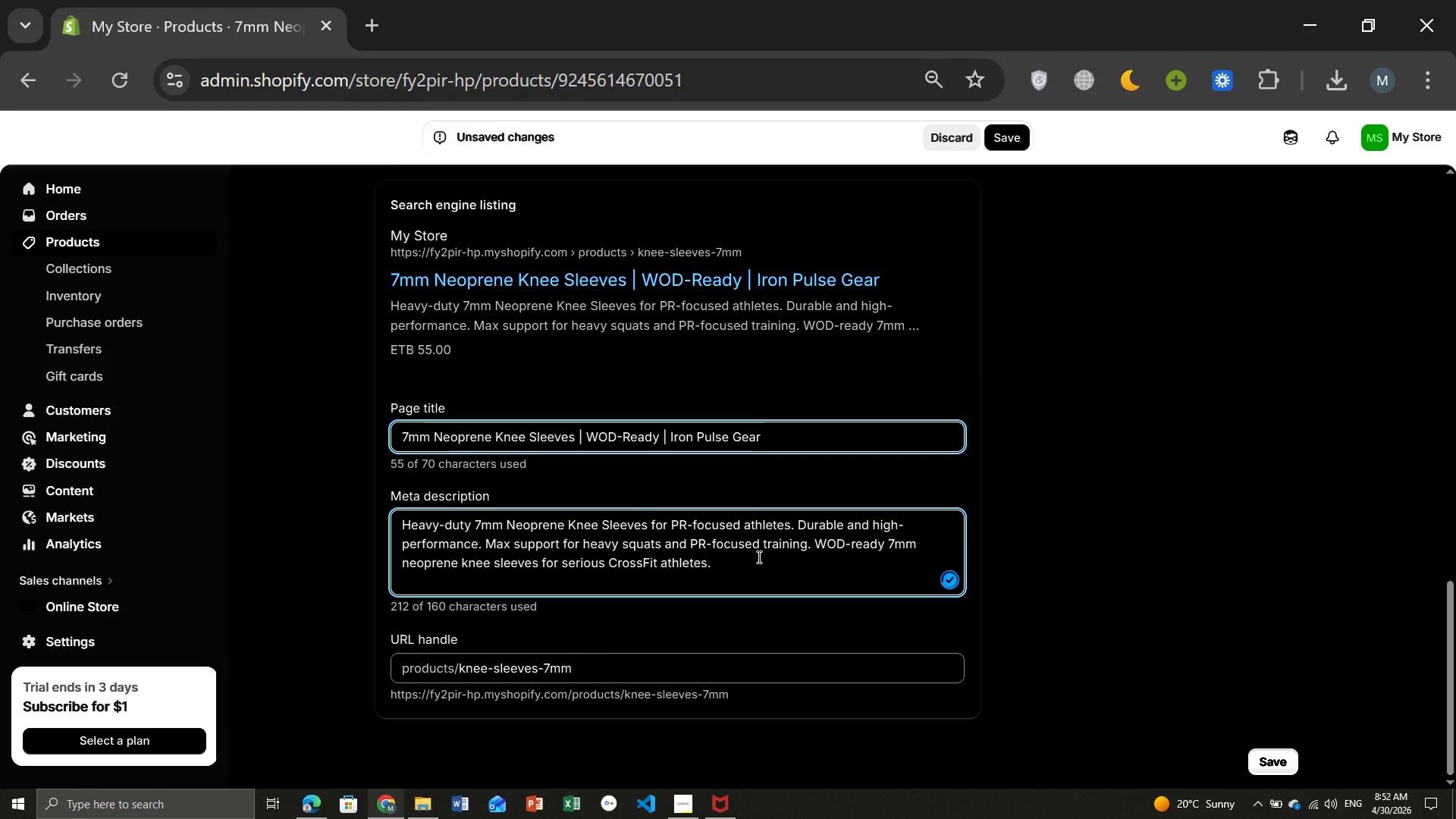 
left_click([758, 557])
 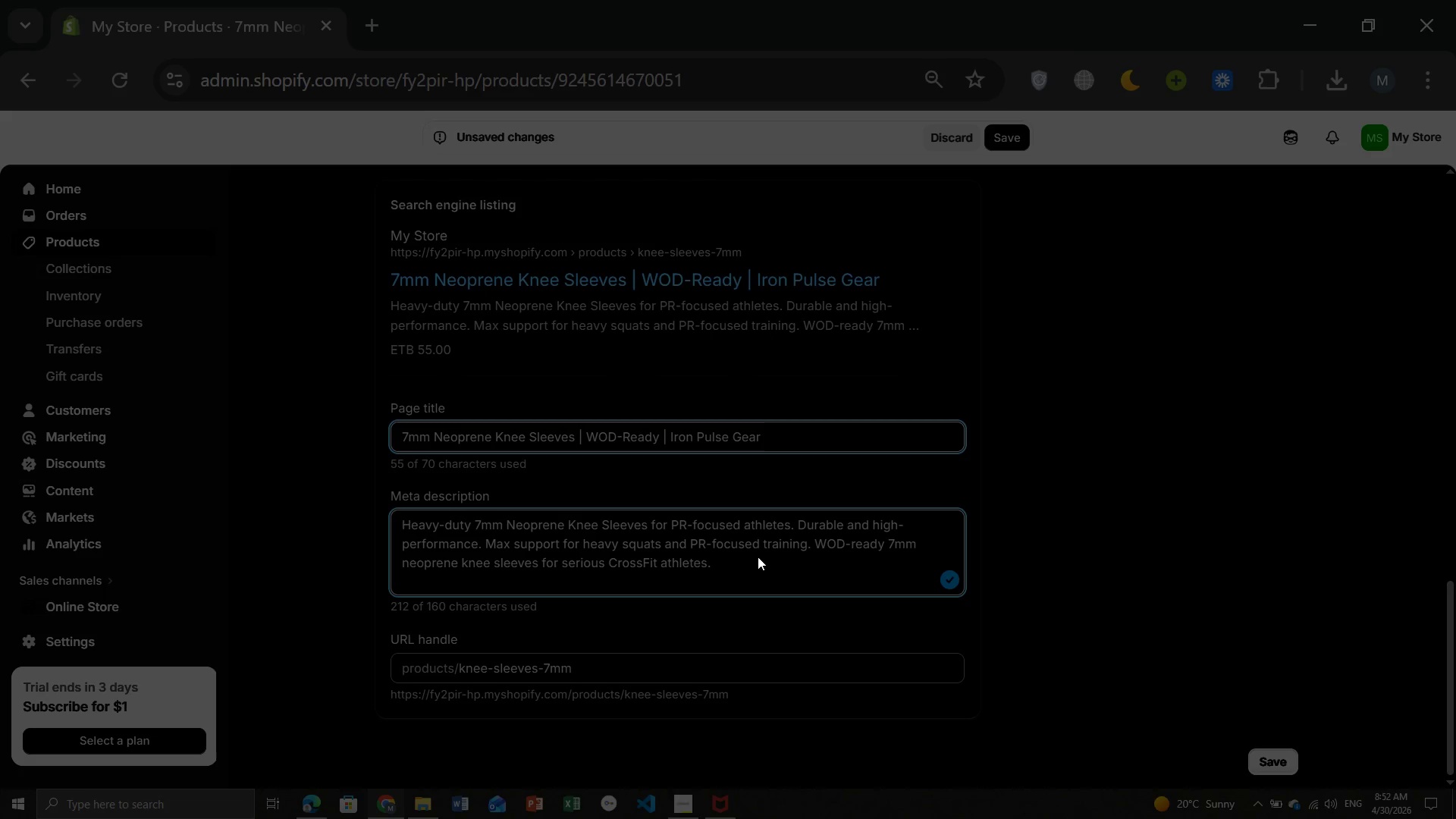 
key(Meta+MetaLeft)
 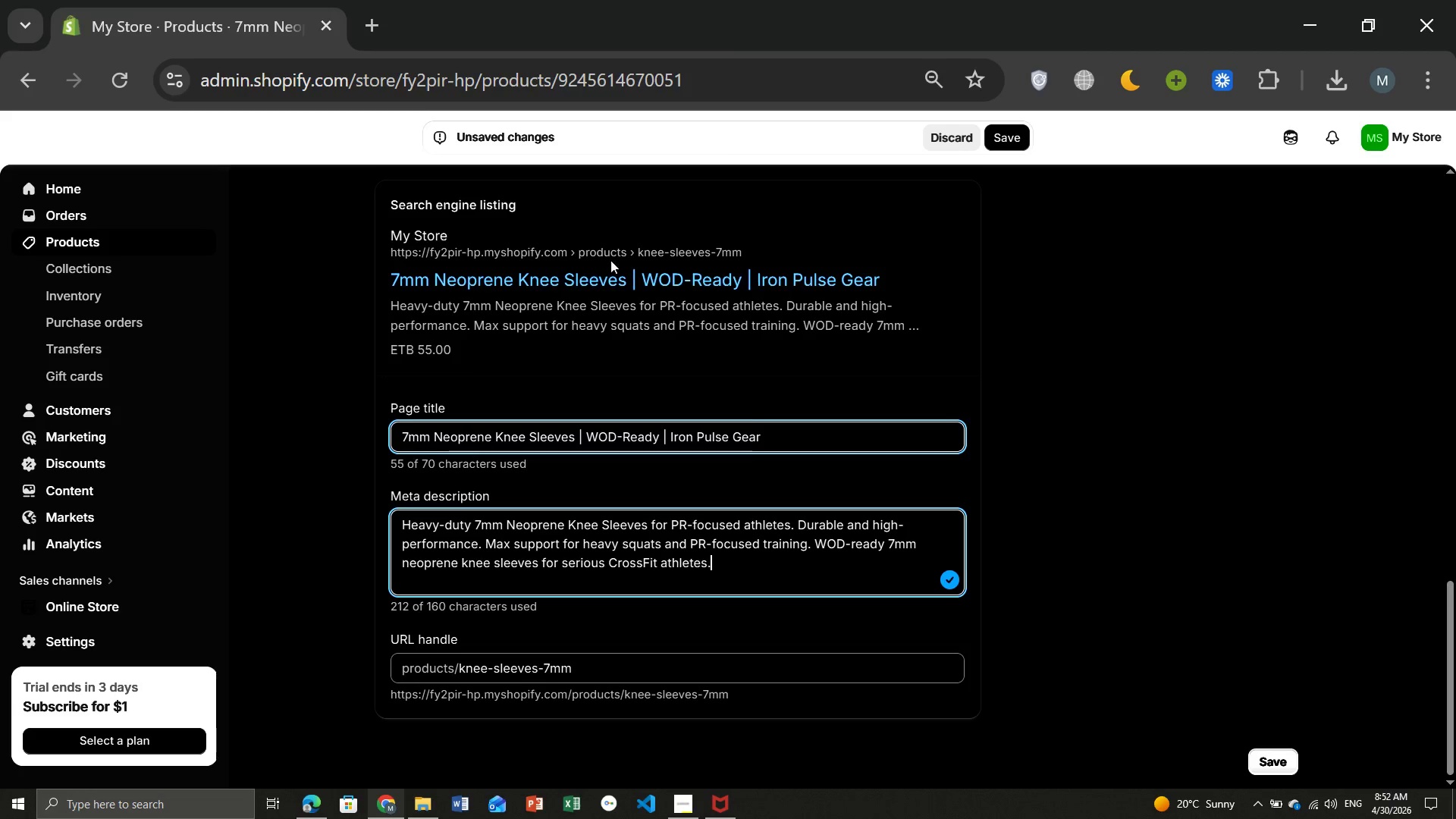 
key(Meta+PrintScreen)
 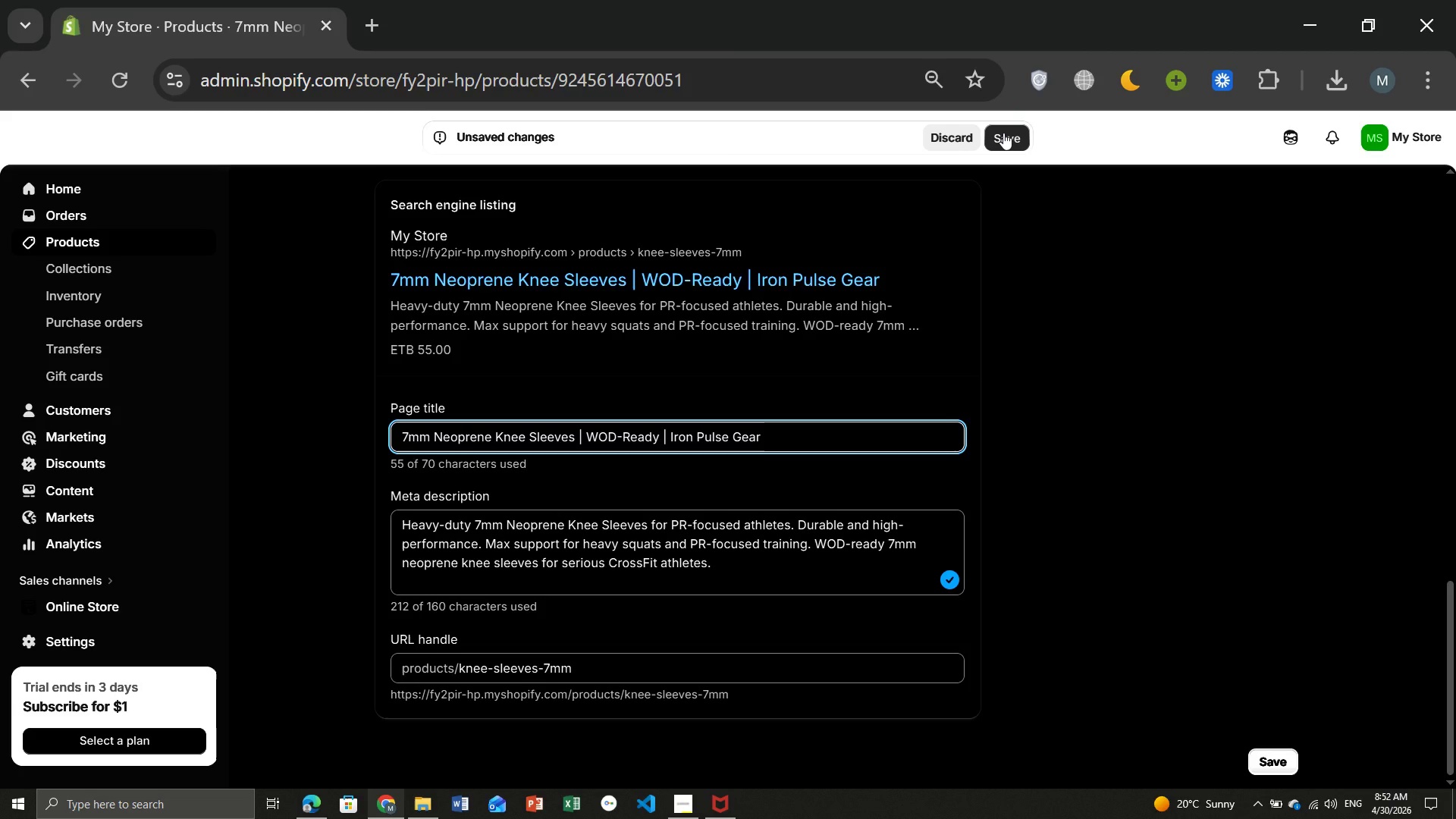 
left_click([1003, 133])
 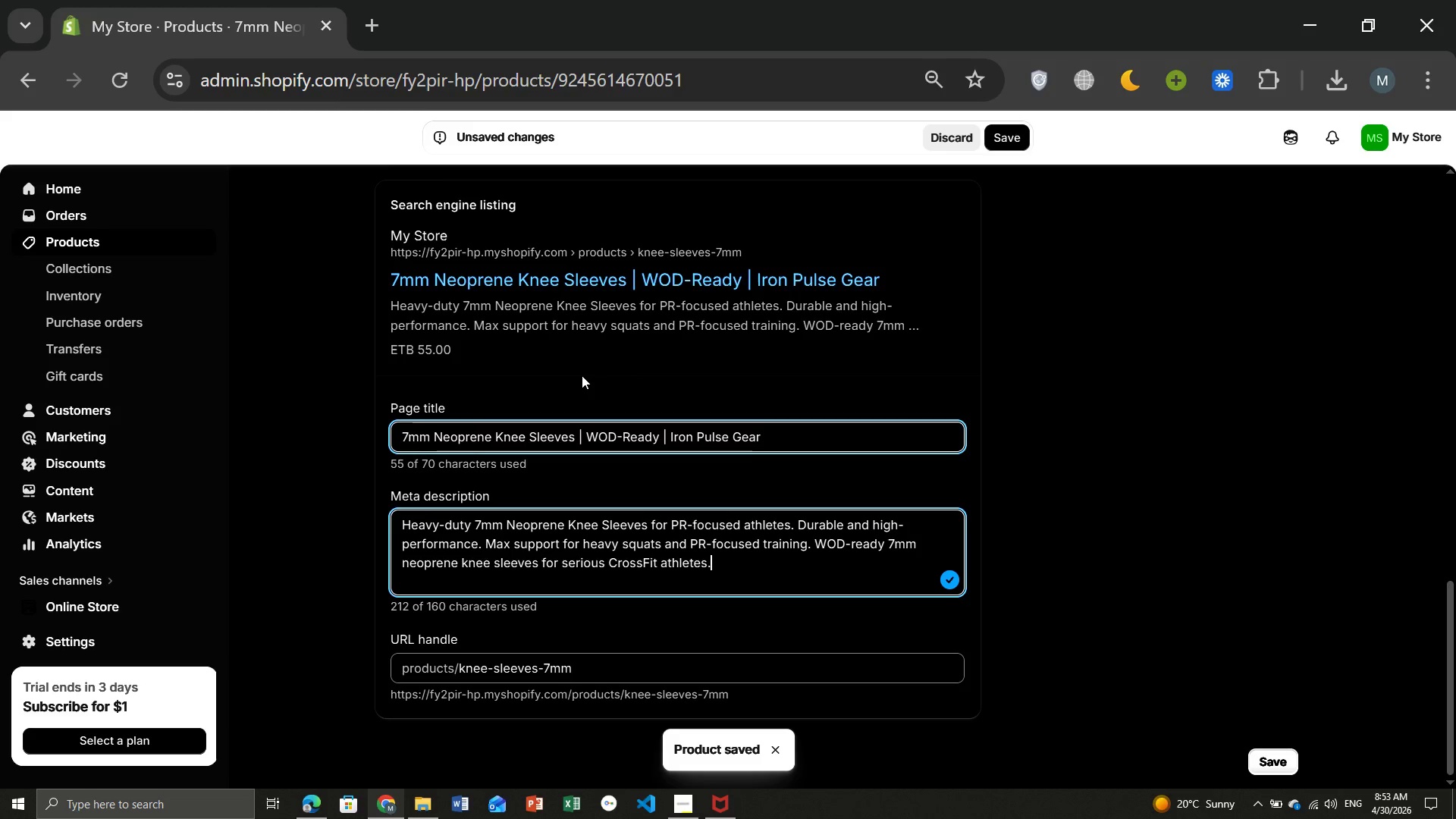 
wait(12.12)
 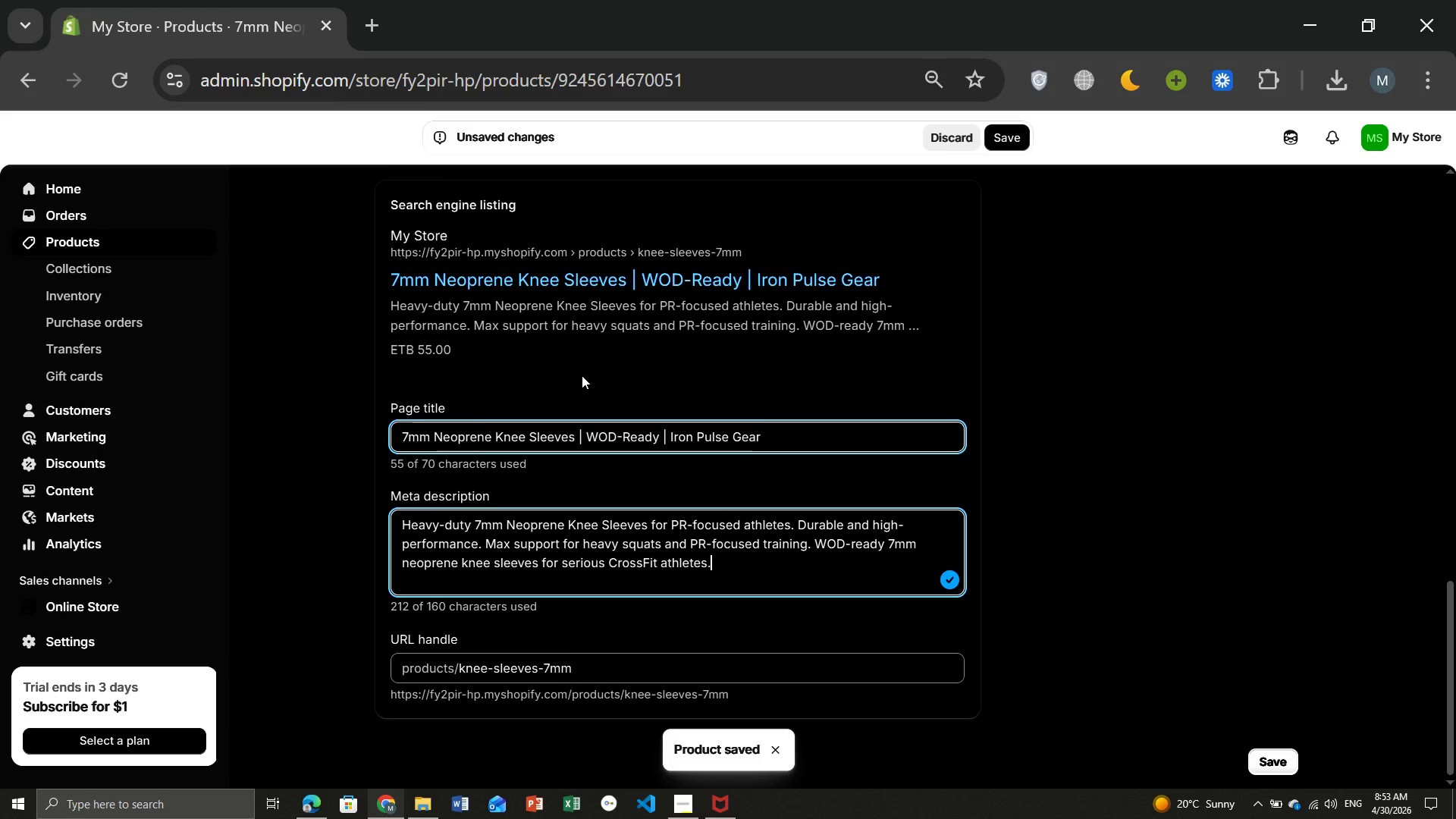 
left_click([95, 238])
 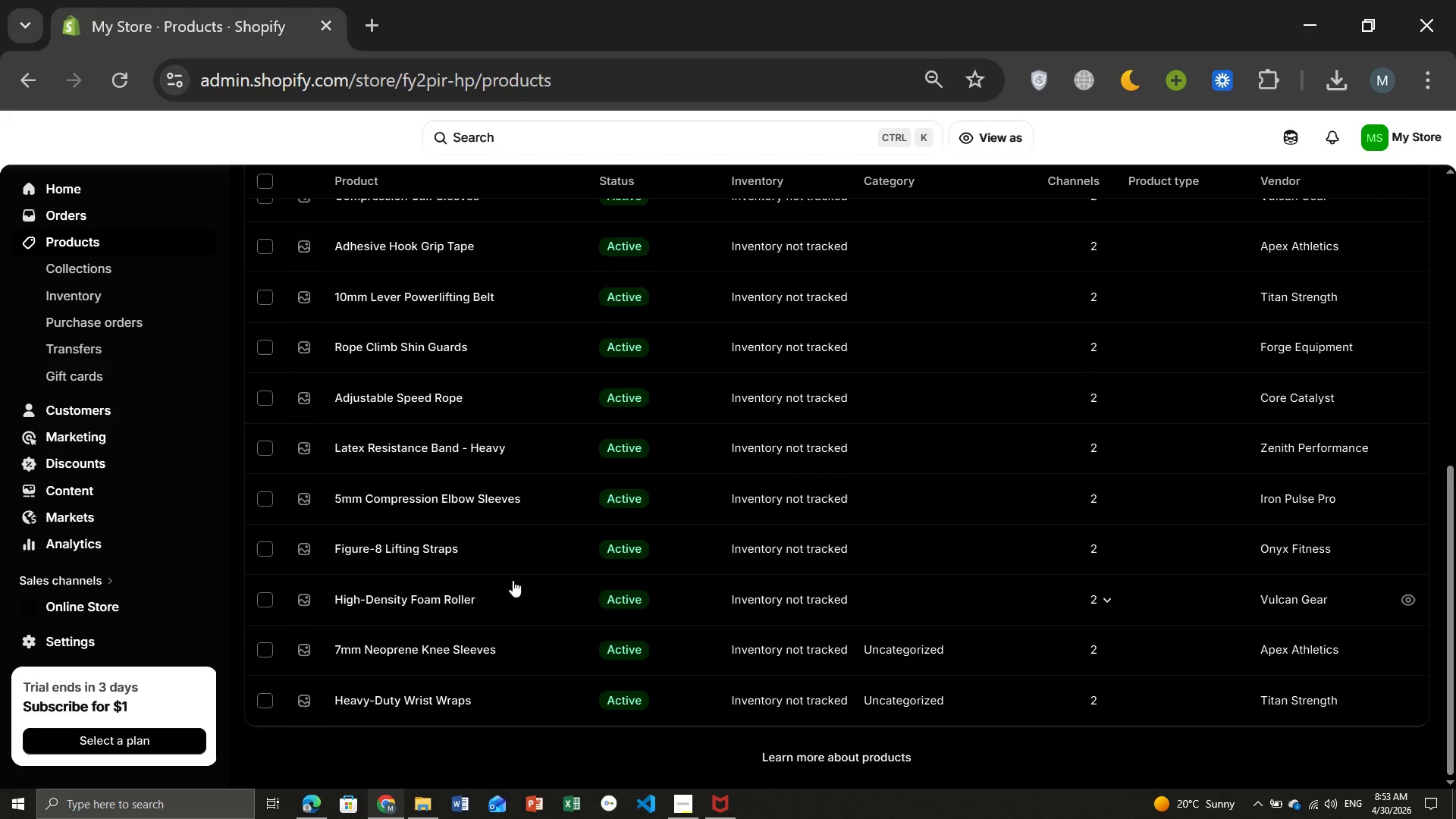 
wait(7.41)
 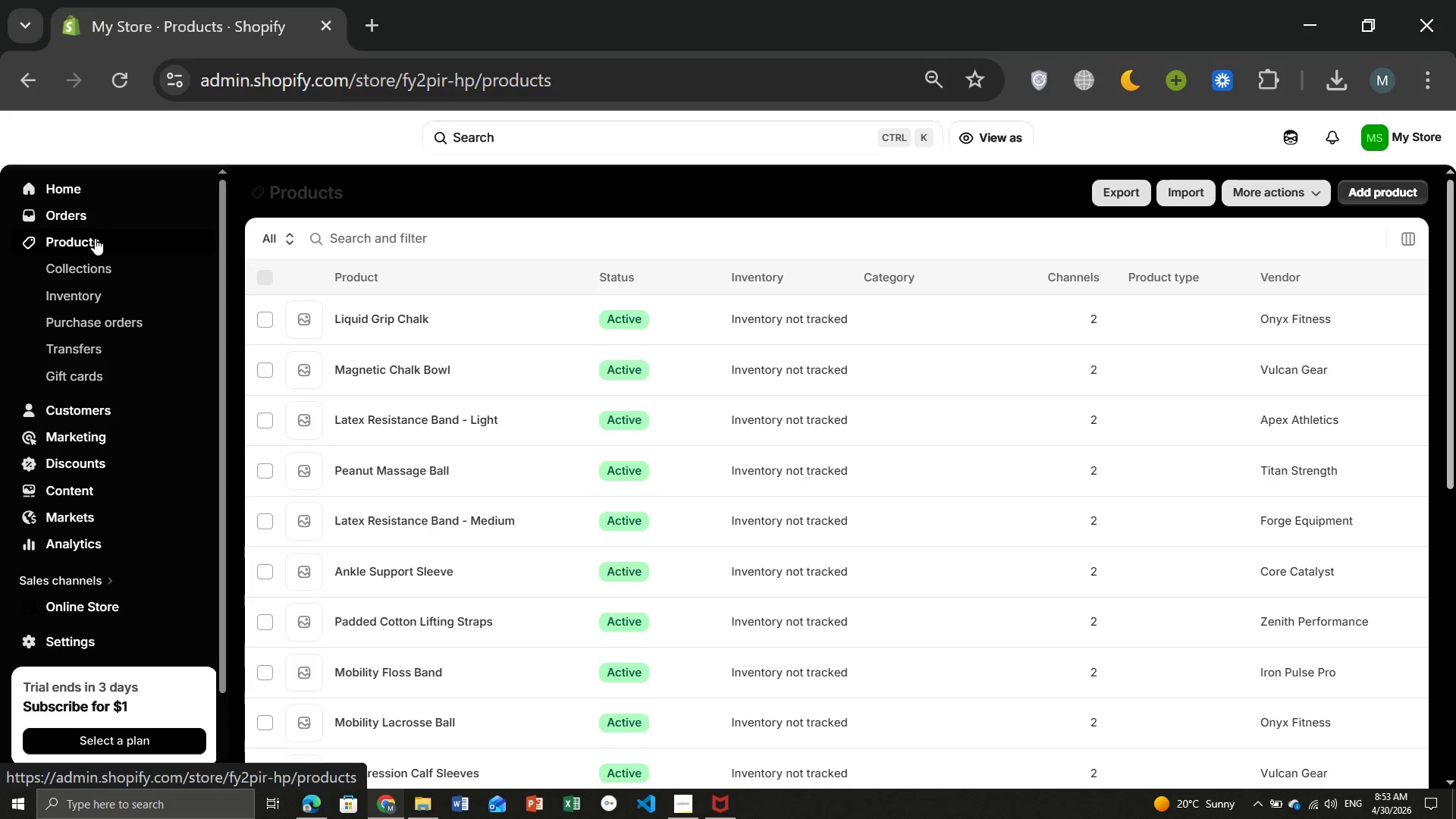 
left_click([455, 596])
 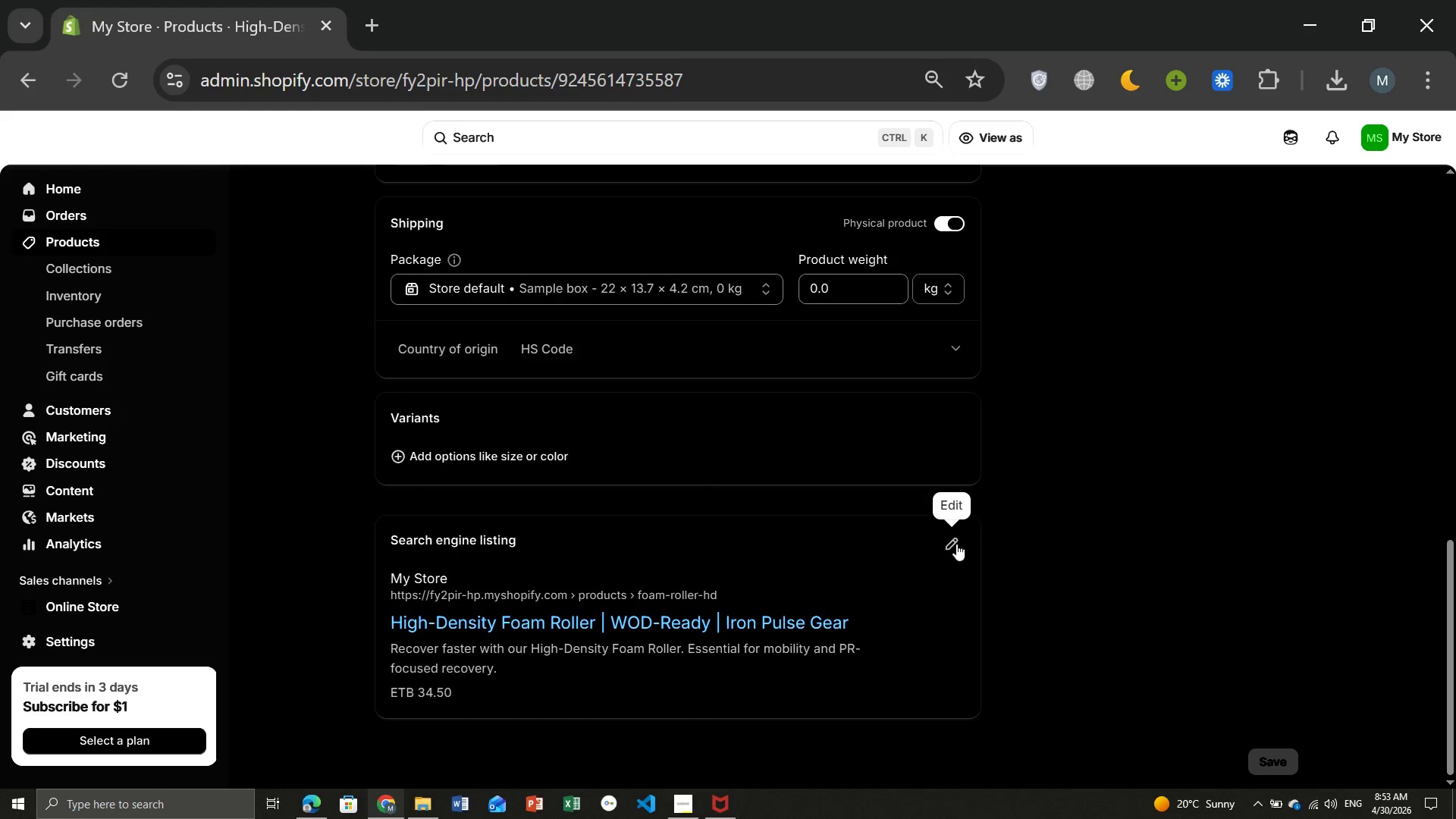 
wait(5.92)
 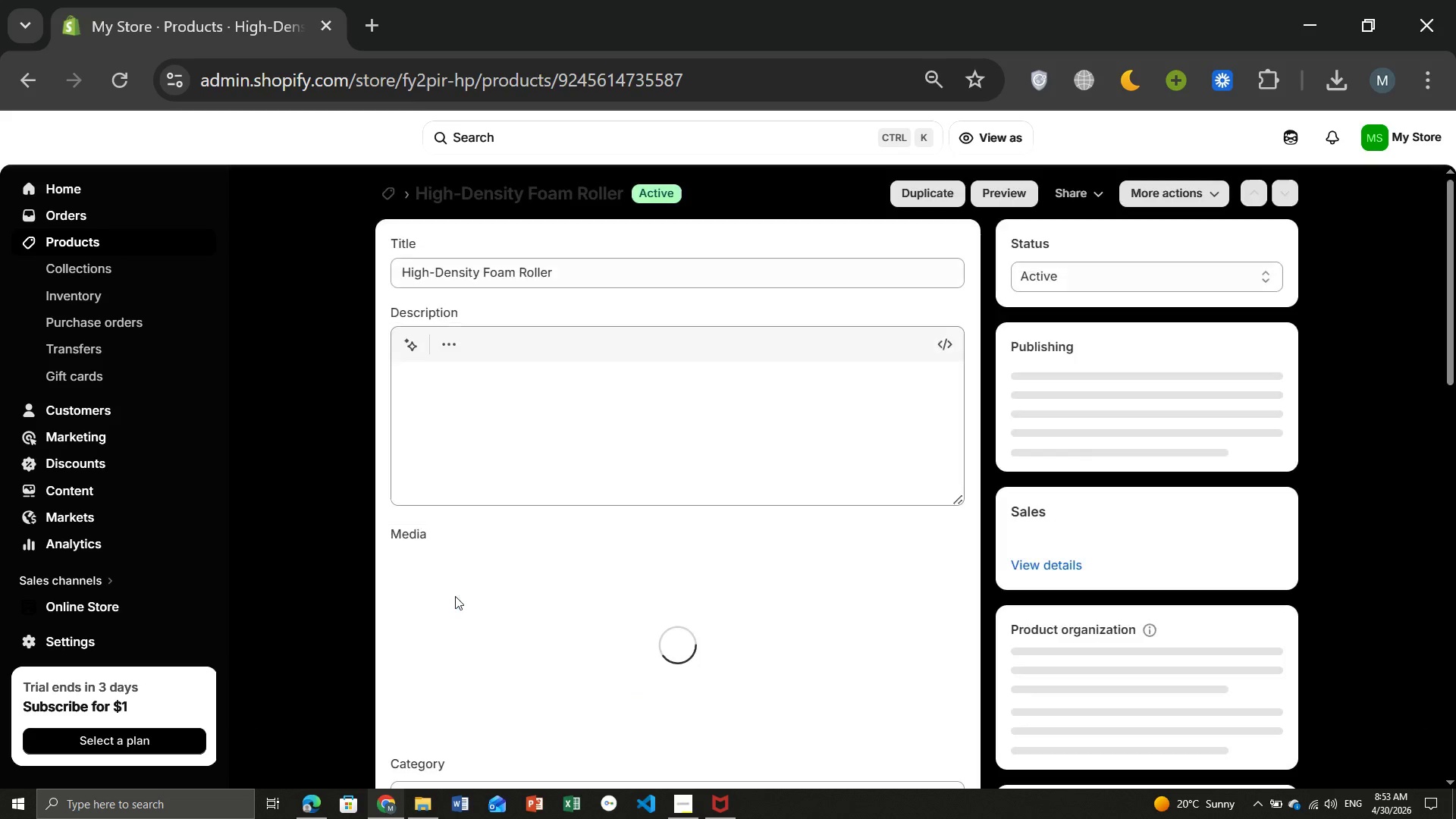 
left_click([956, 544])
 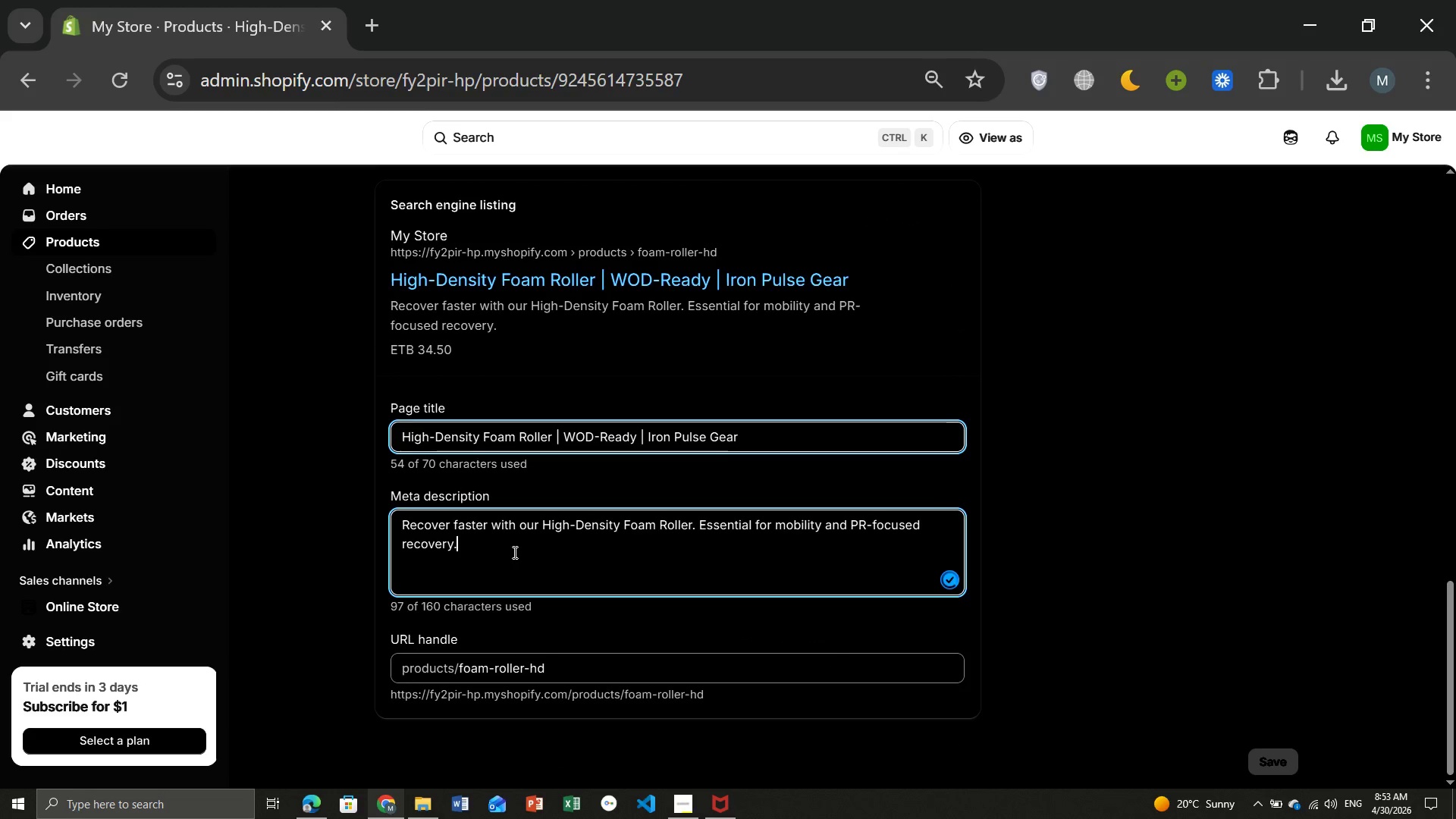 
left_click([513, 552])
 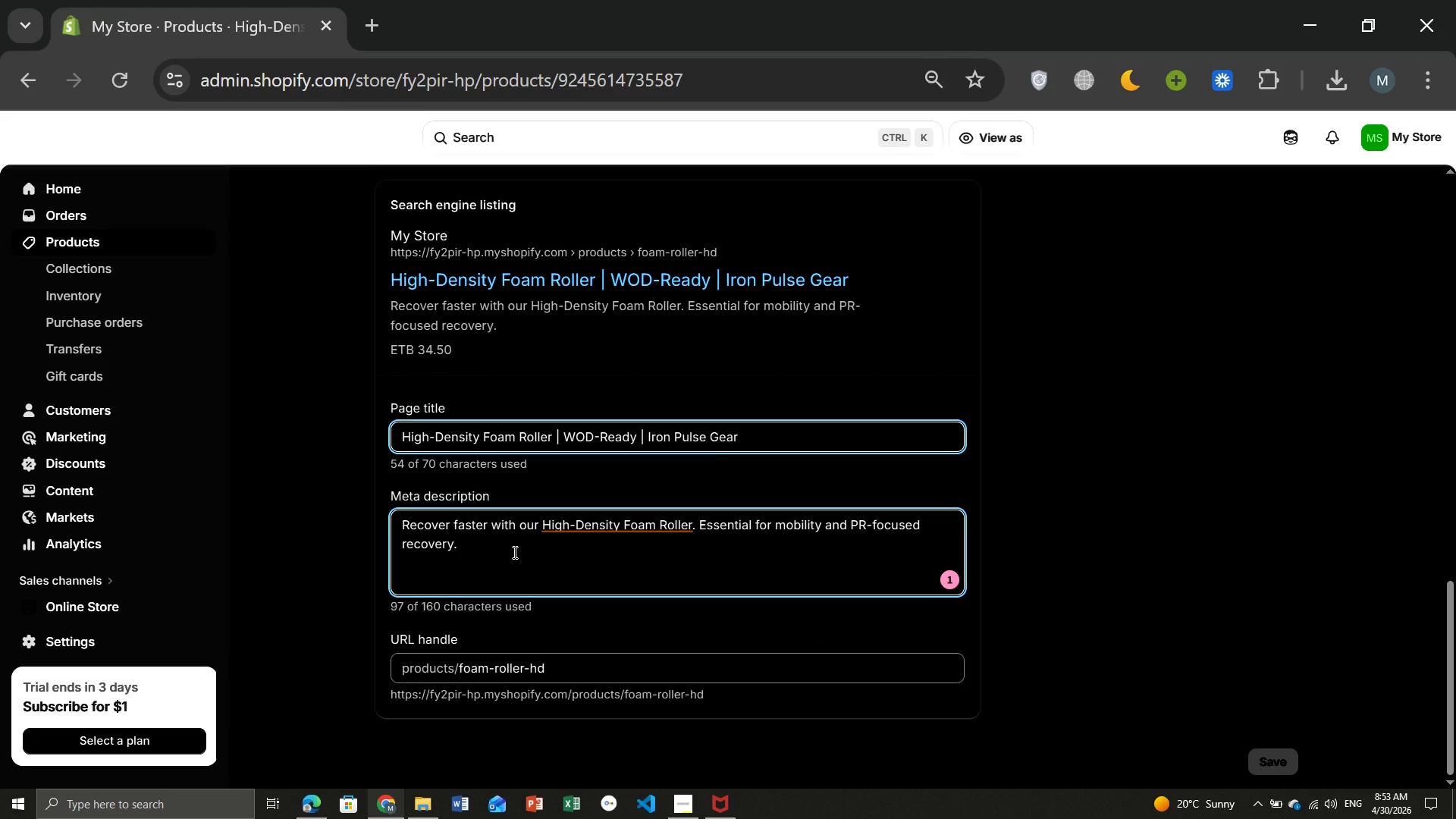 
wait(5.23)
 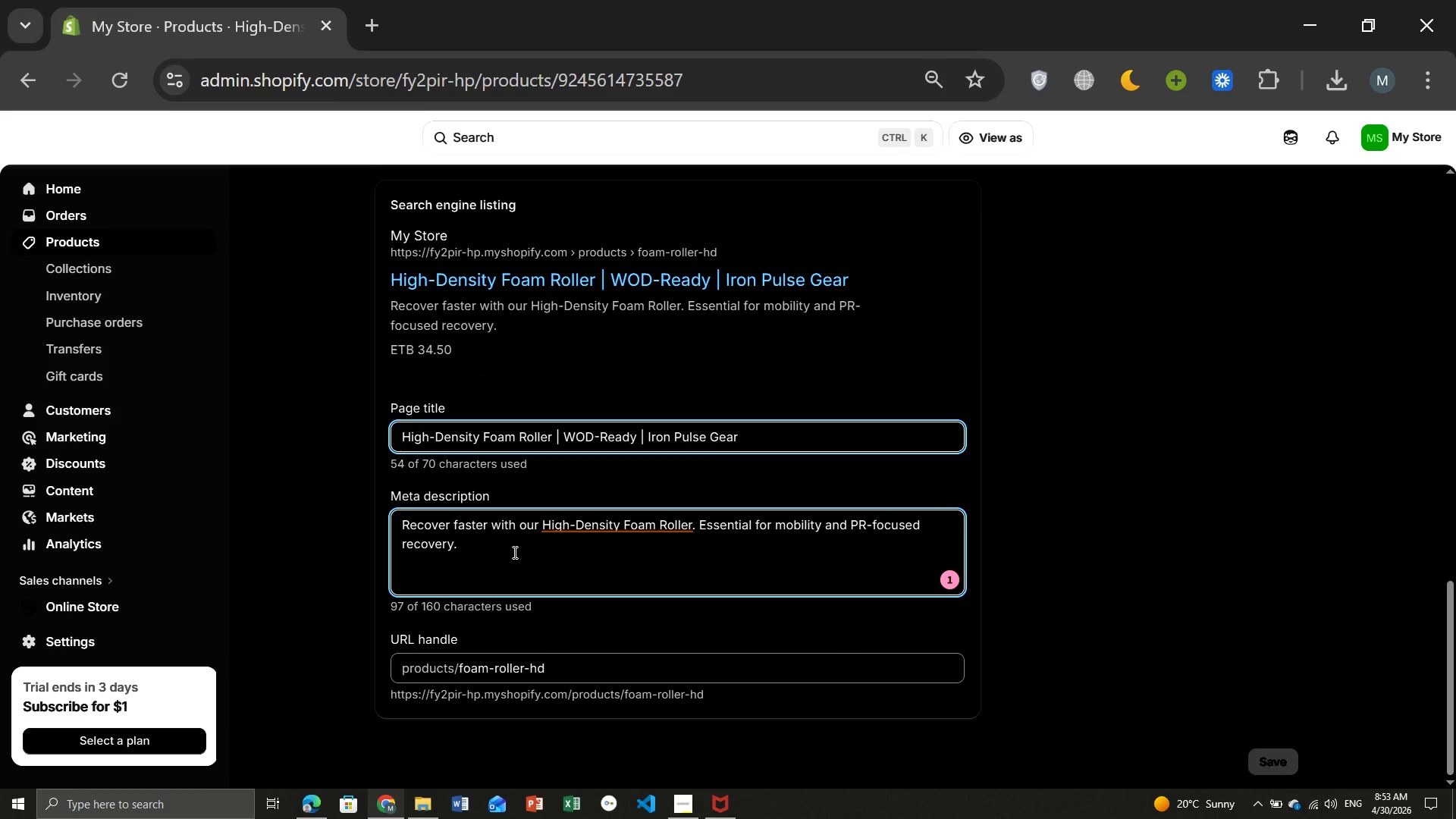 
type( Post-WOD recovery essential. High-density foam roller targets deep tissue knots. p)
key(Backspace)
type(Pr-focused mobility tool for Croo)
key(Backspace)
type(ssFit athletes.)
 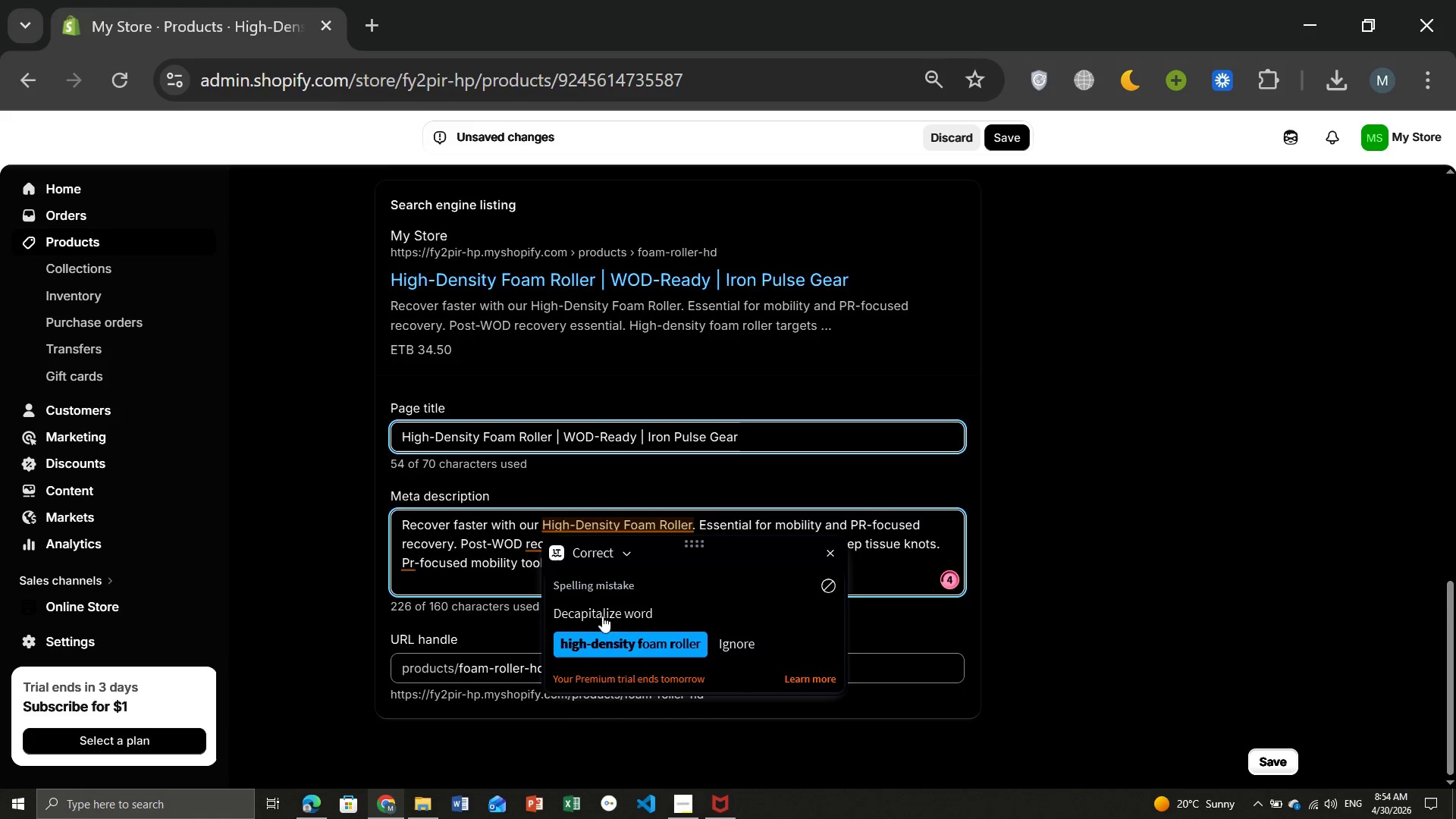 
left_click([601, 521])
 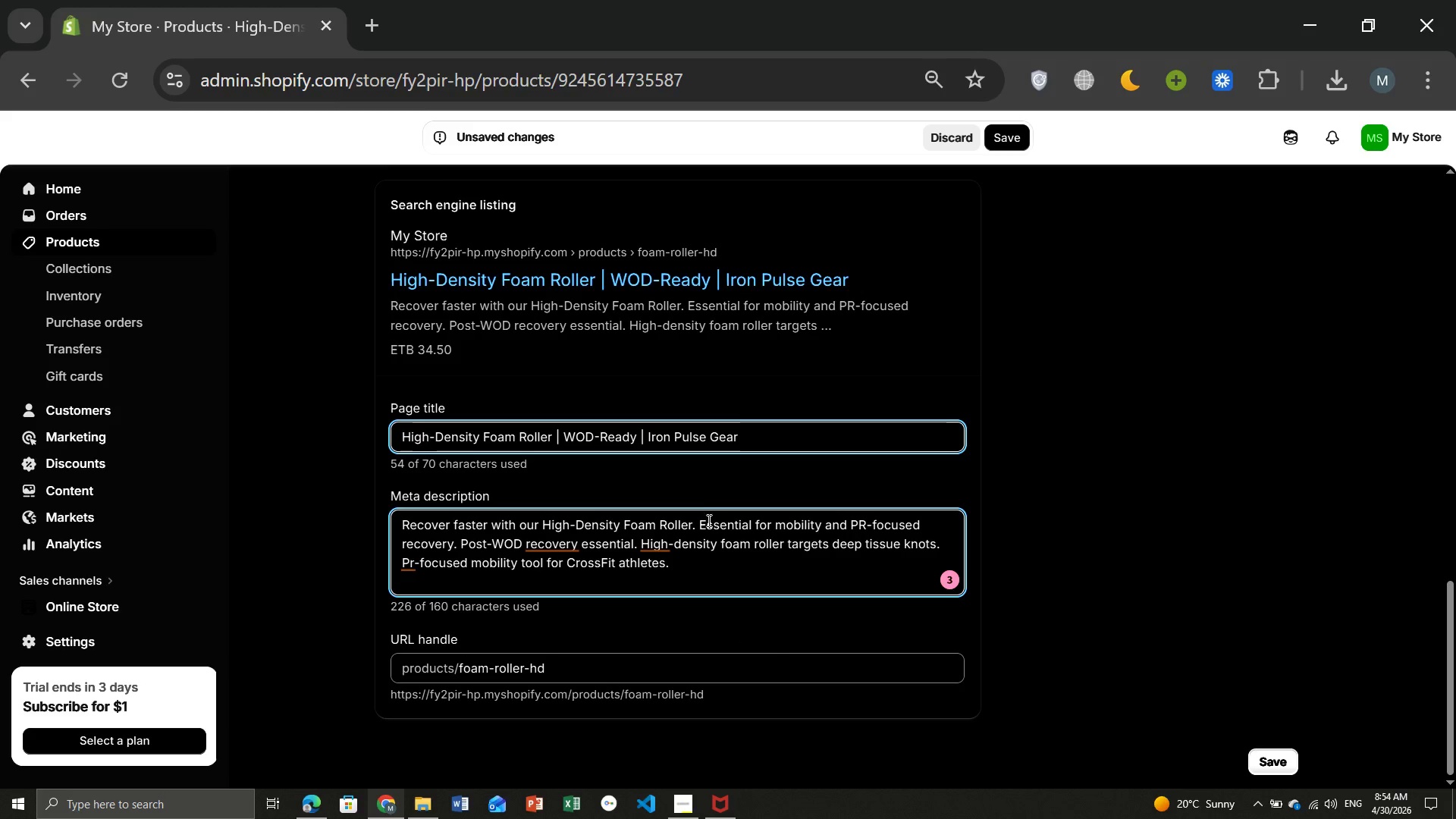 
left_click([739, 639])
 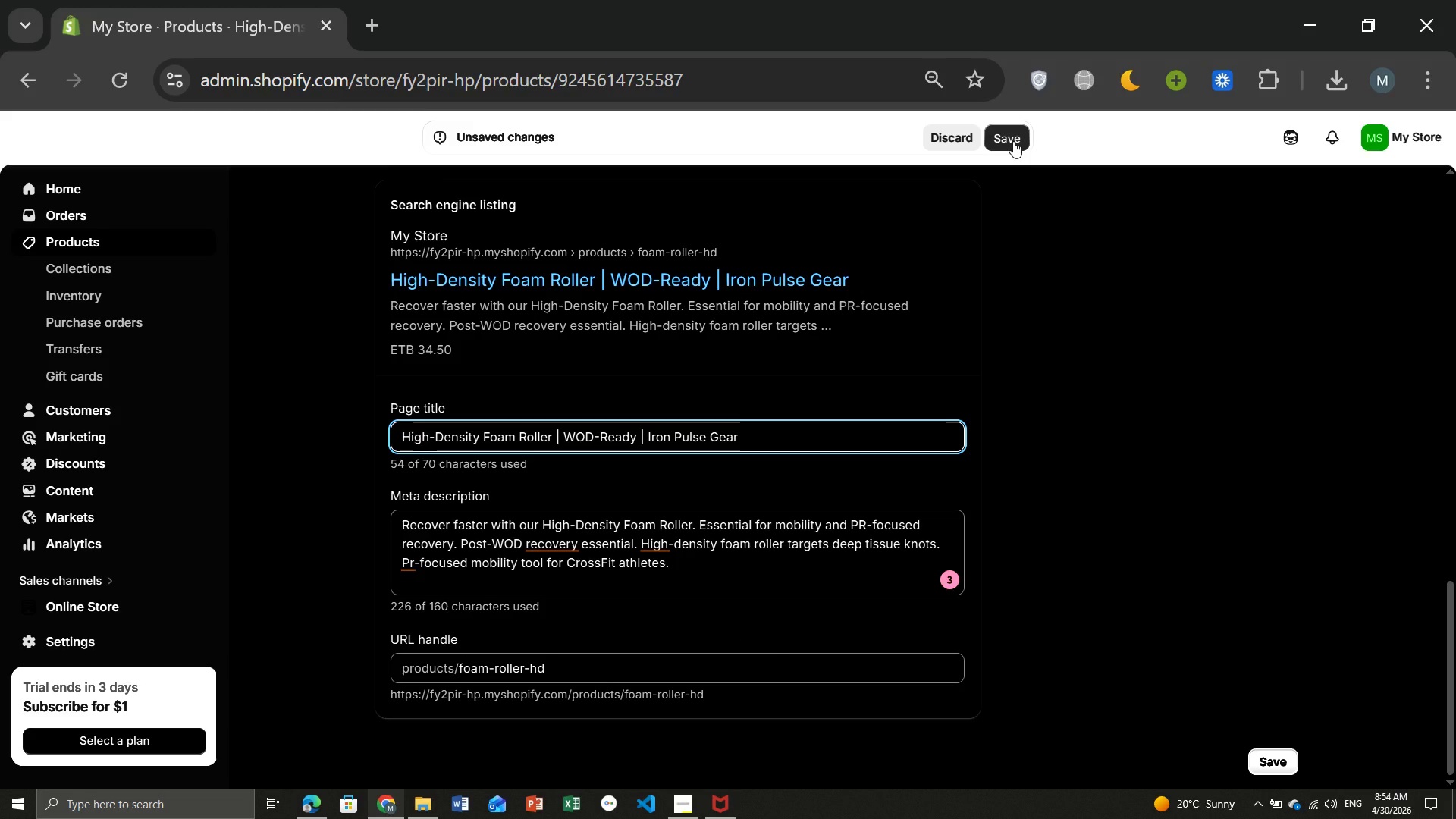 
left_click([1013, 141])
 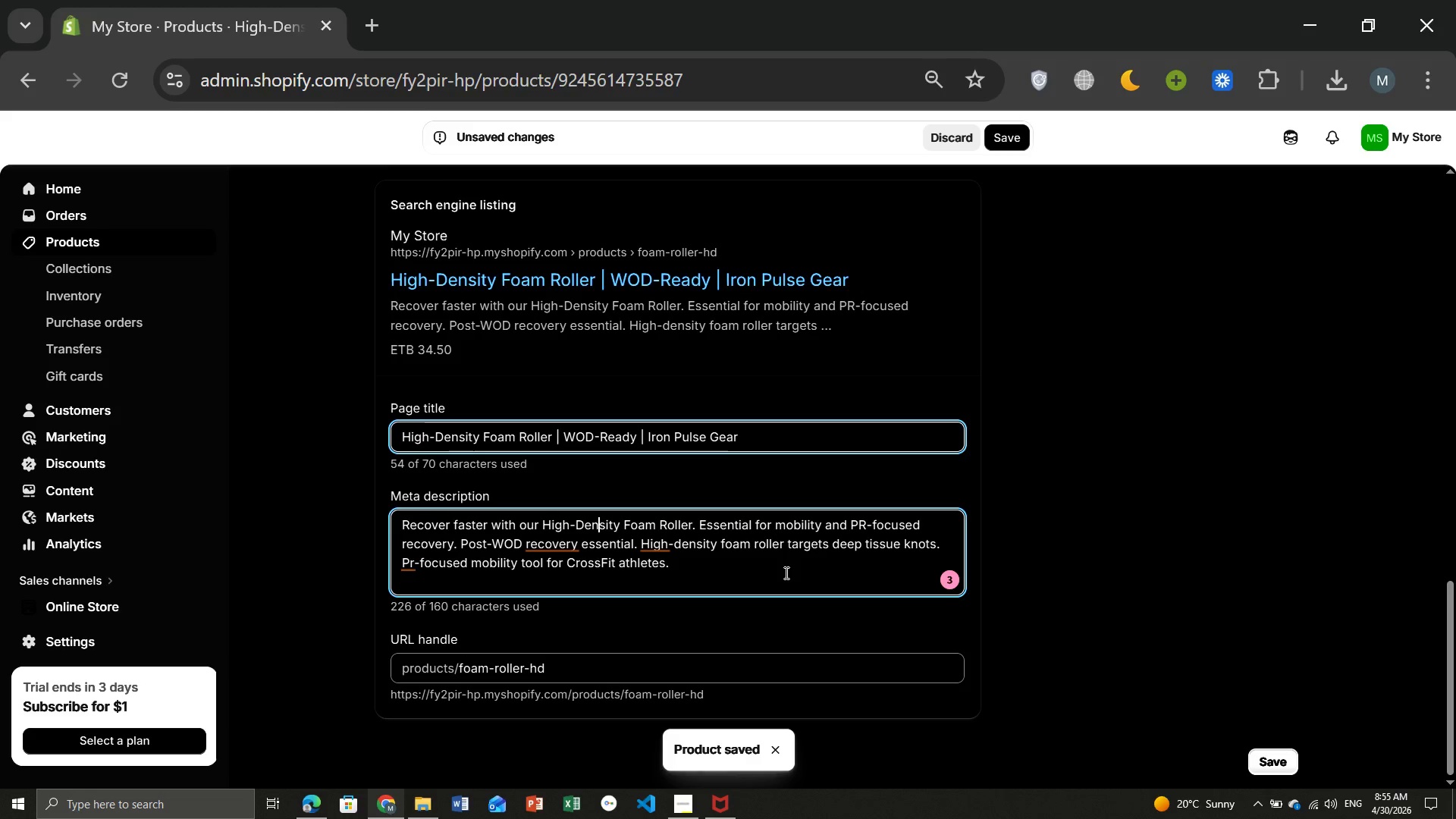 
wait(11.39)
 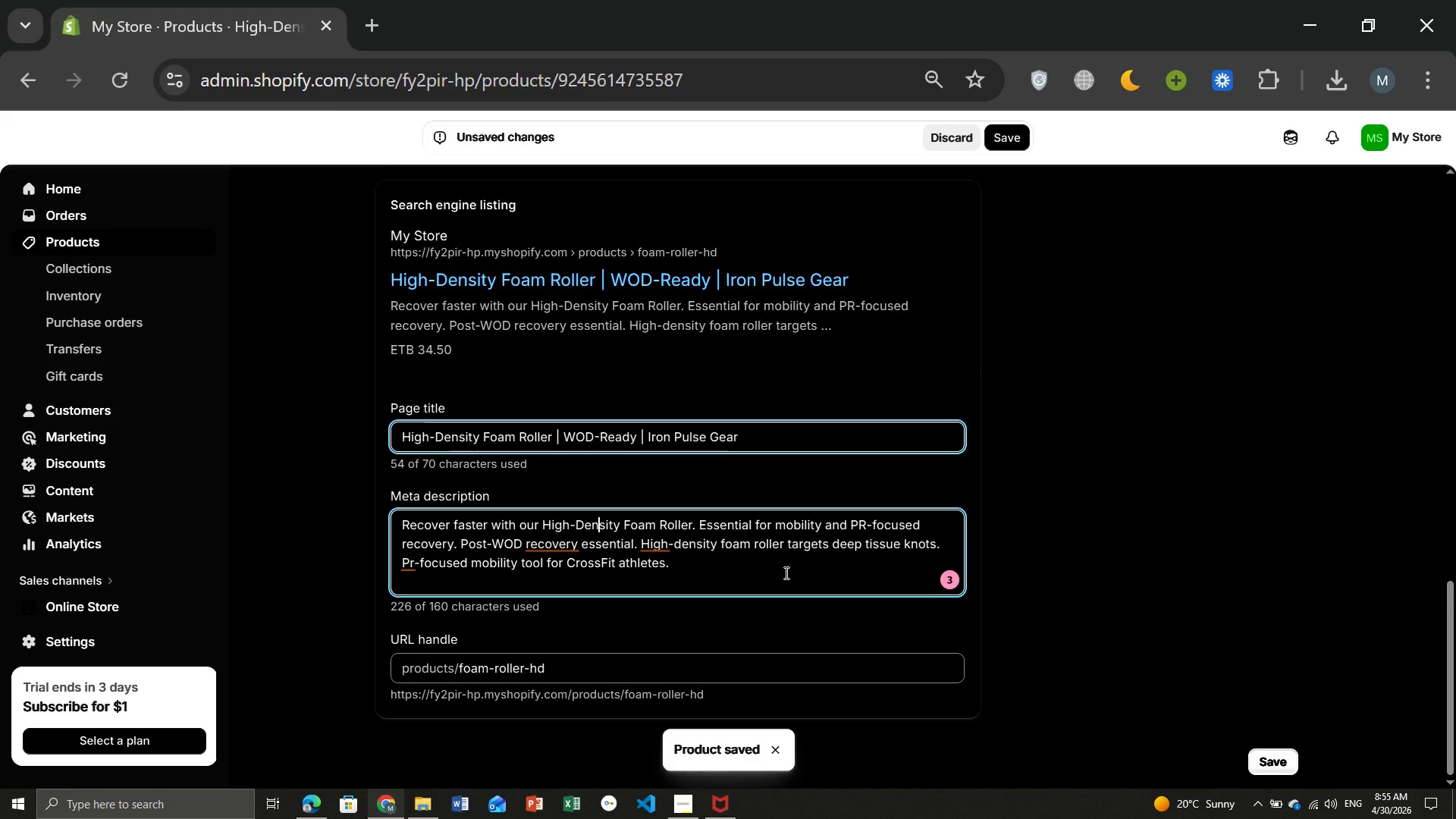 
left_click([544, 541])
 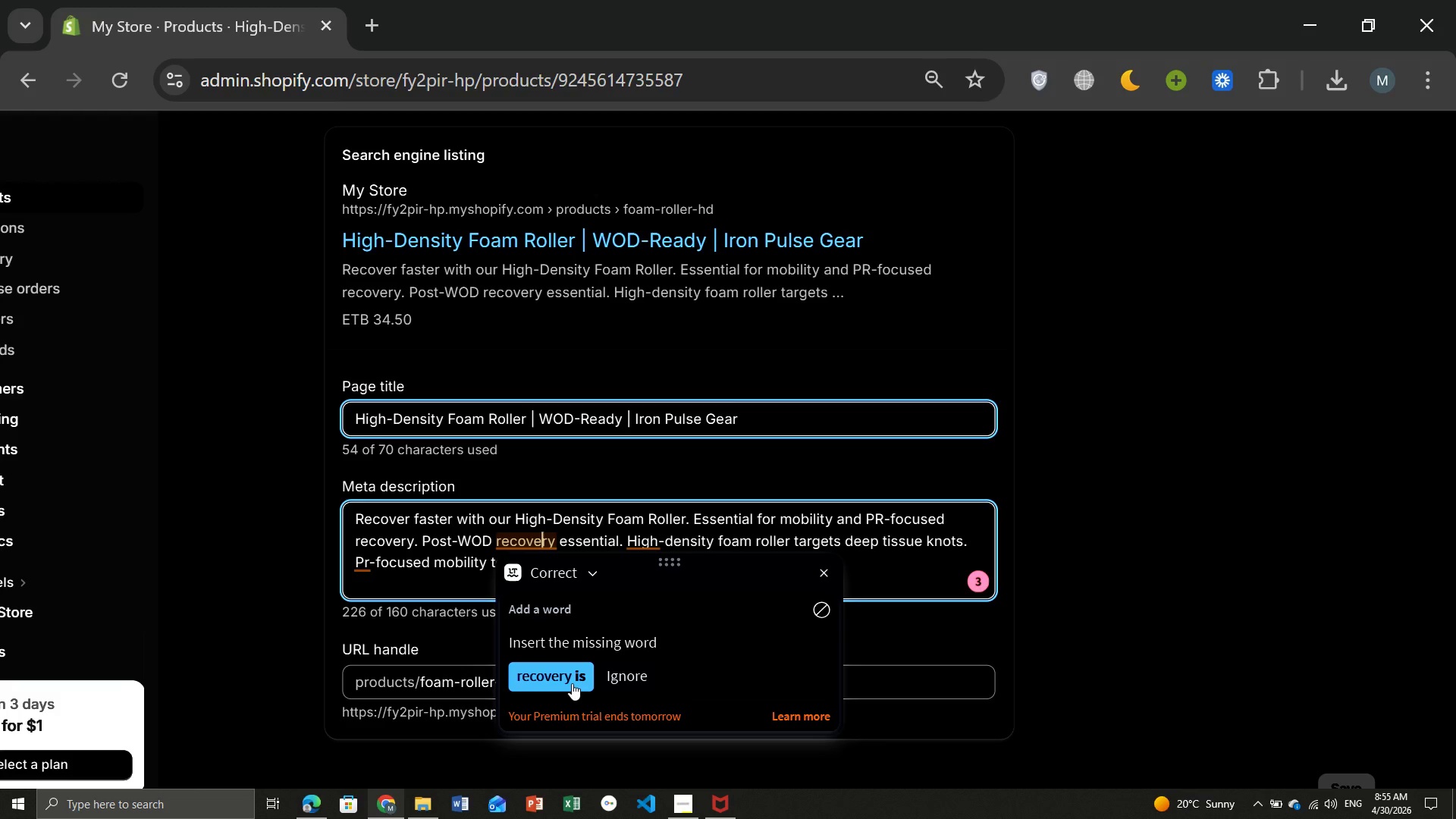 
wait(14.59)
 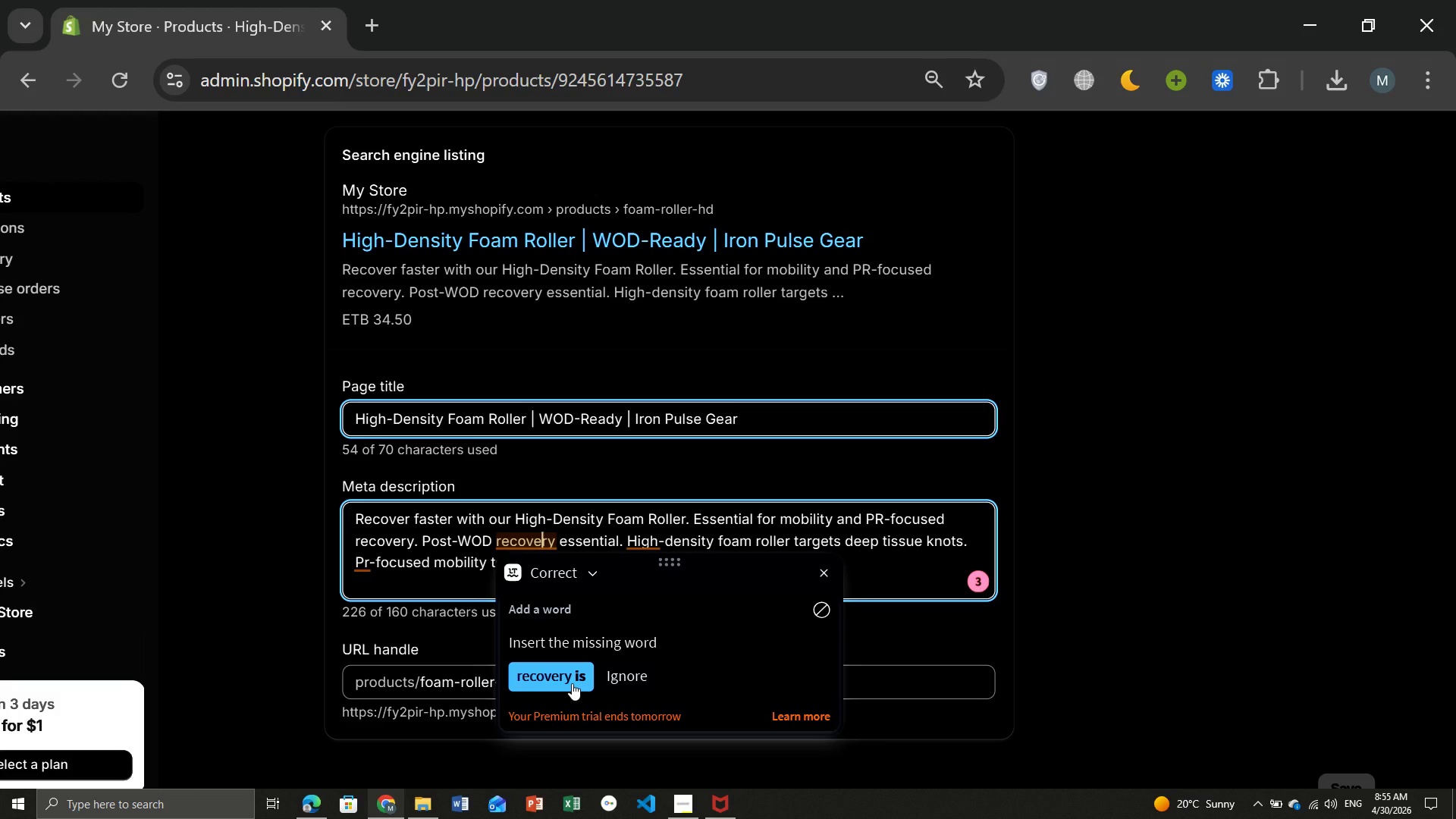 
left_click([676, 528])
 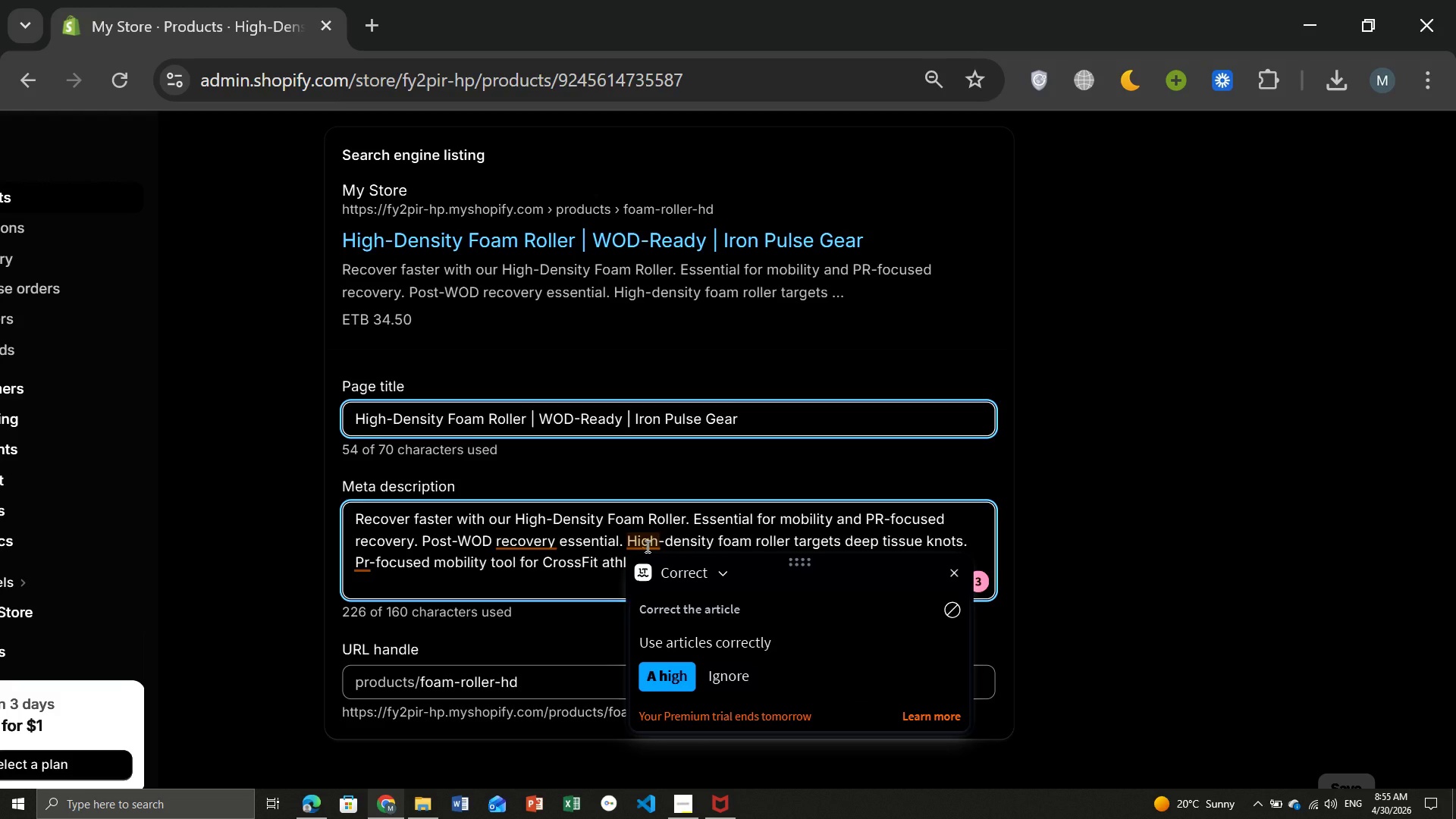 
left_click([646, 546])
 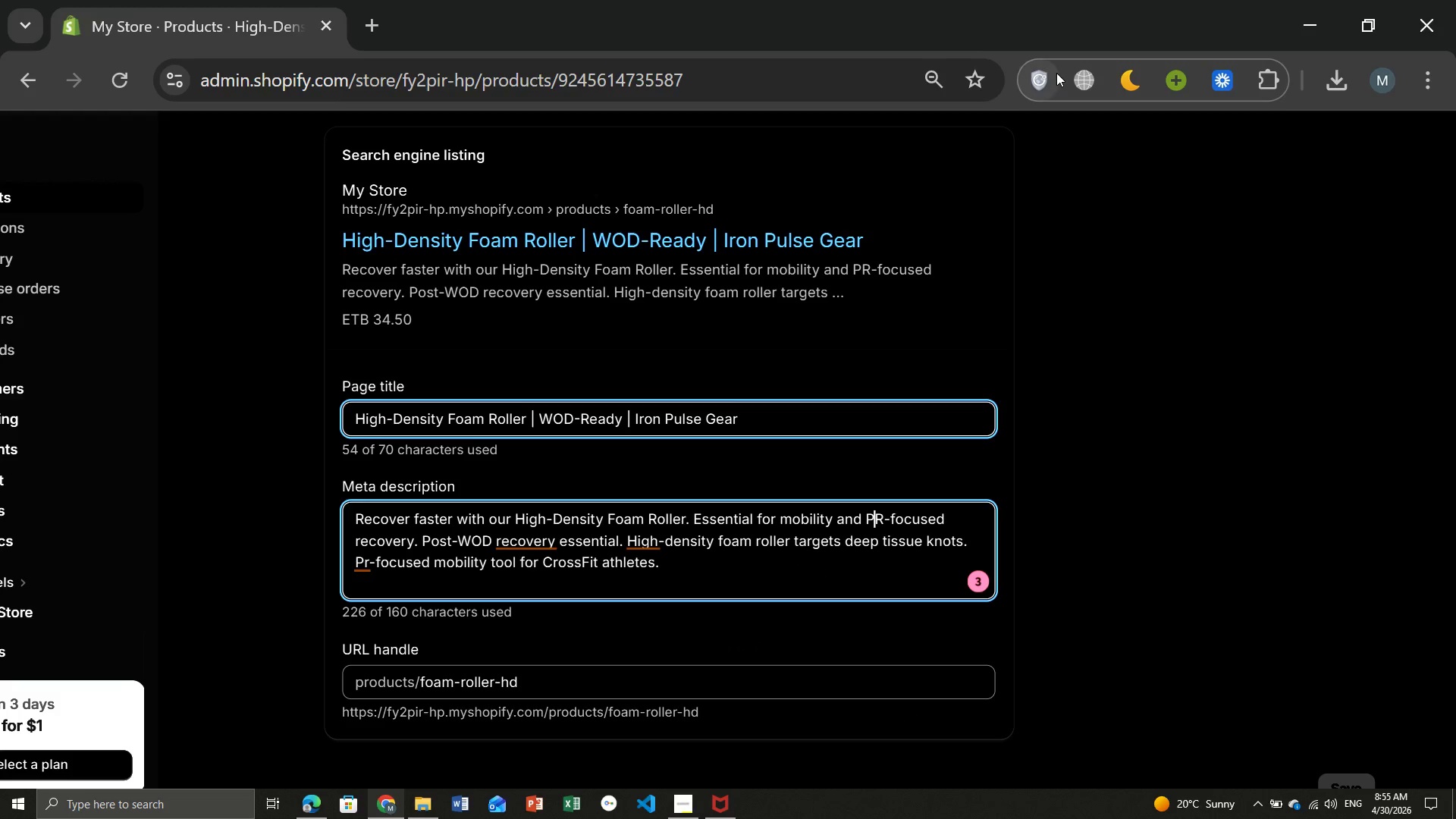 
left_click([873, 521])
 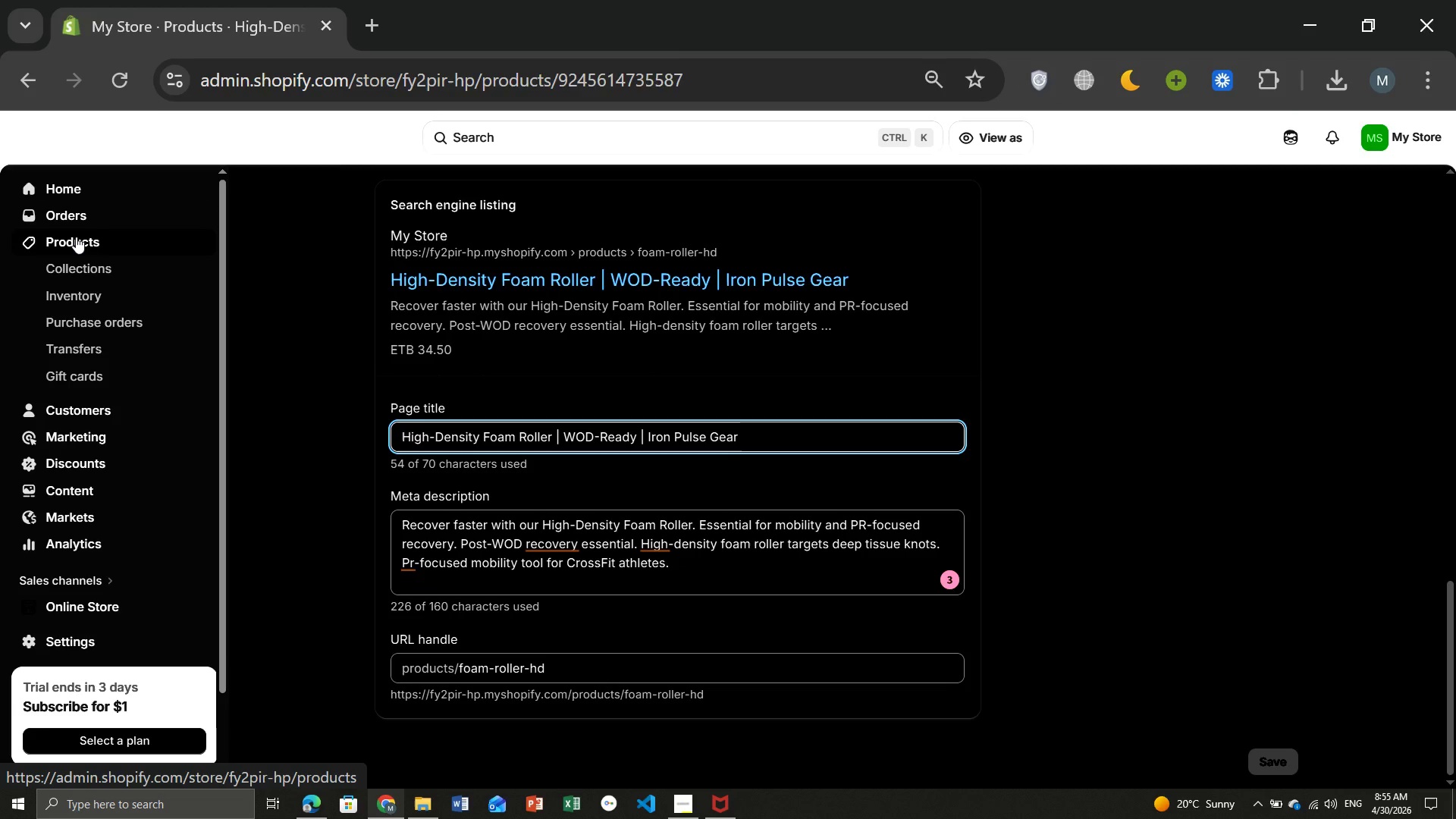 
left_click([76, 237])
 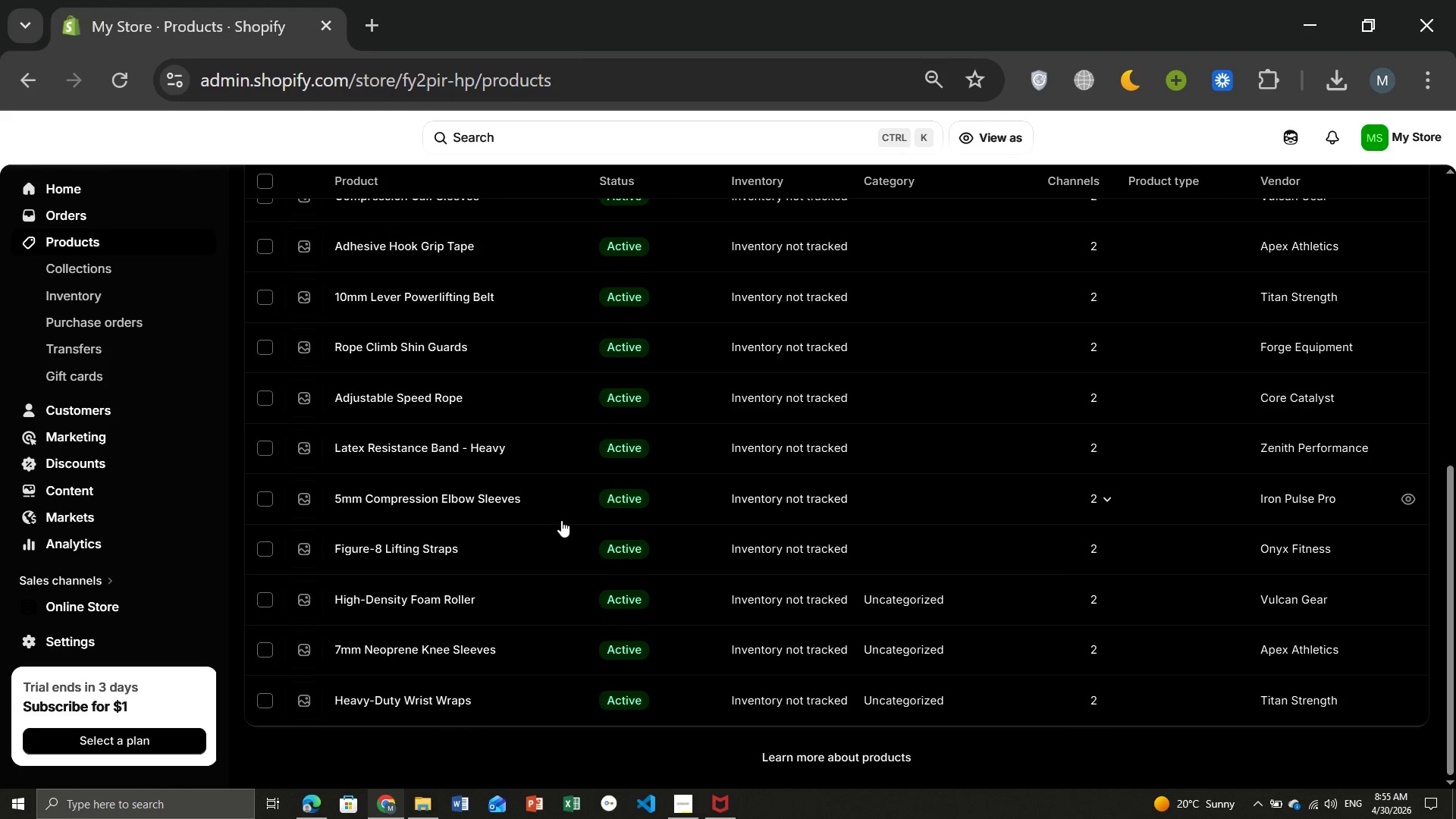 
wait(7.72)
 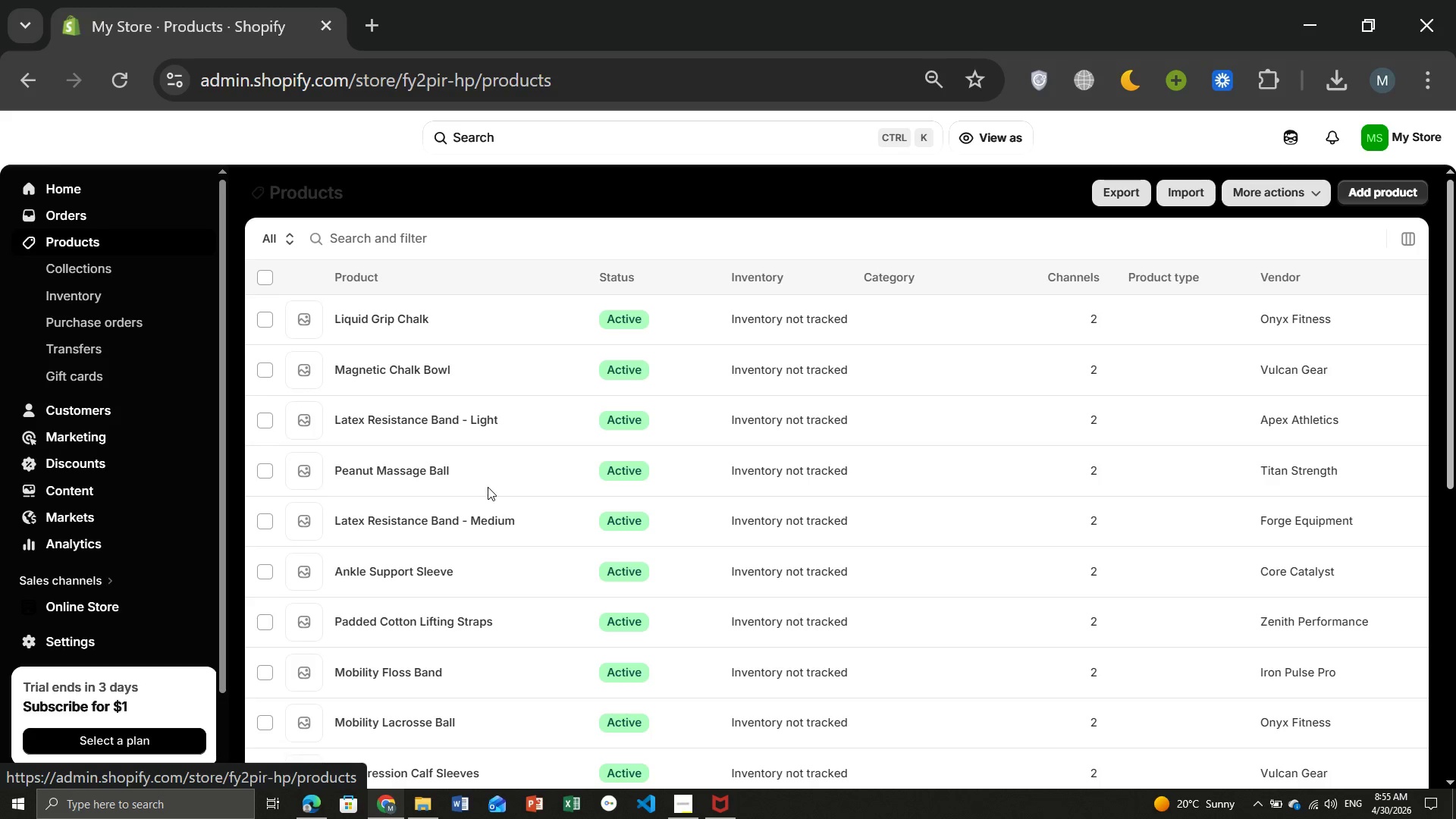 
left_click([423, 543])
 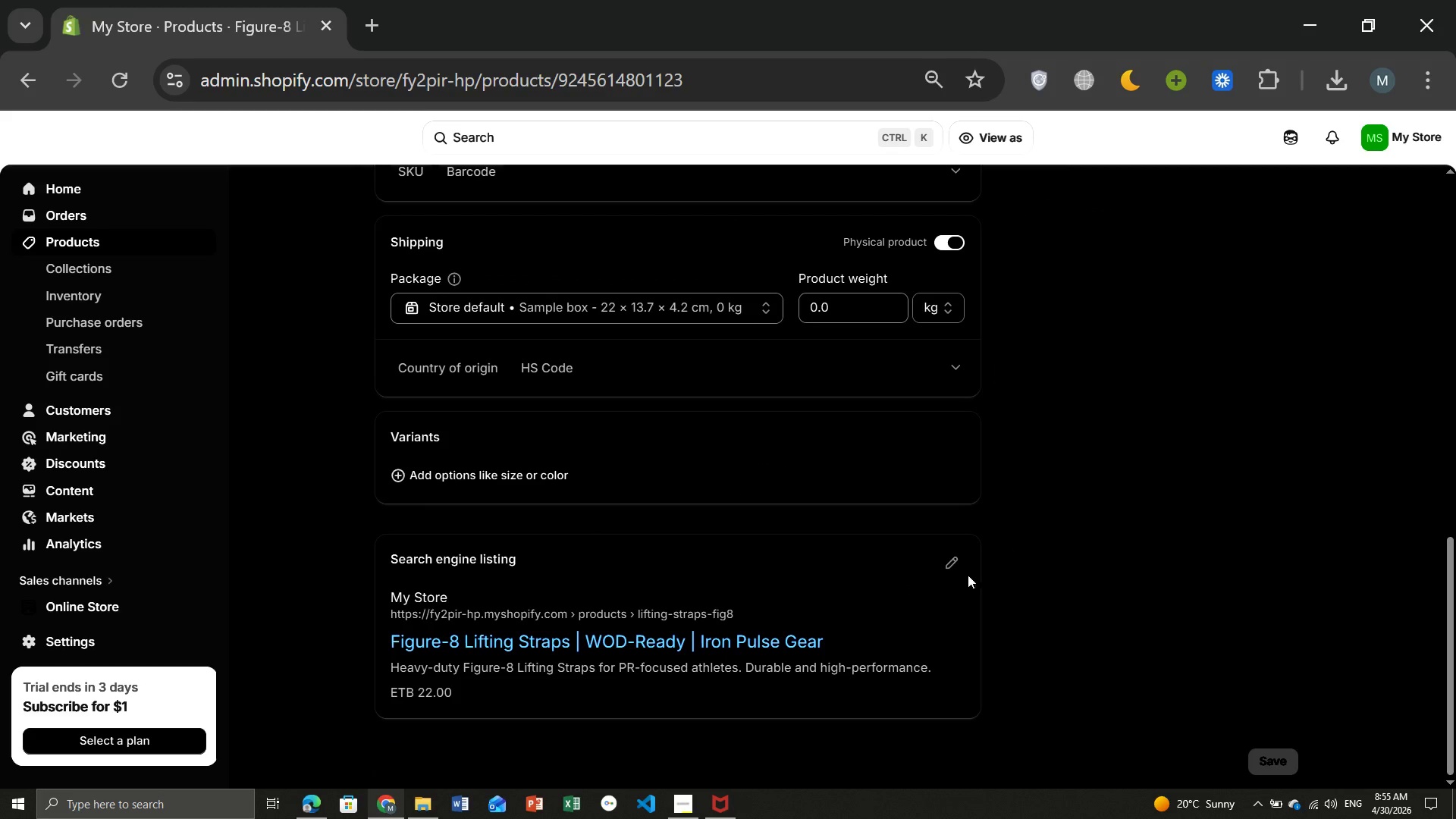 
wait(6.94)
 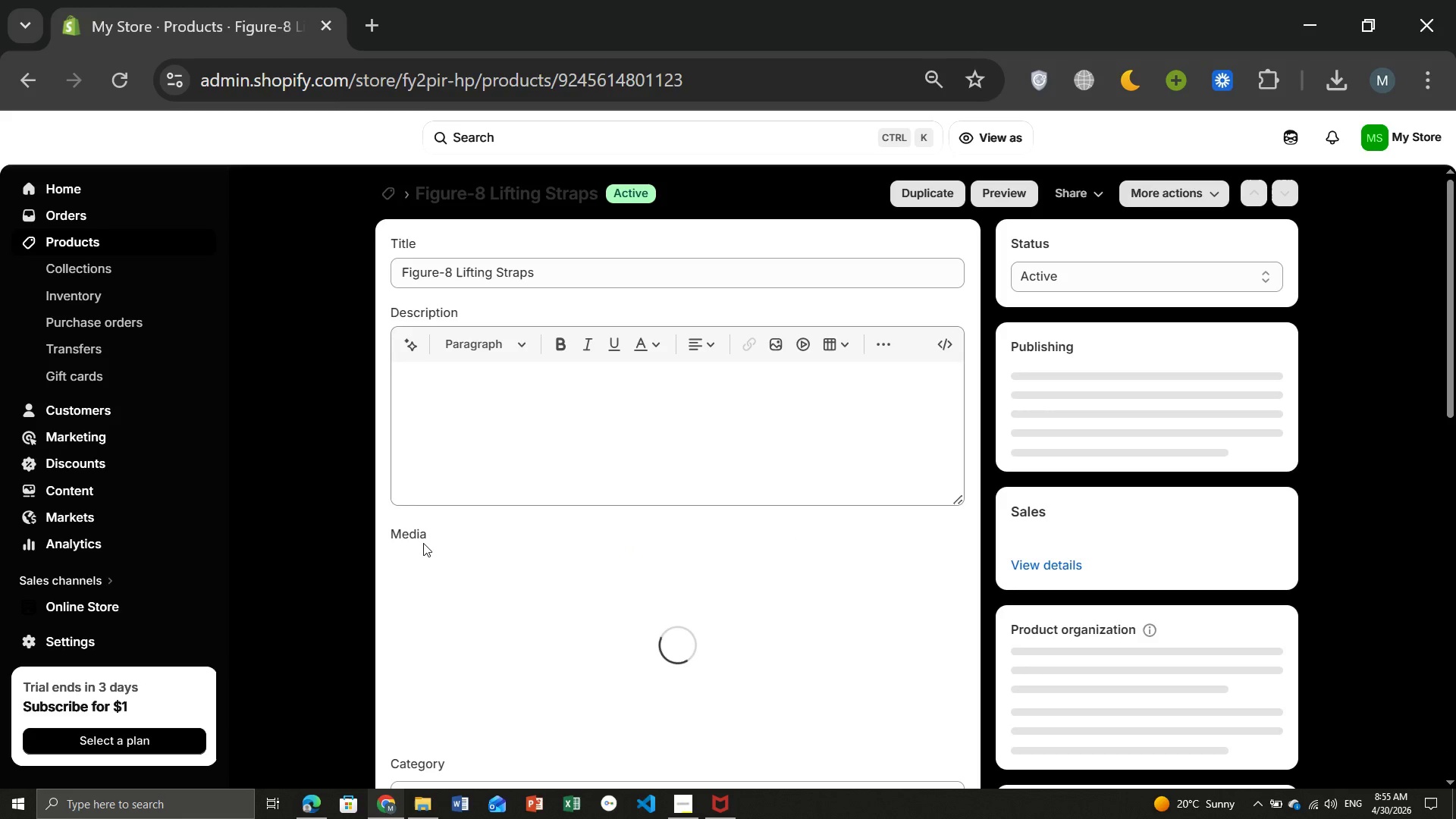 
left_click([954, 559])
 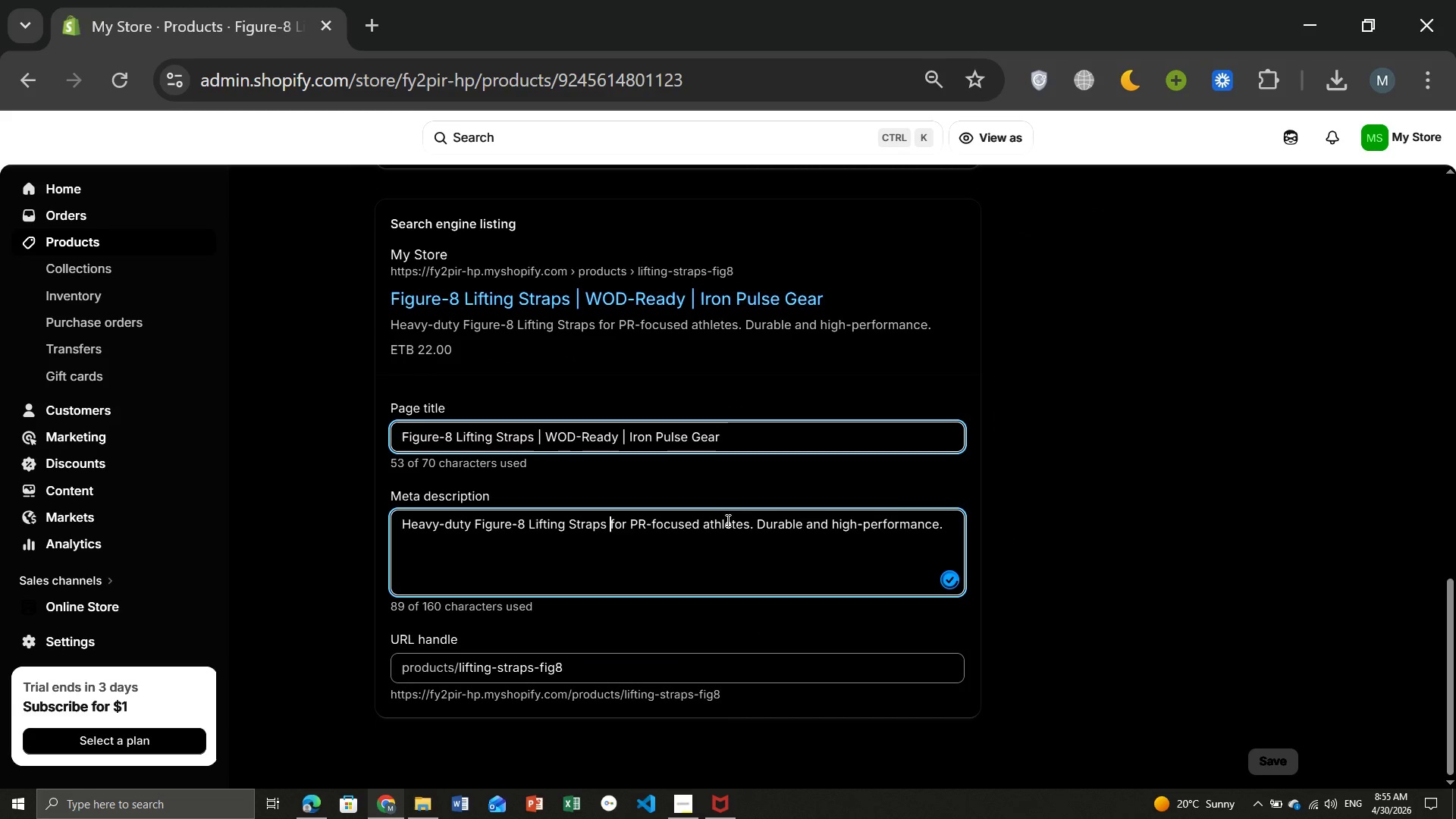 
left_click([609, 547])
 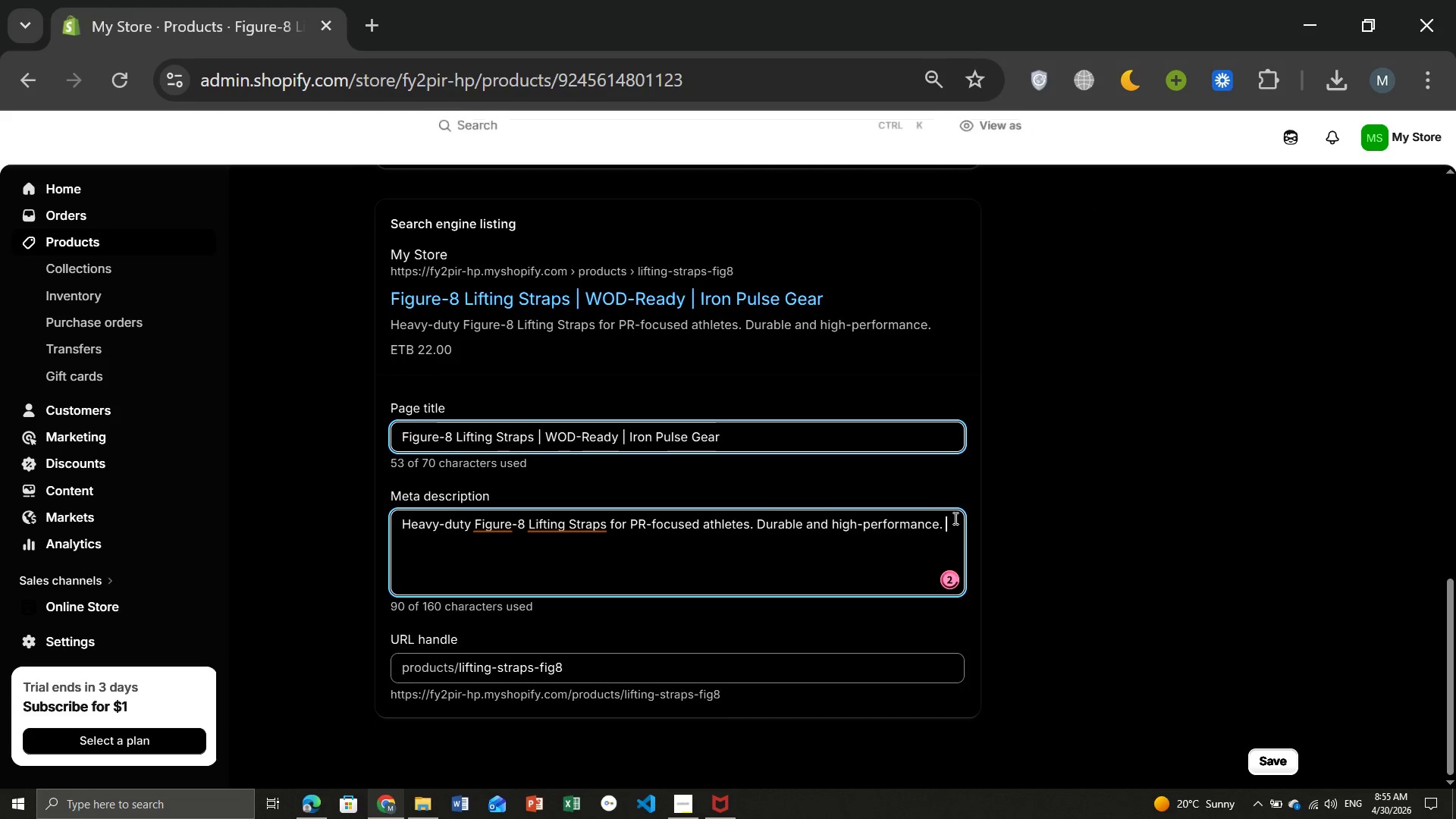 
left_click([954, 518])
 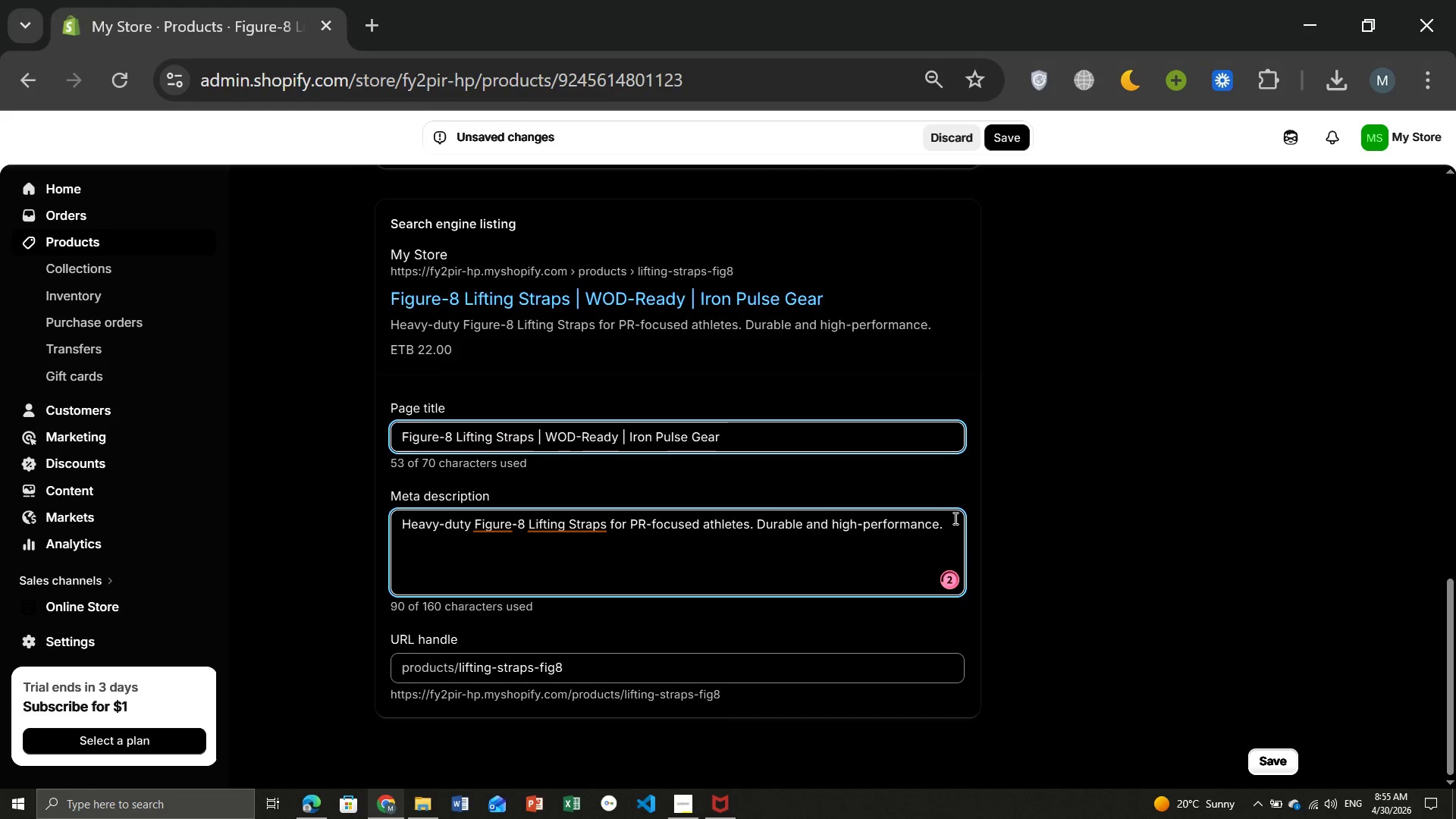 
type( LO)
key(Backspace)
type(ock into the bar with confidence. Heavy-duty figure-8 straps for deadlifts and heavy pulls WOD-ready support gear.)
 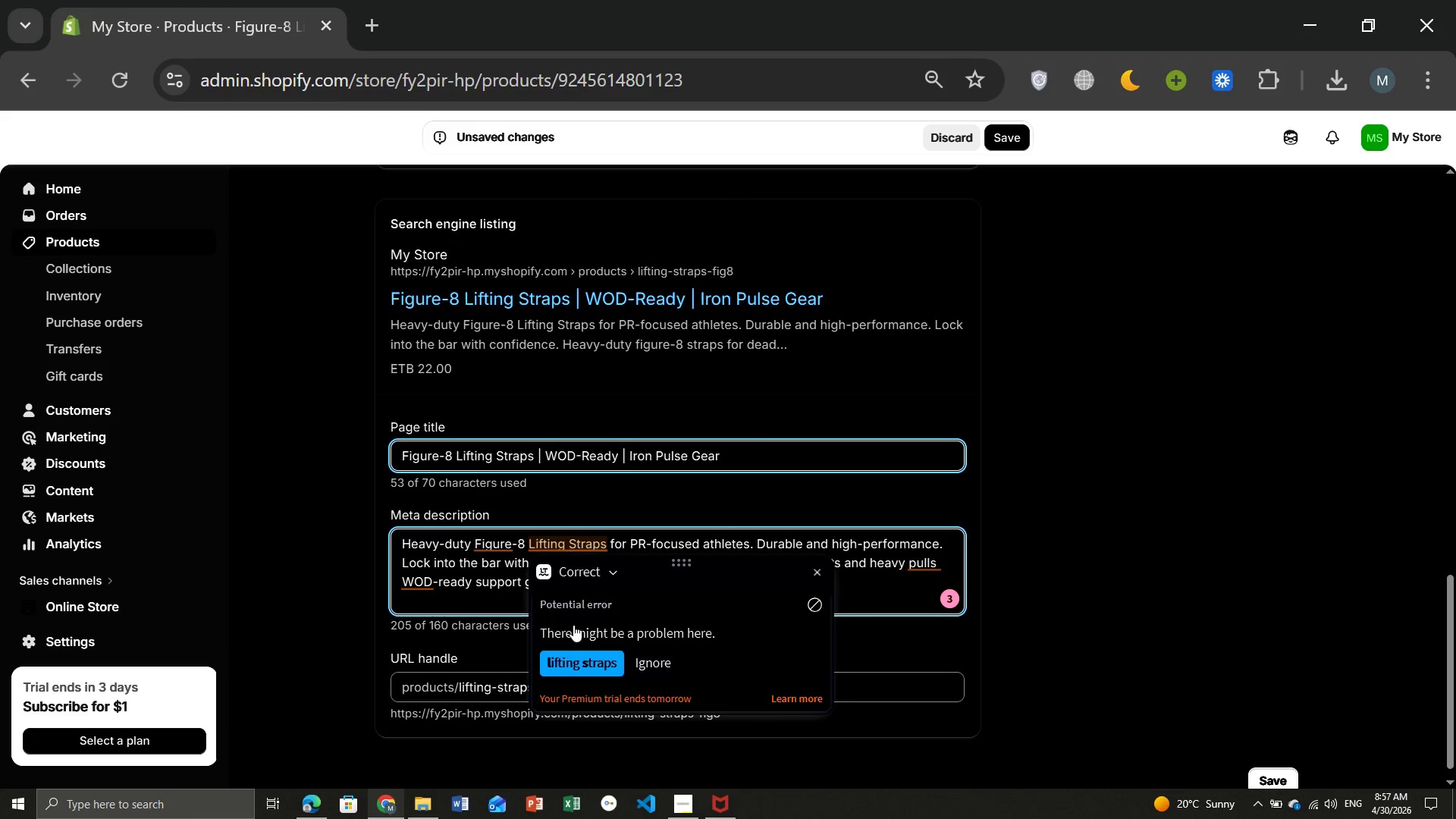 
left_click([568, 541])
 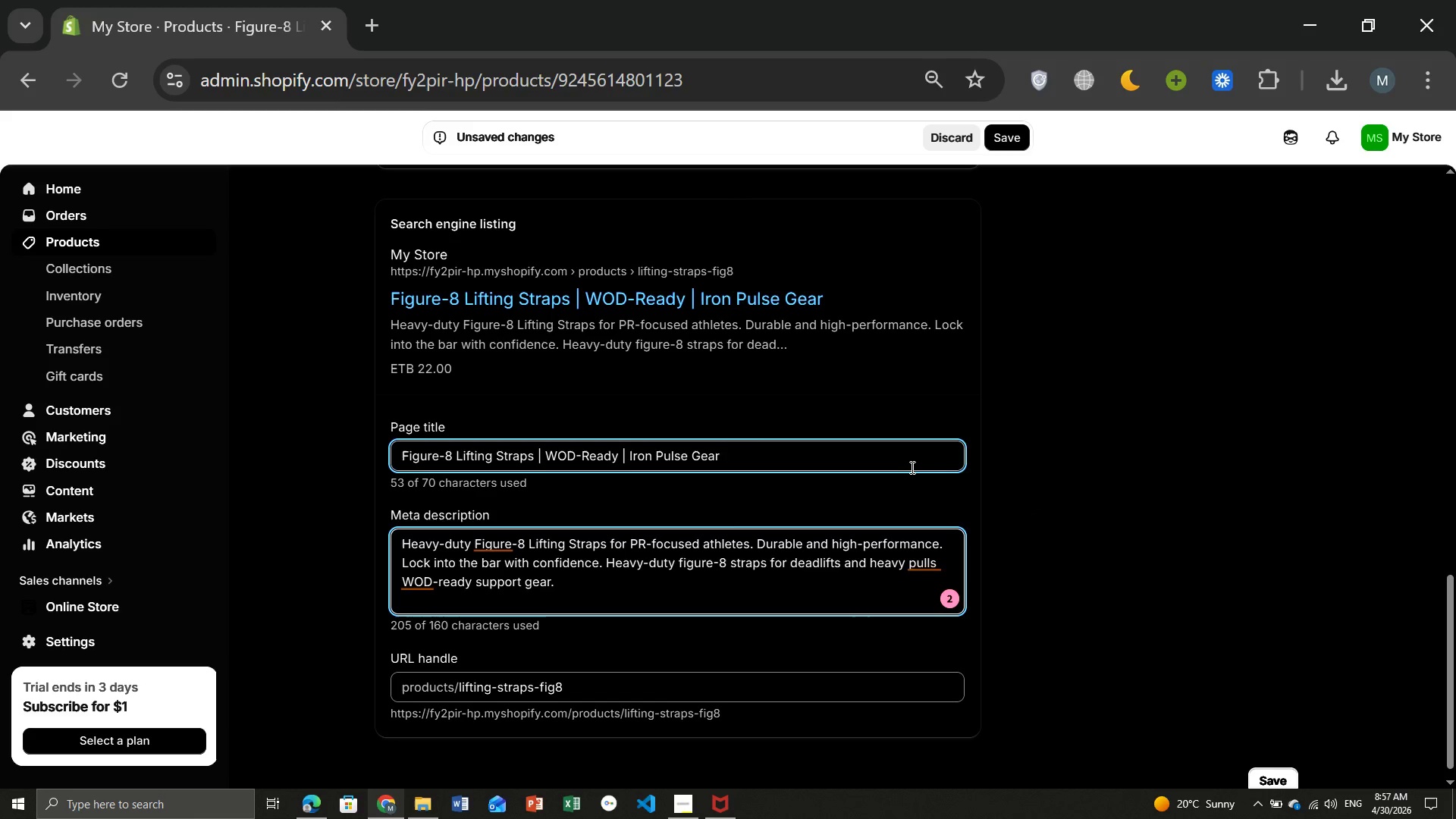 
left_click([664, 672])
 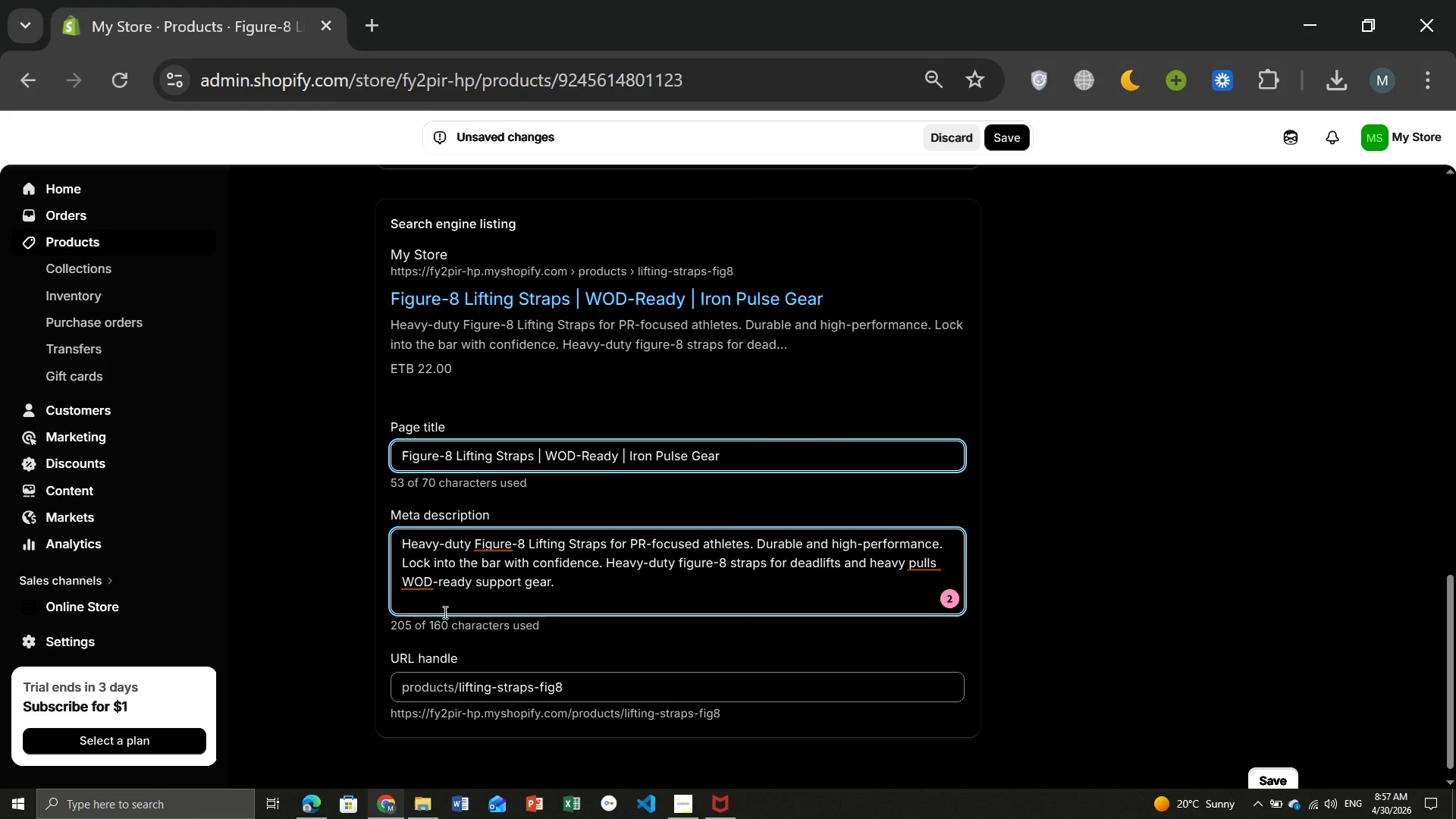 
left_click([803, 584])
 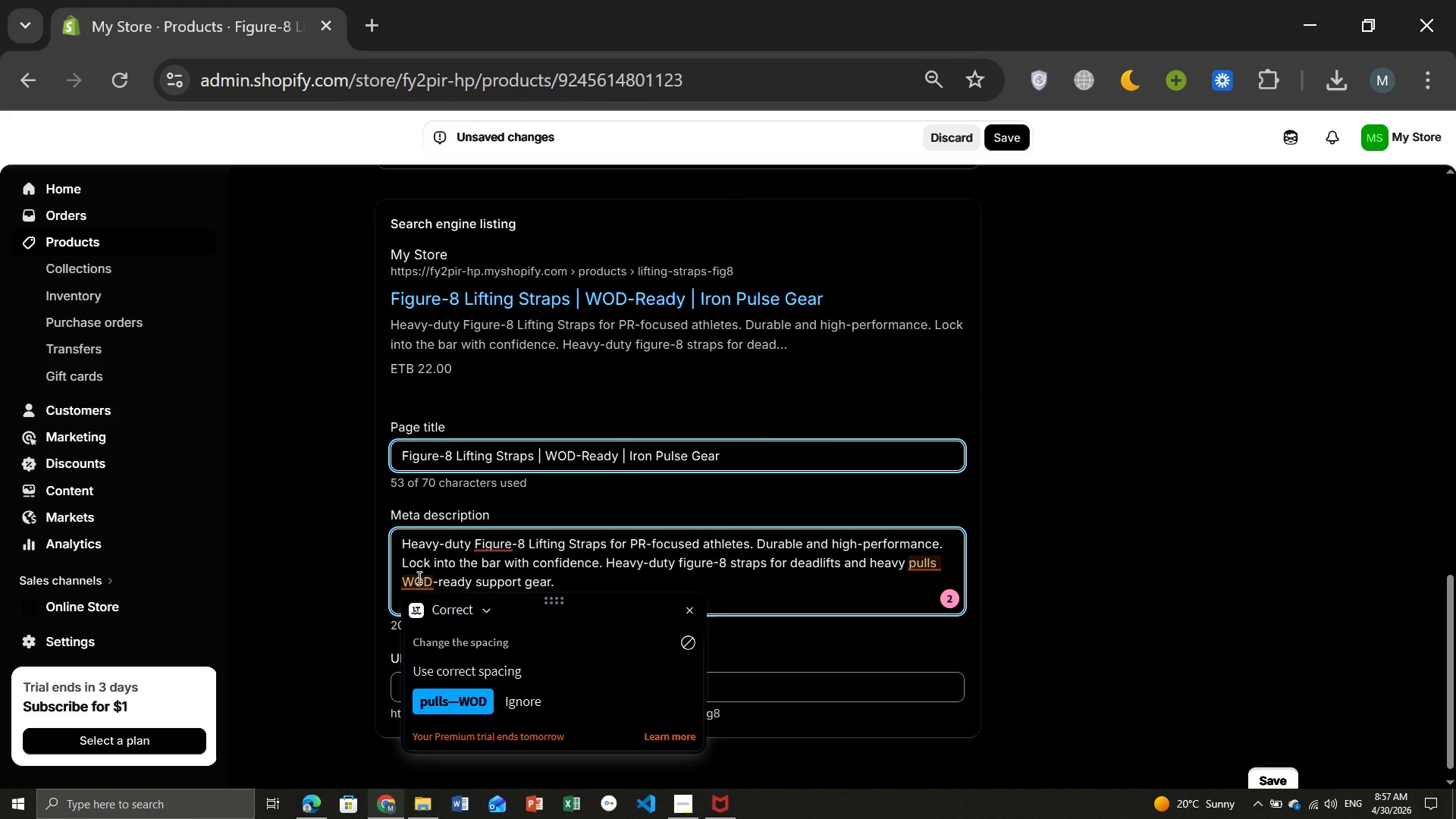 
left_click([418, 577])
 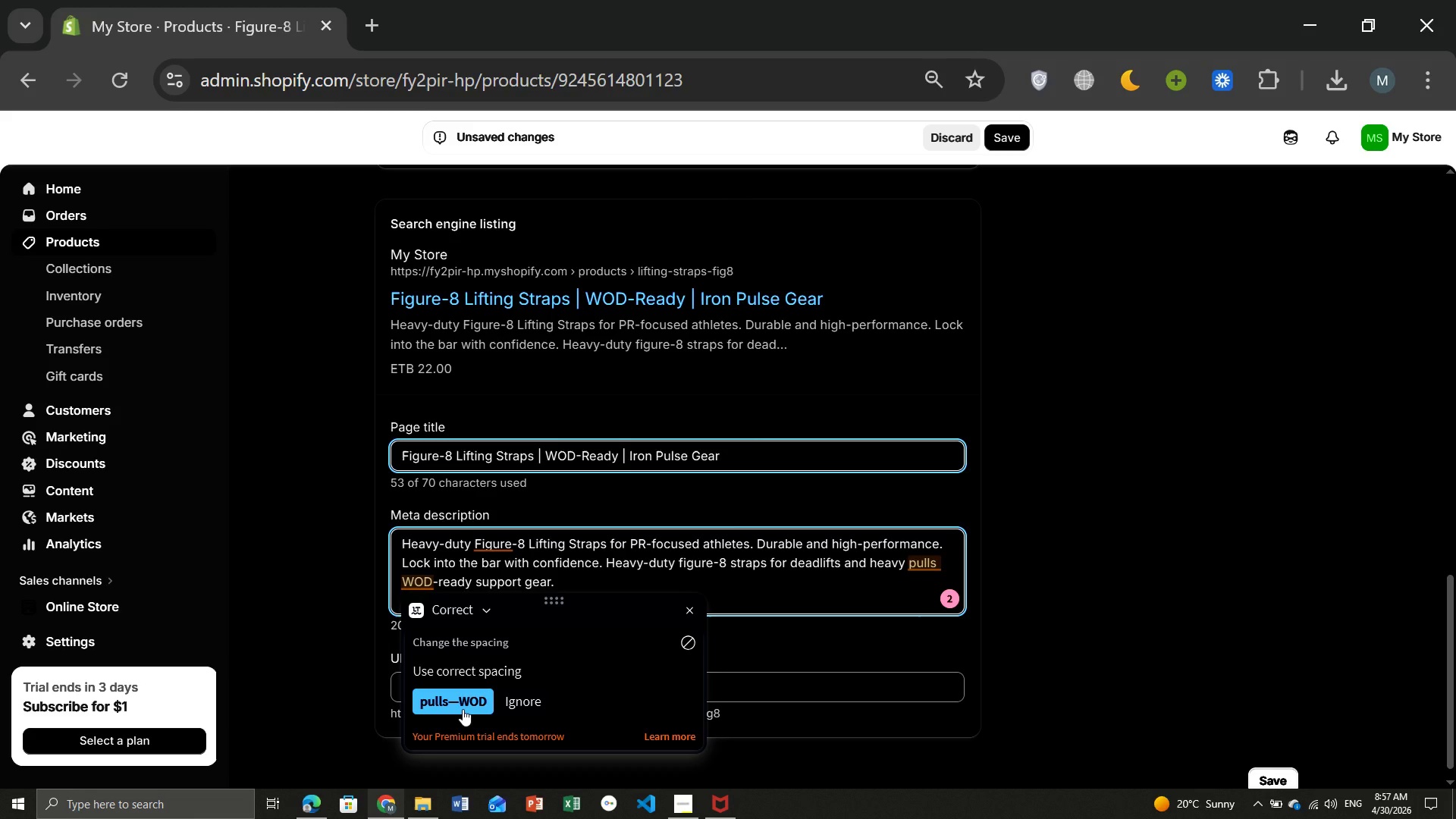 
wait(5.08)
 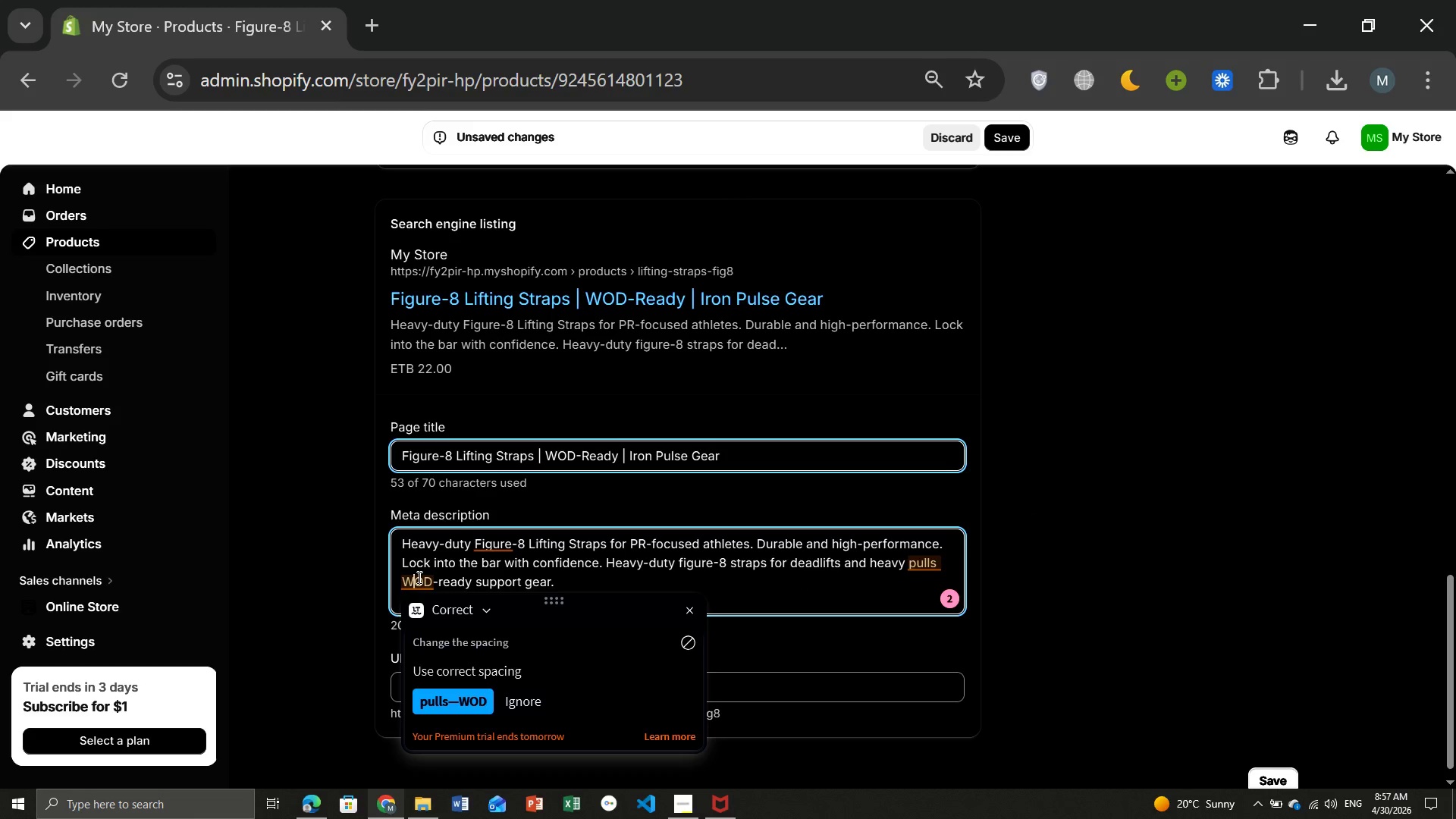 
left_click([463, 709])
 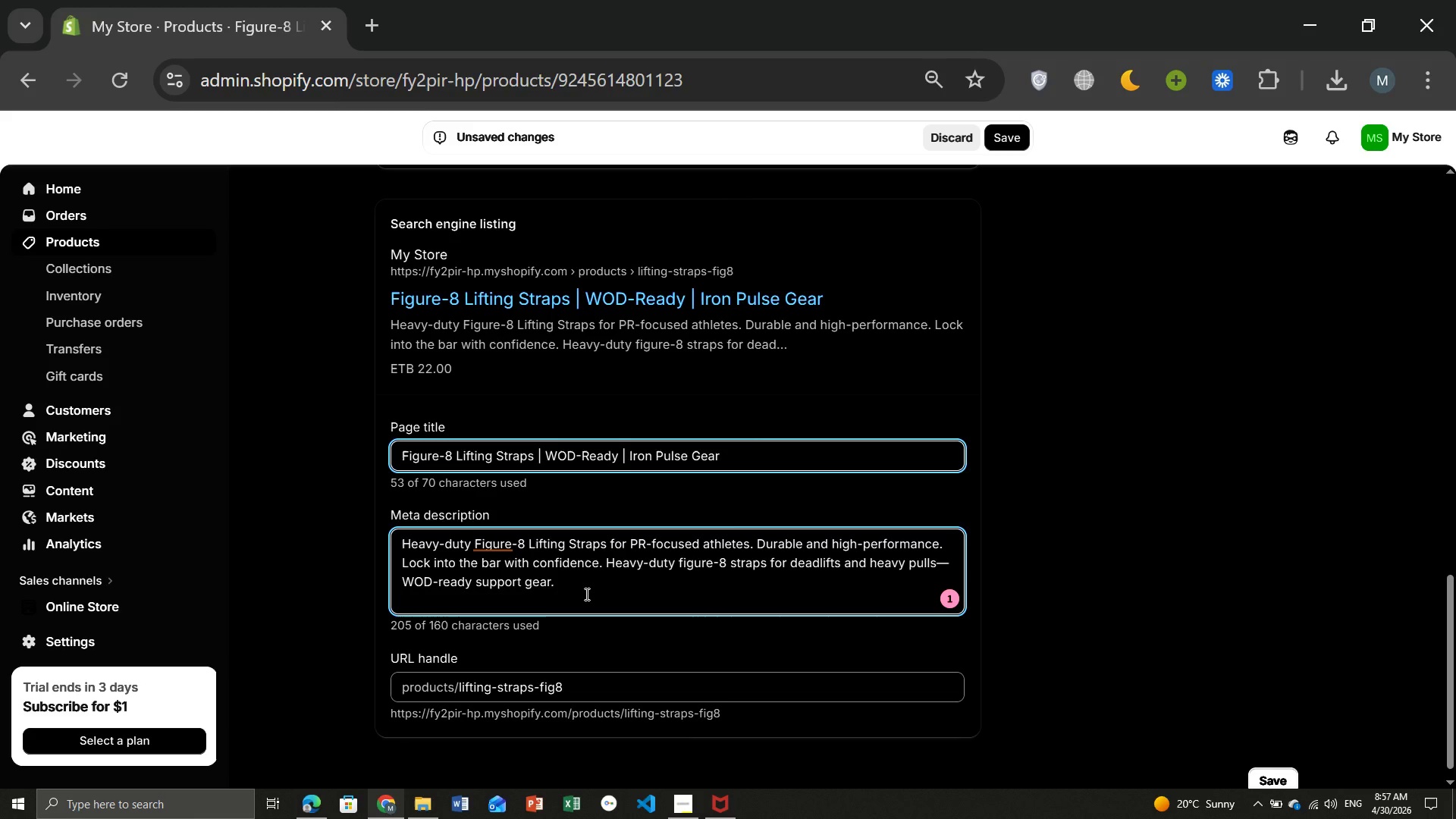 
left_click([585, 594])
 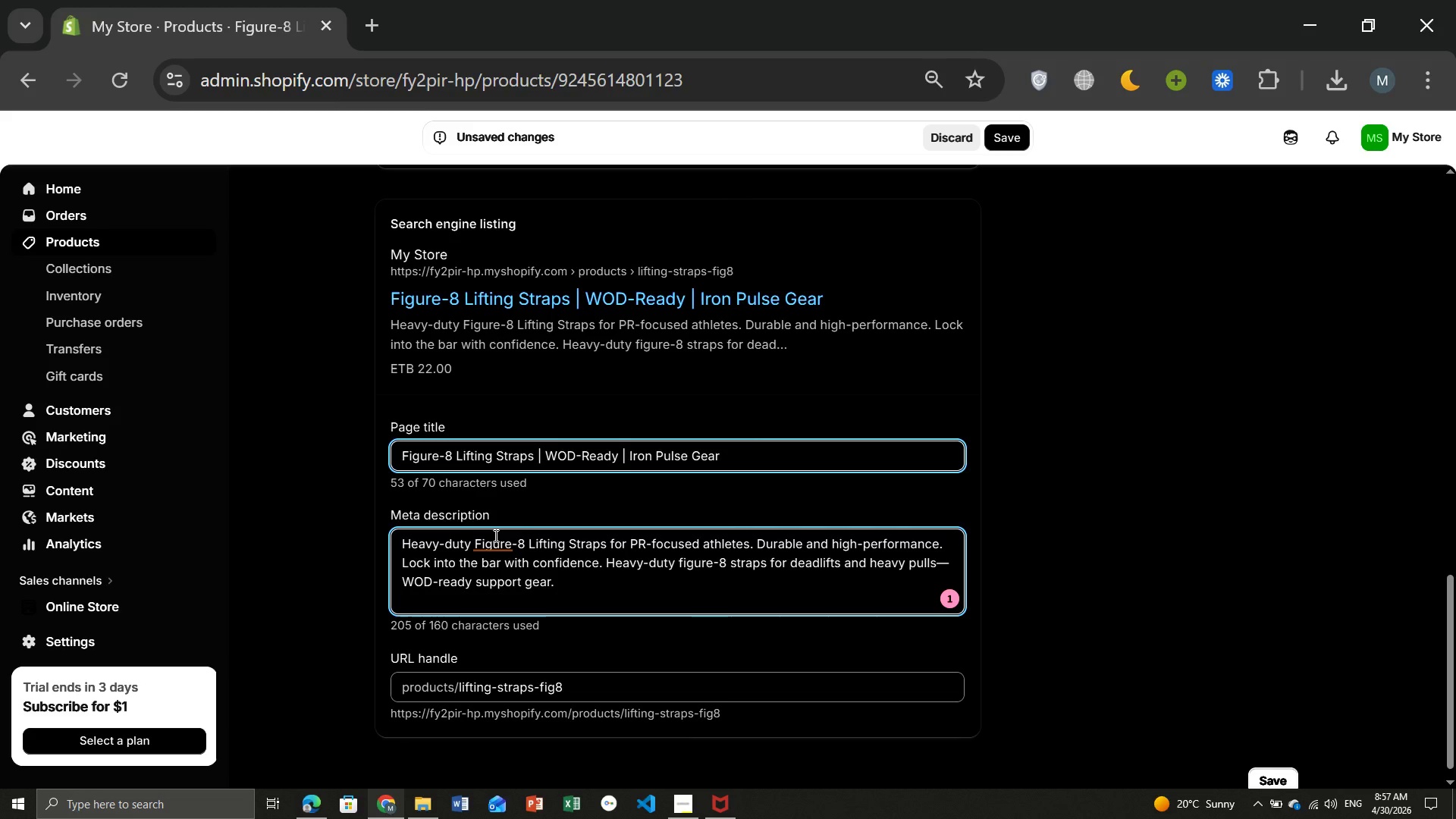 
left_click([494, 535])
 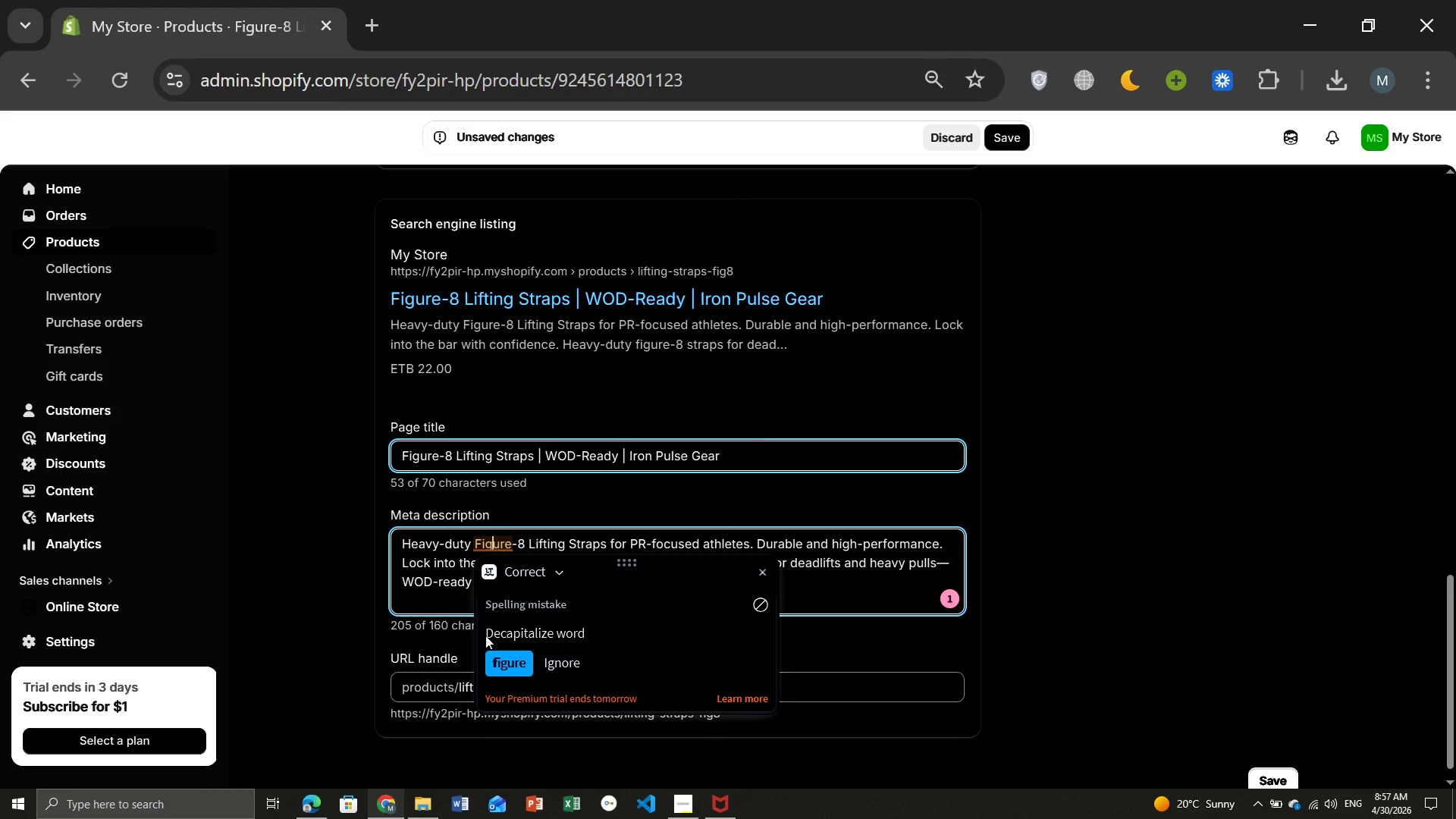 
left_click([494, 541])
 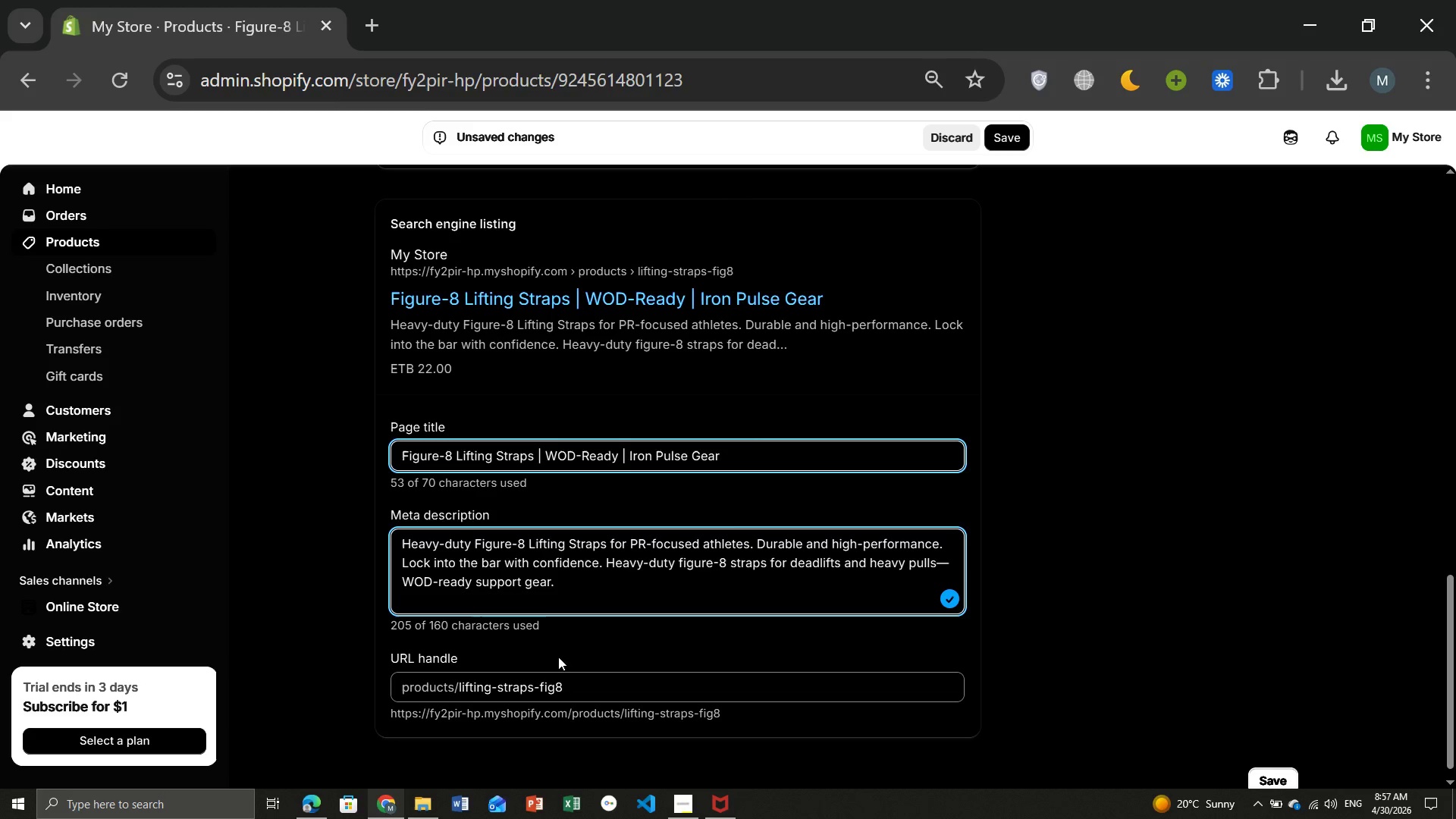 
left_click([558, 657])
 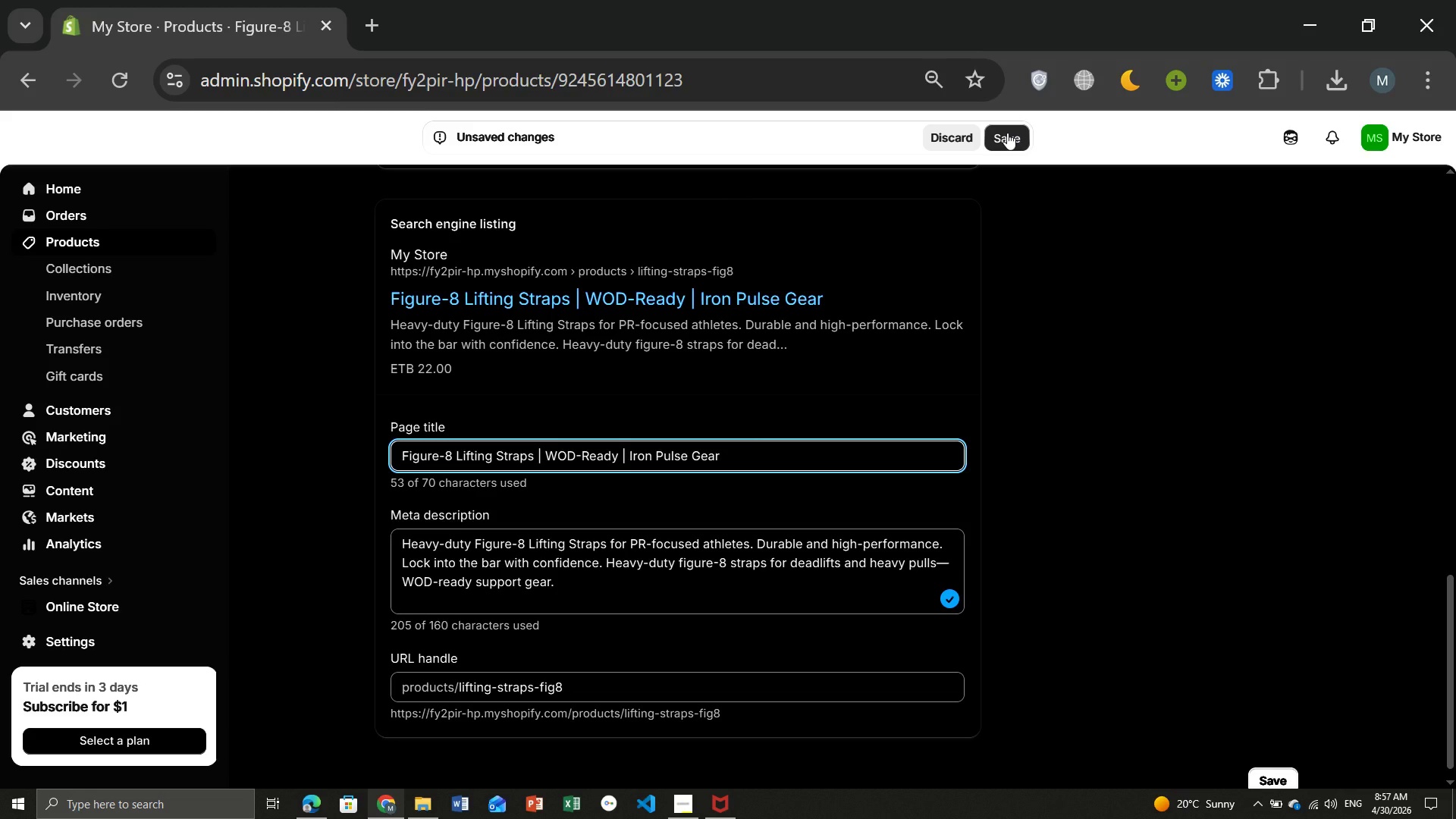 
left_click([1007, 133])
 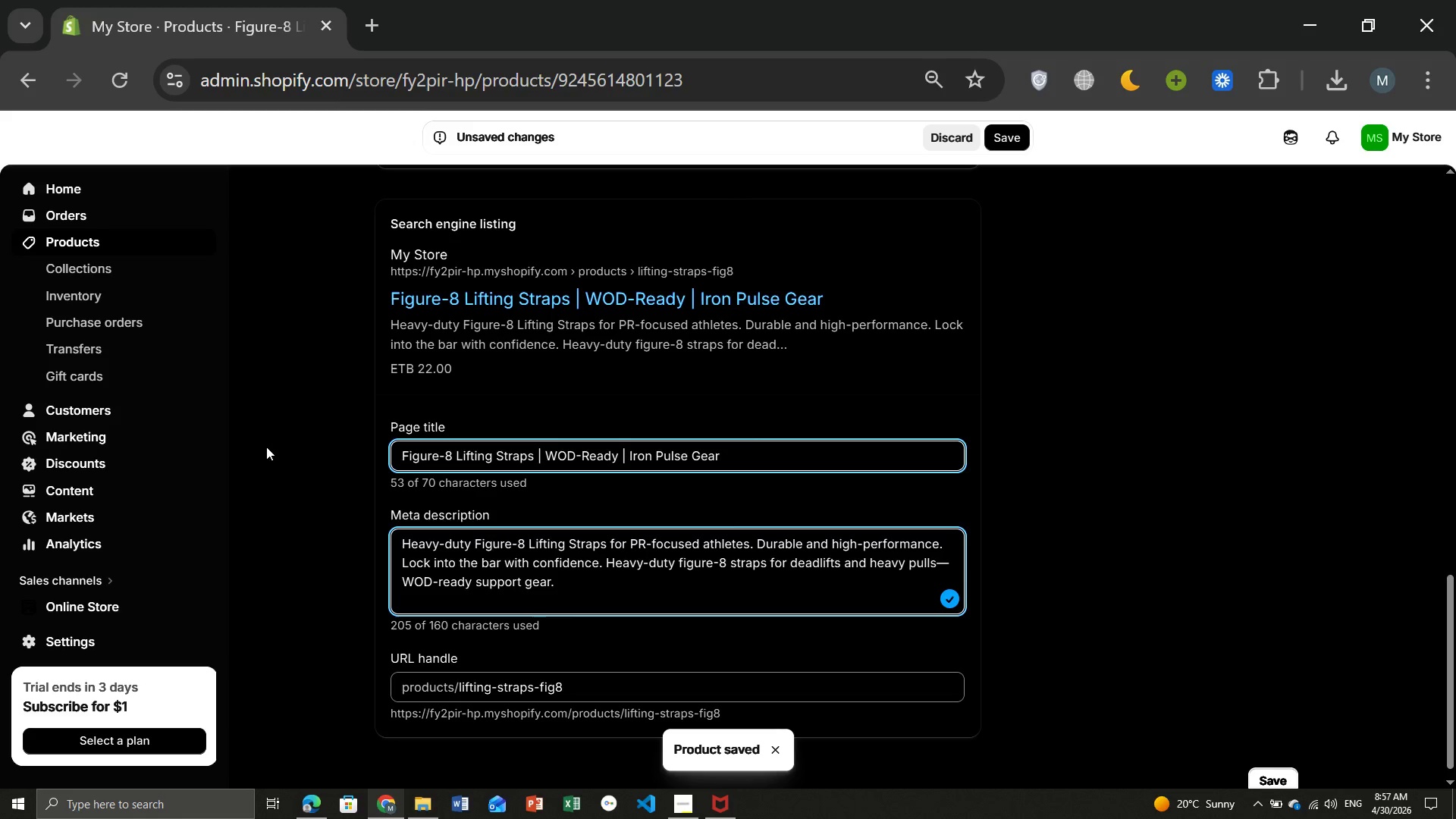 
wait(12.72)
 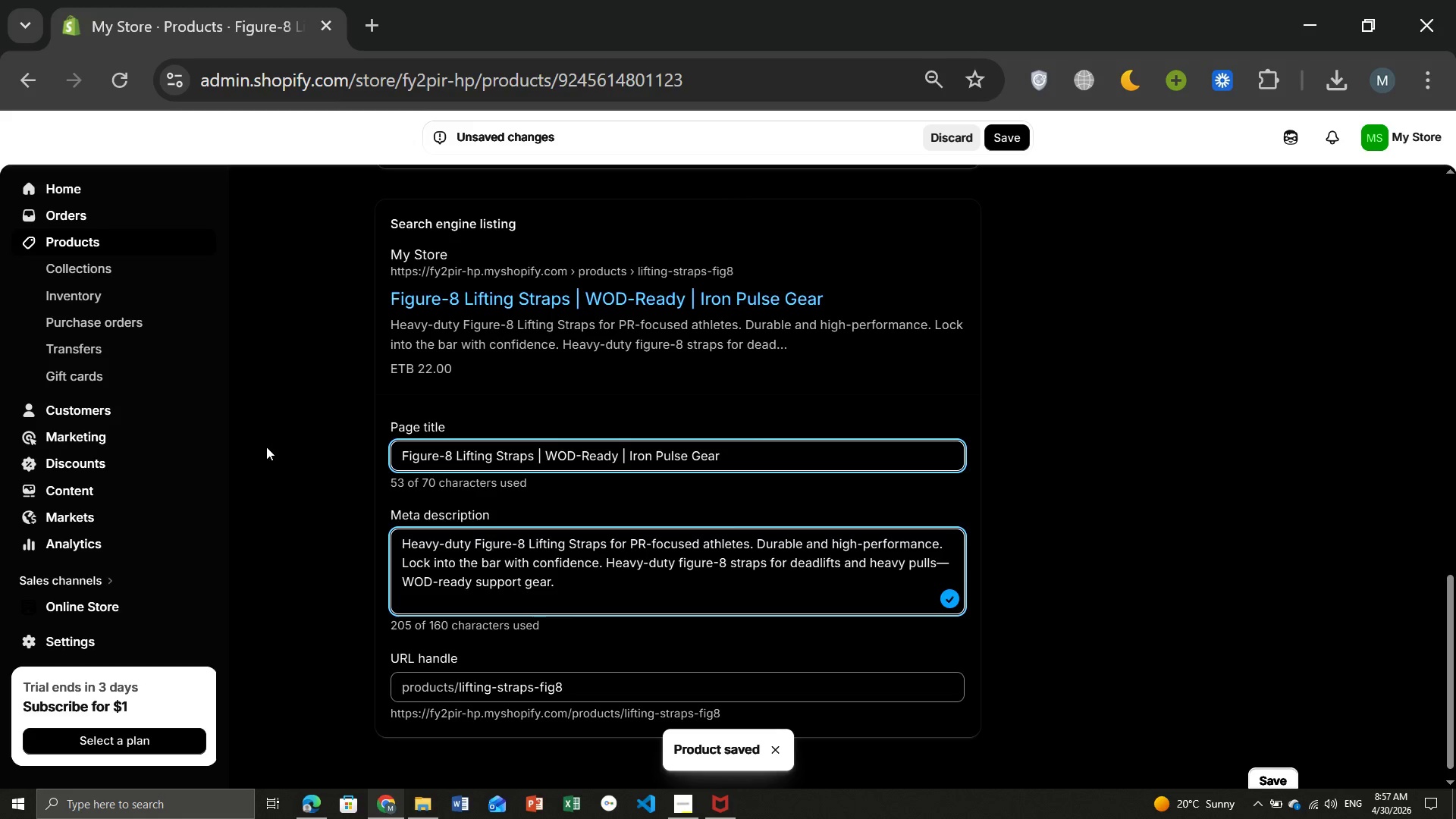 
left_click([76, 240])
 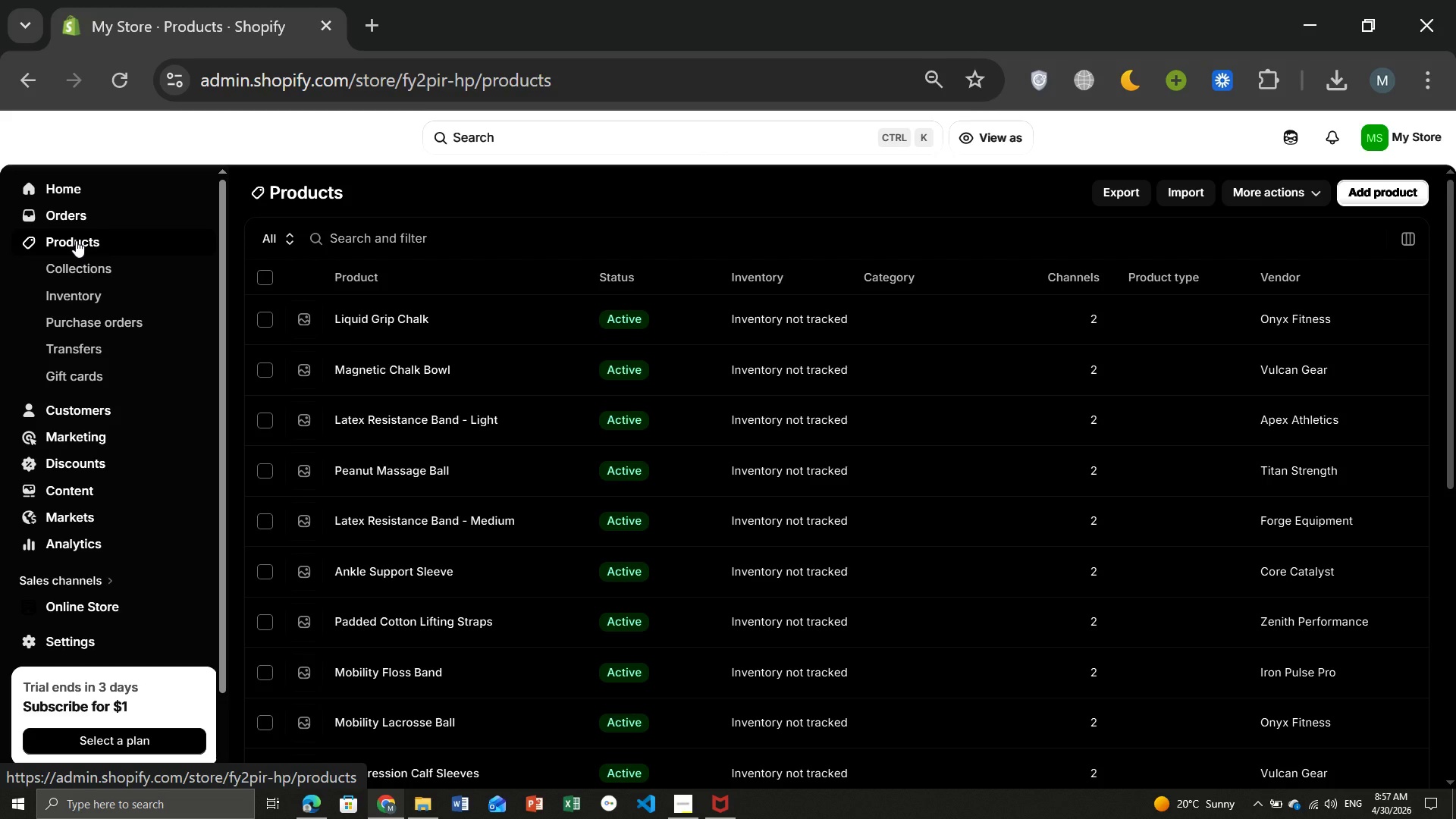 
wait(8.86)
 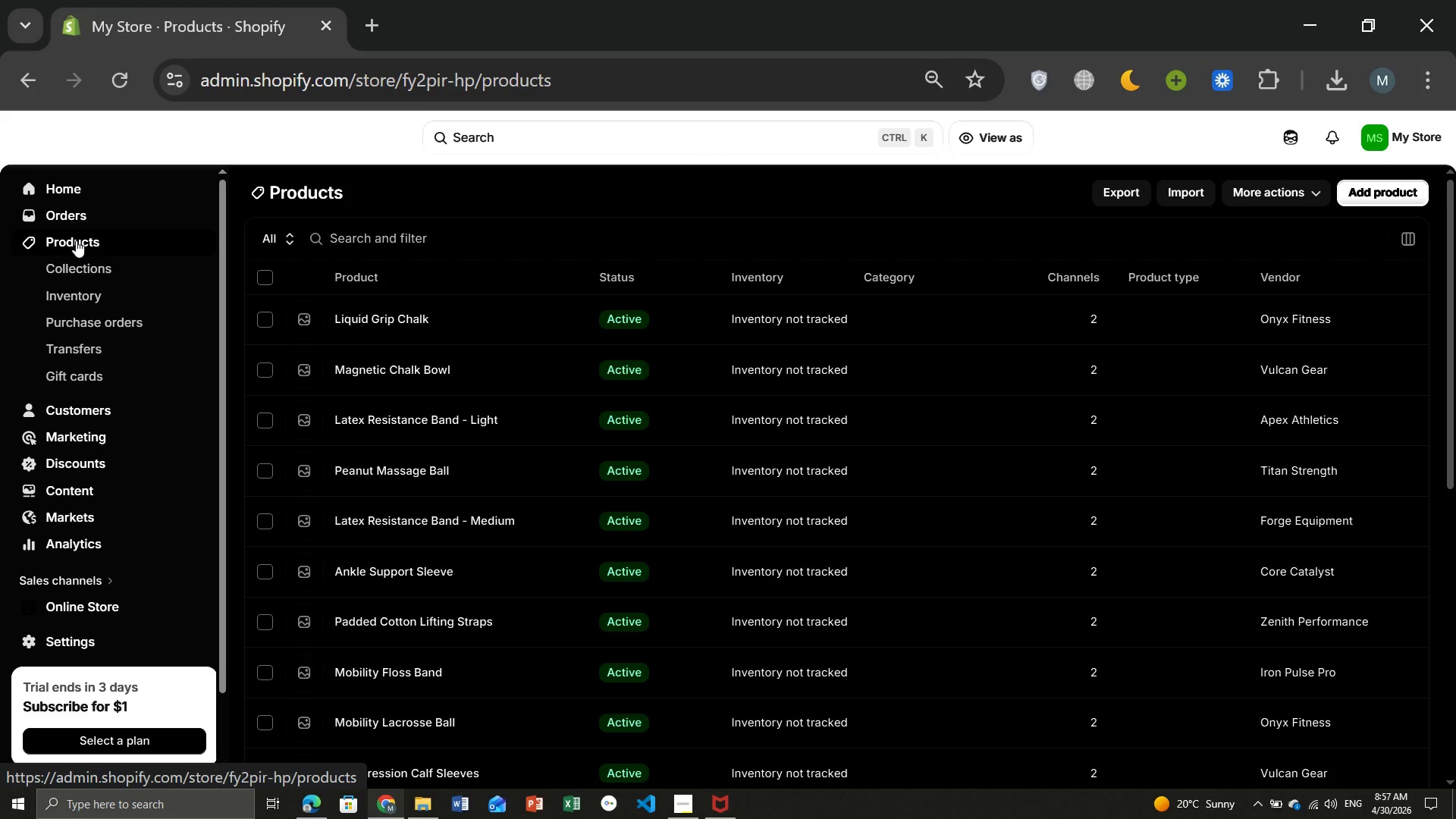 
left_click([481, 504])
 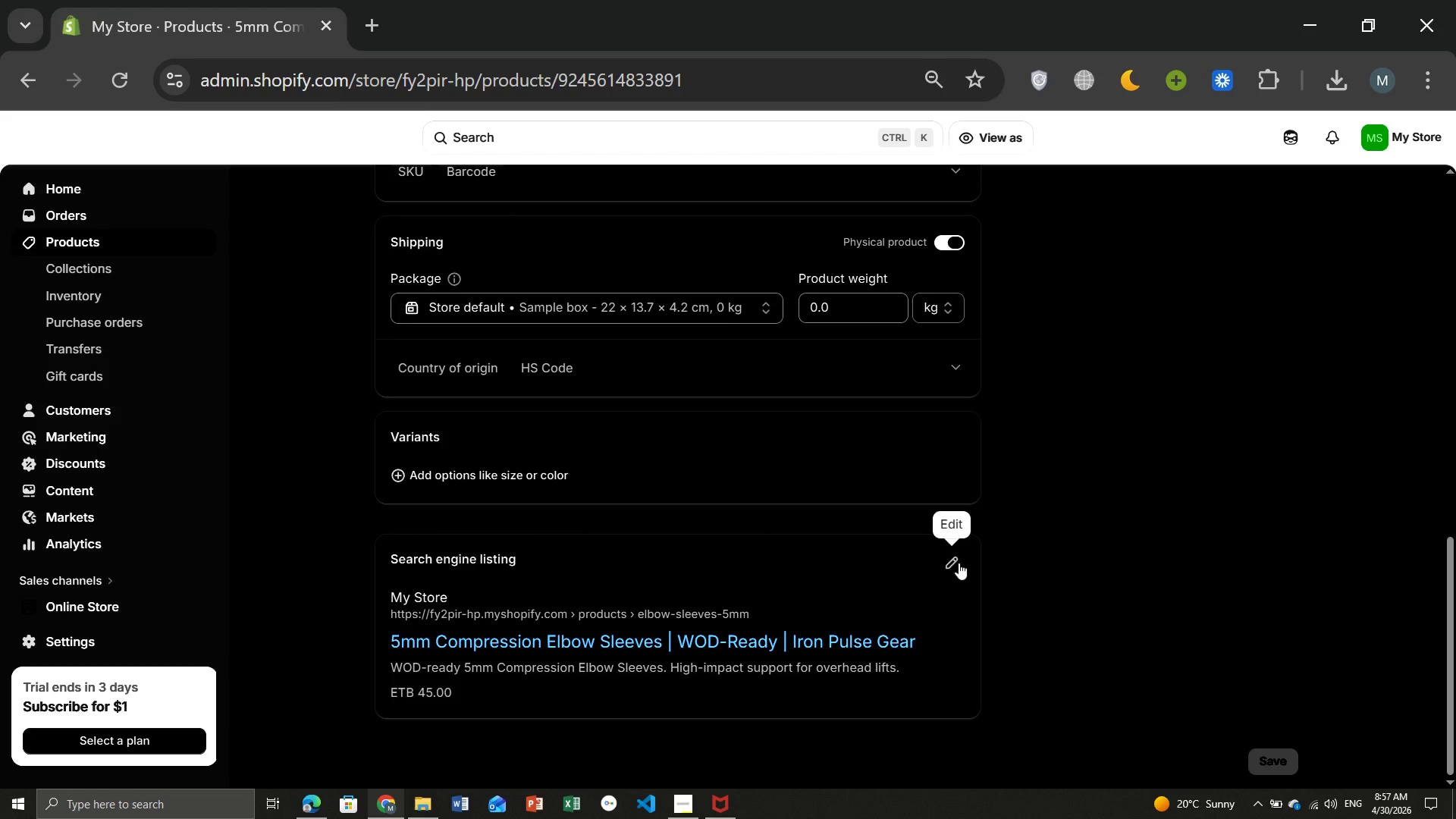 
wait(5.97)
 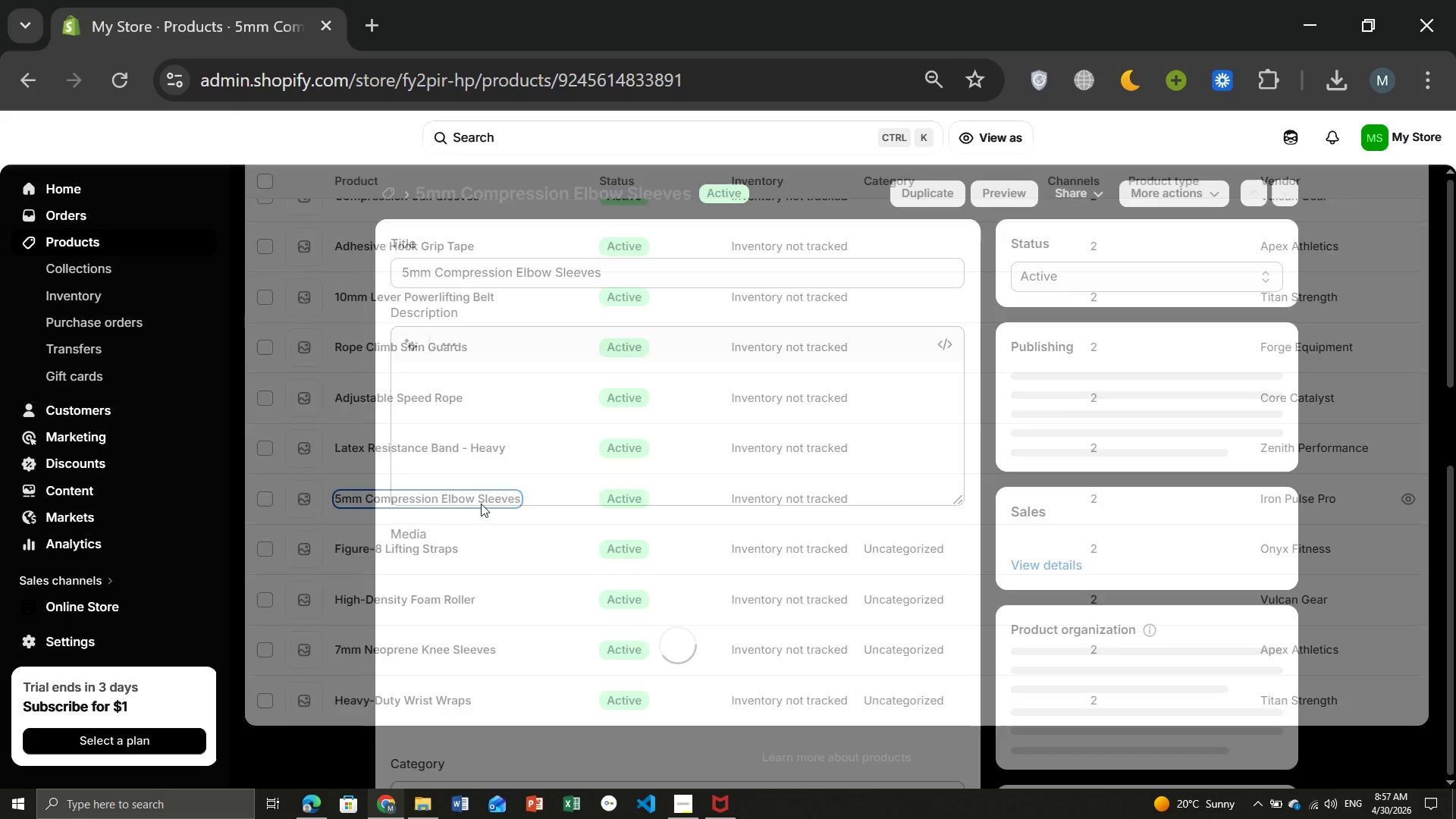 
left_click([959, 563])
 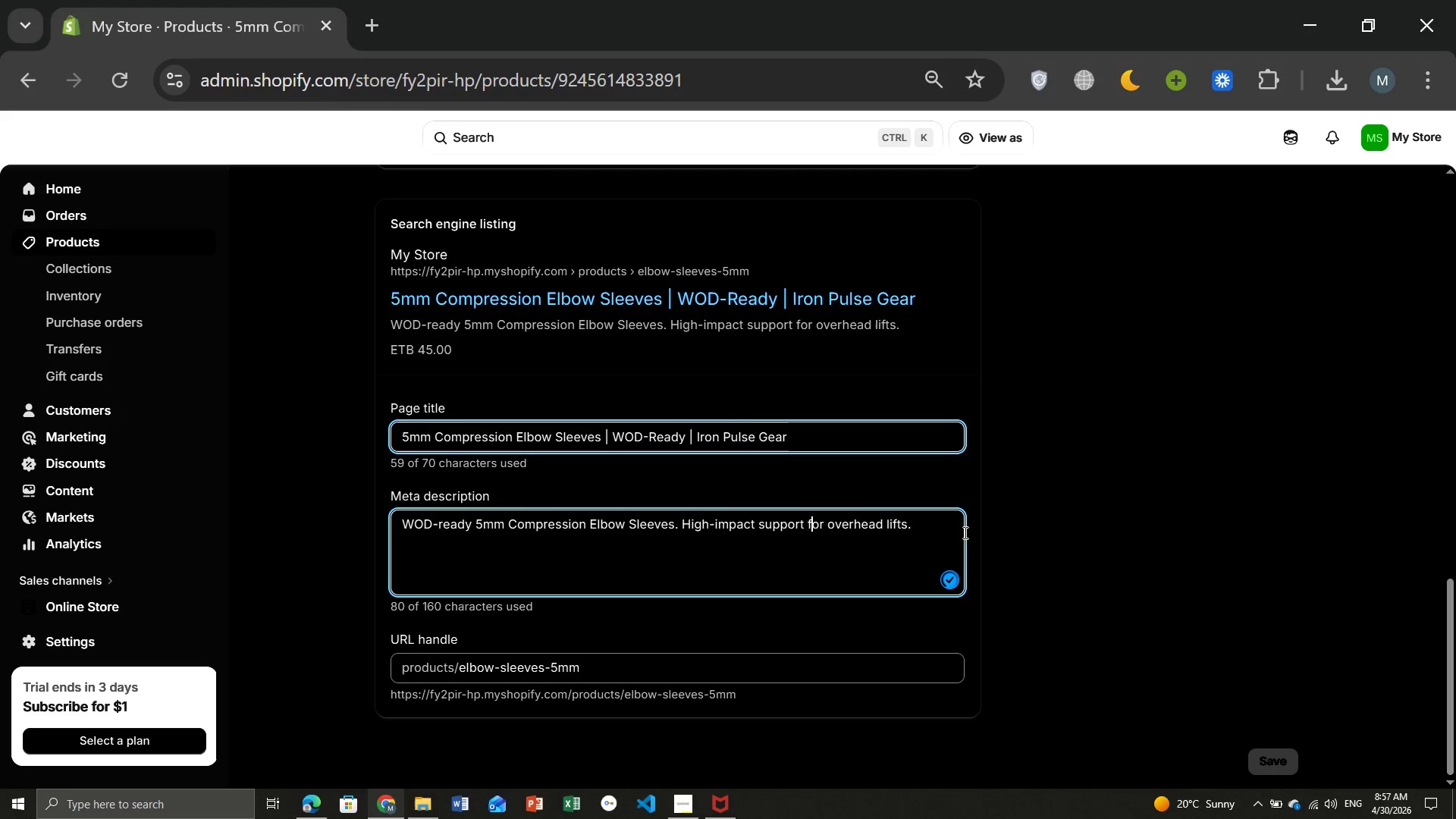 
left_click([814, 557])
 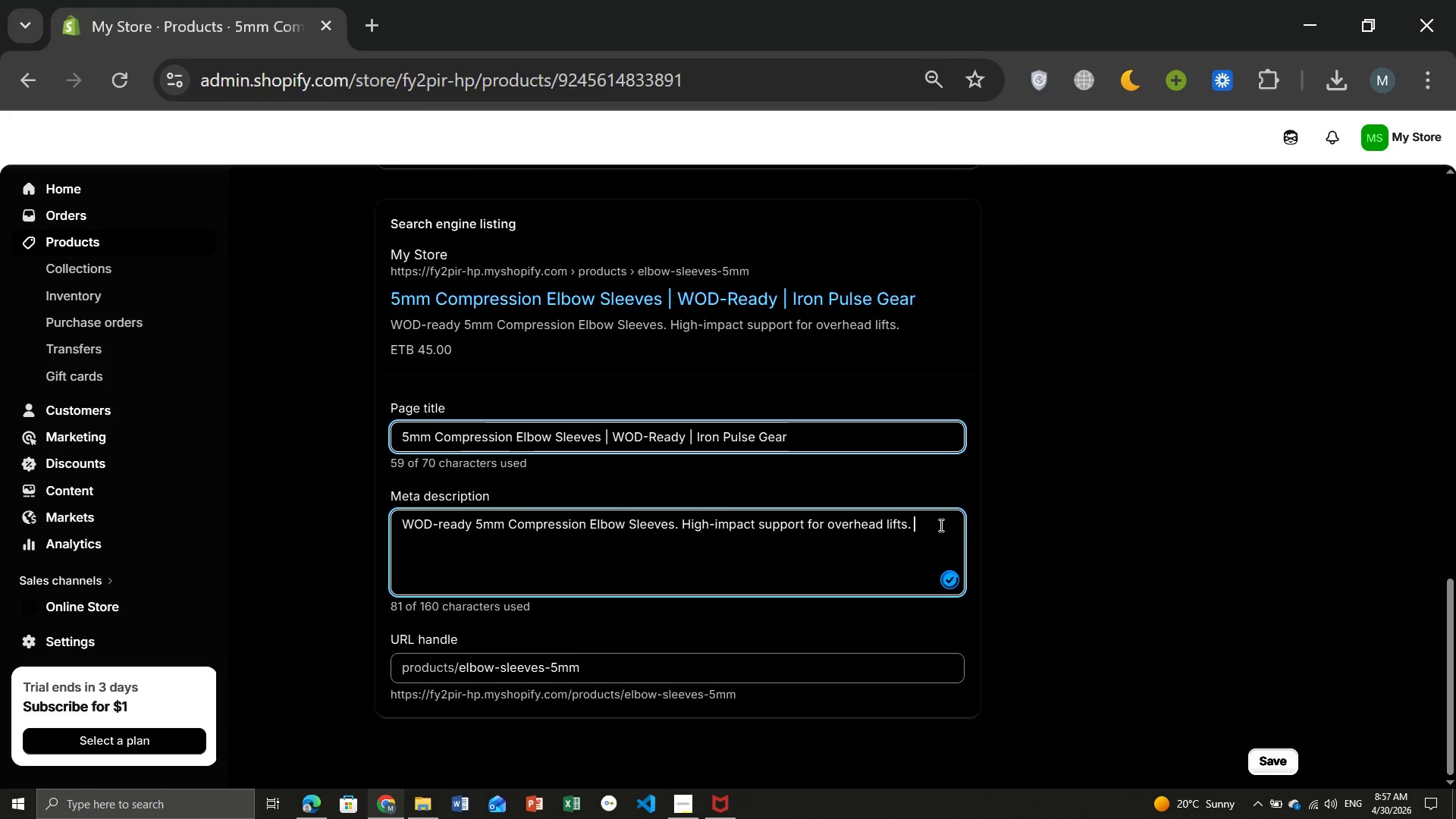 
left_click([940, 525])
 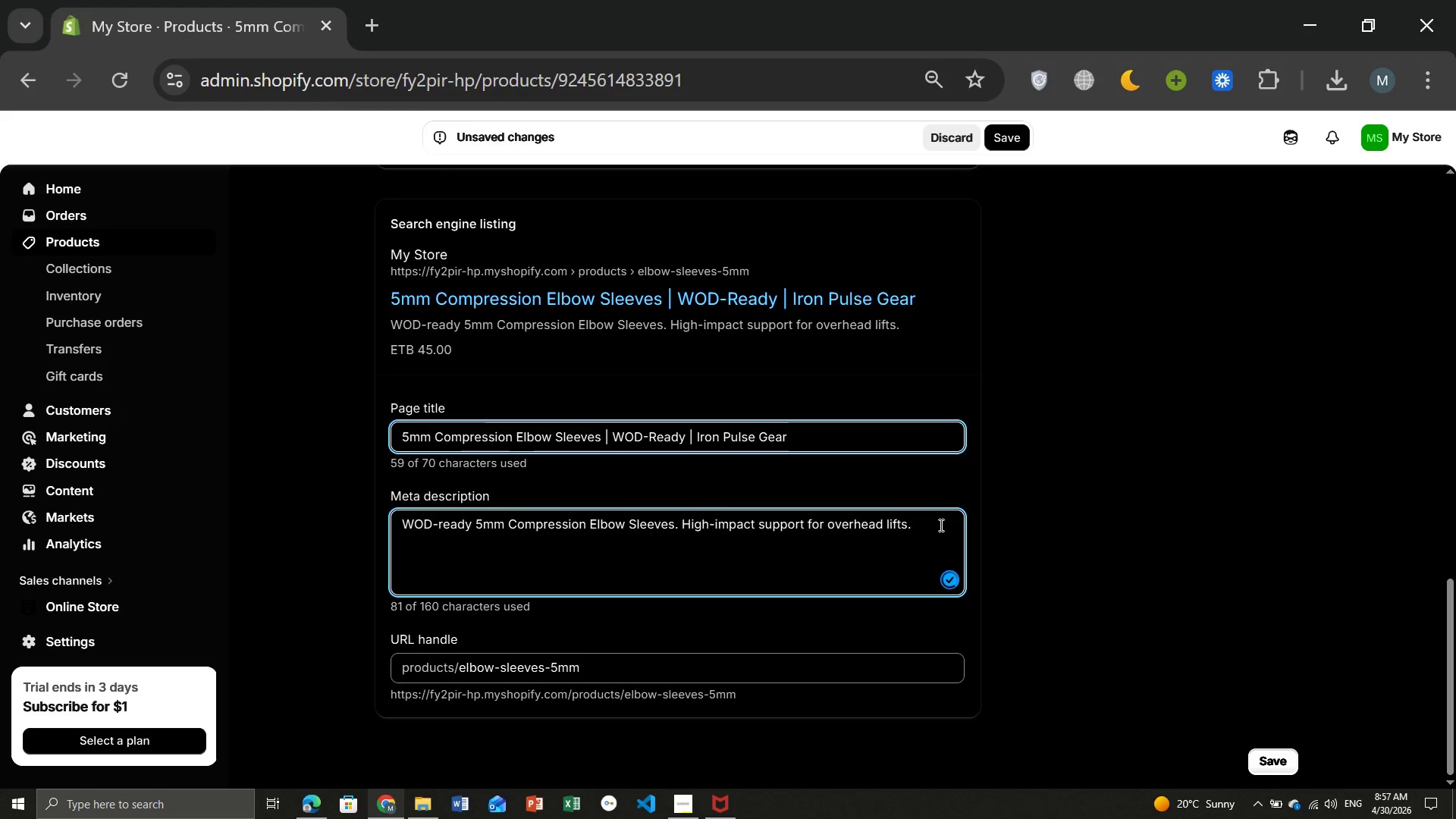 
type( Keep joints warm during overhead movements )
 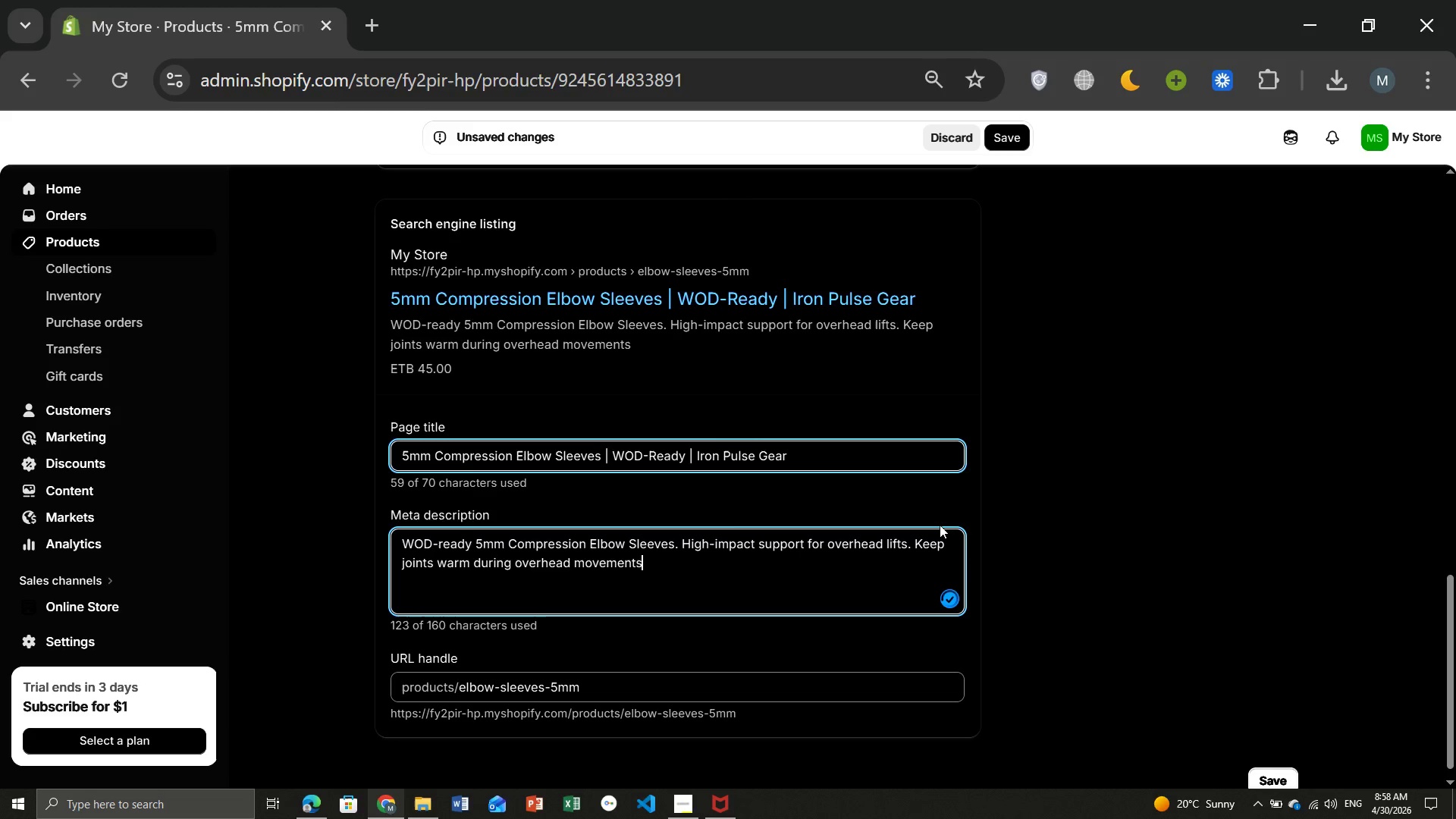 
key(Backspace)
 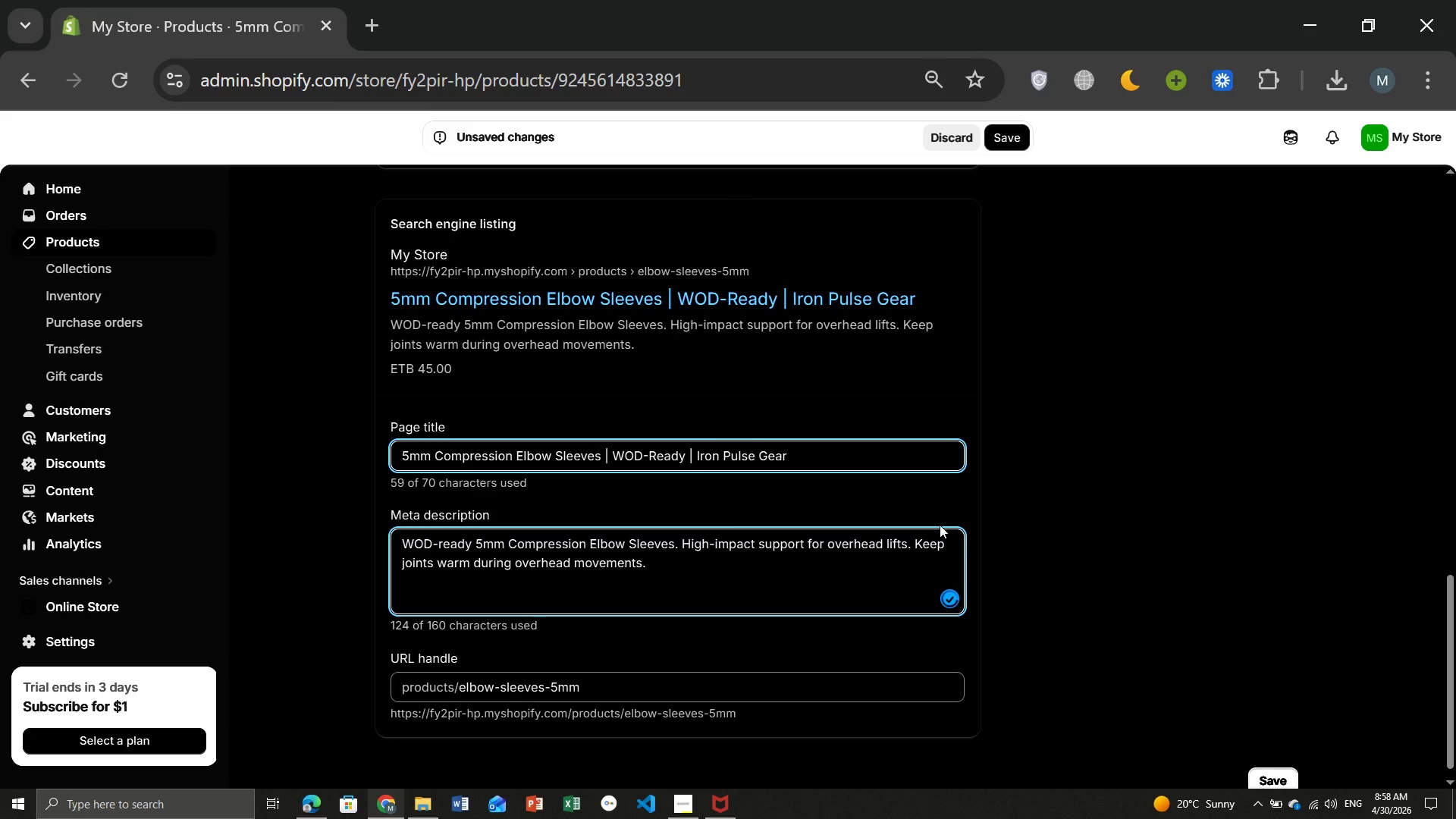 
key(Period)
 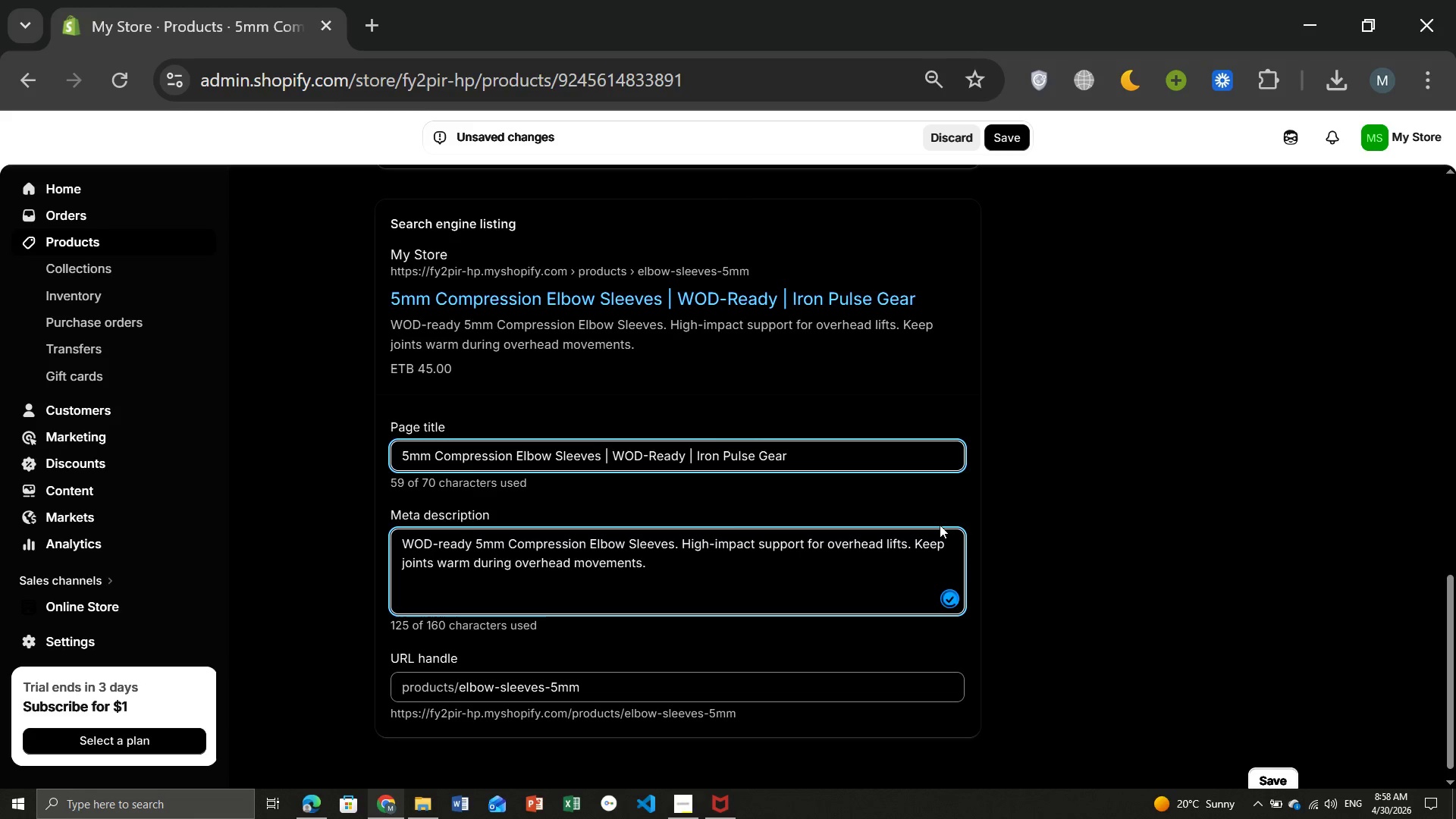 
key(Space)
 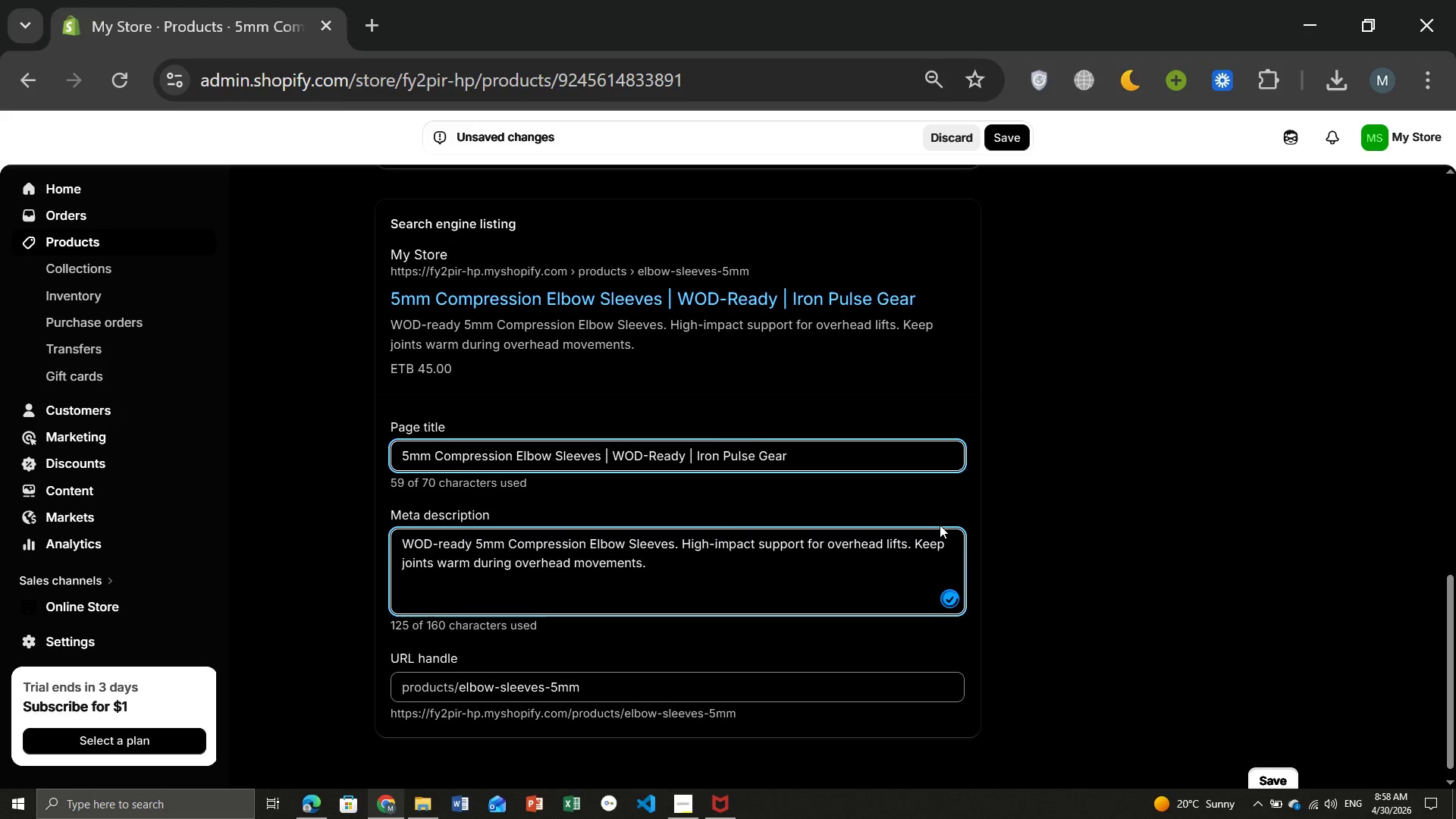 
type(Heavy-duty 5mm )
 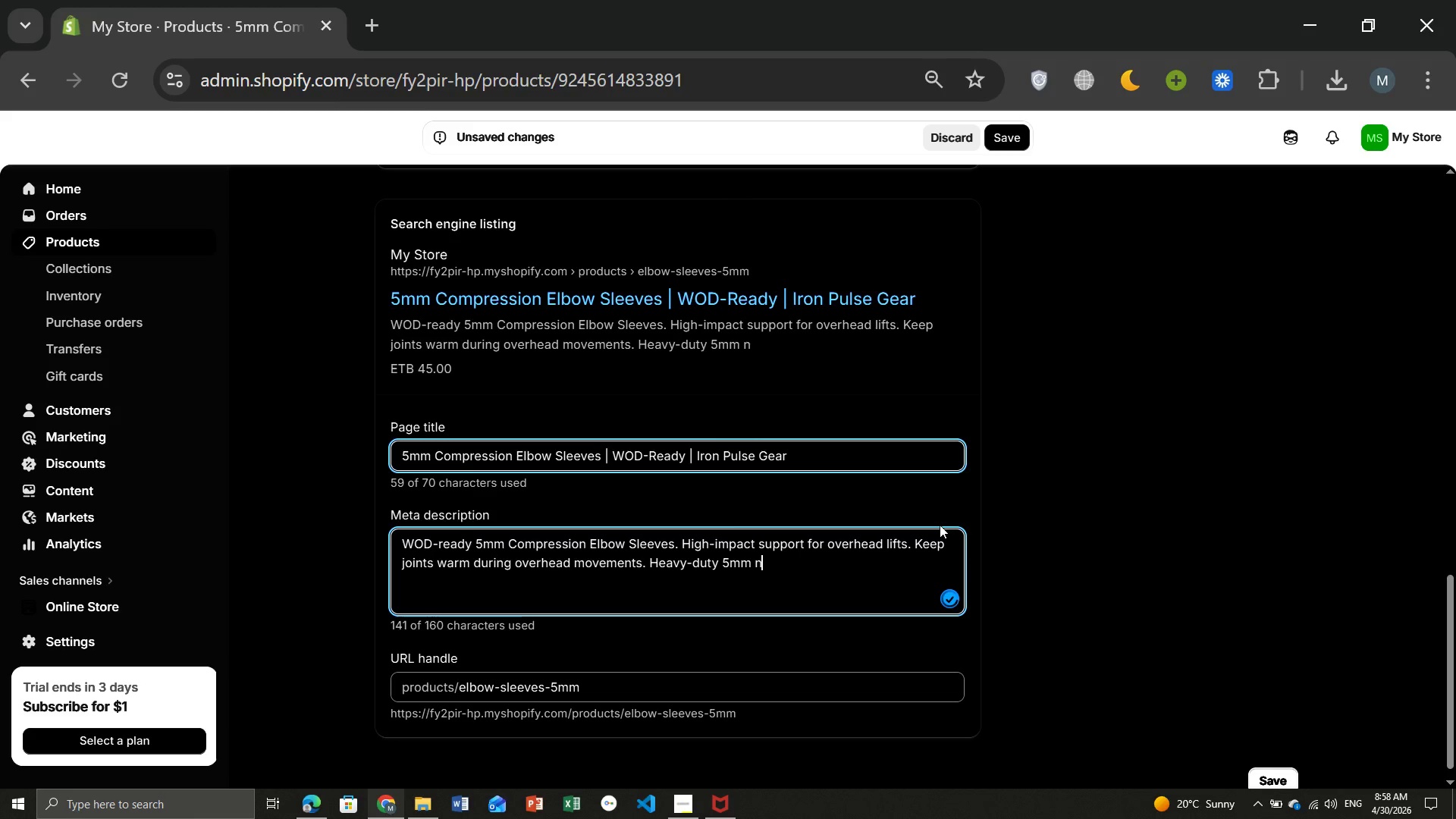 
type(neopre)
 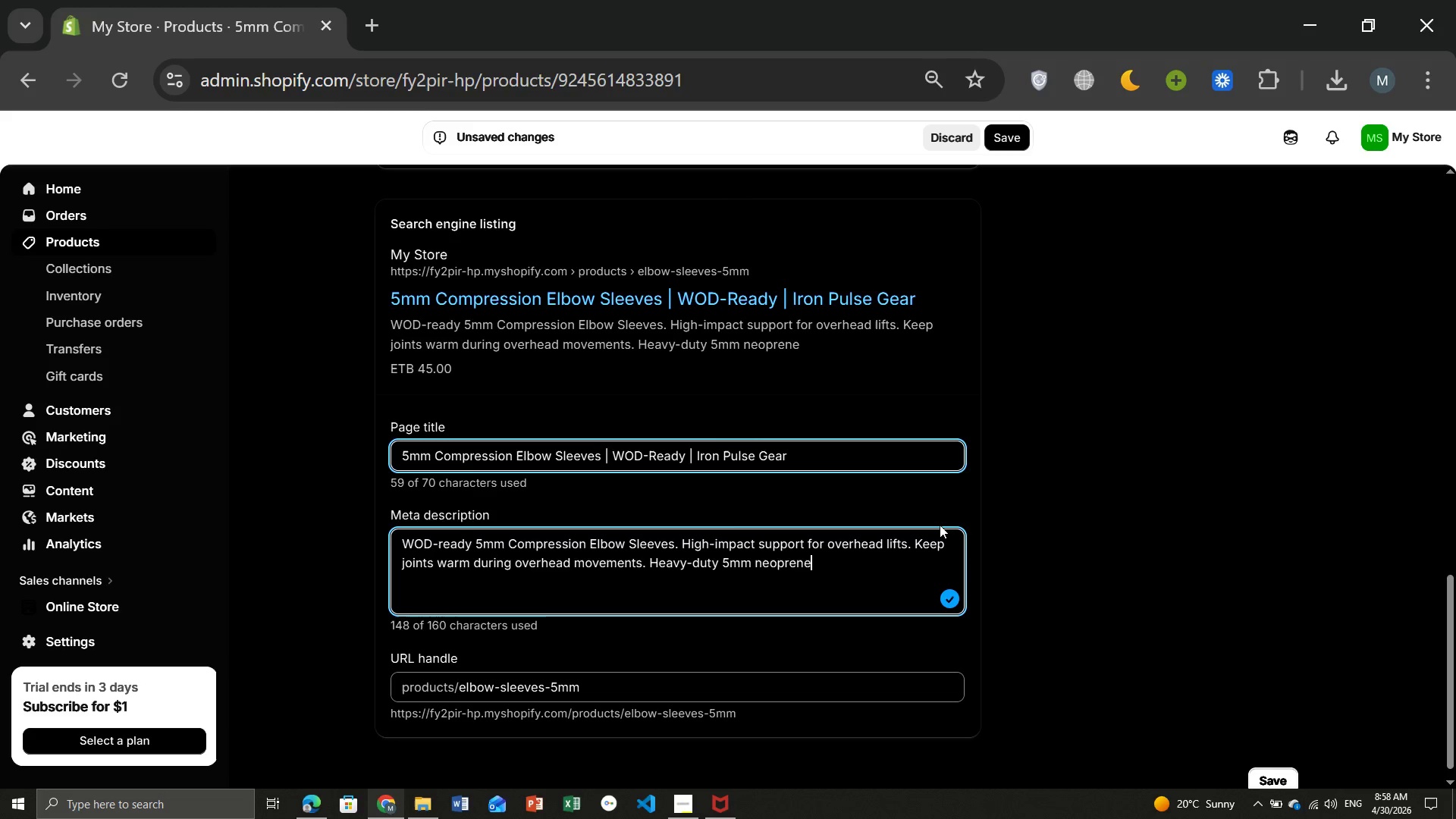 
type(ne elbow sleeves for PR-focused training.)
 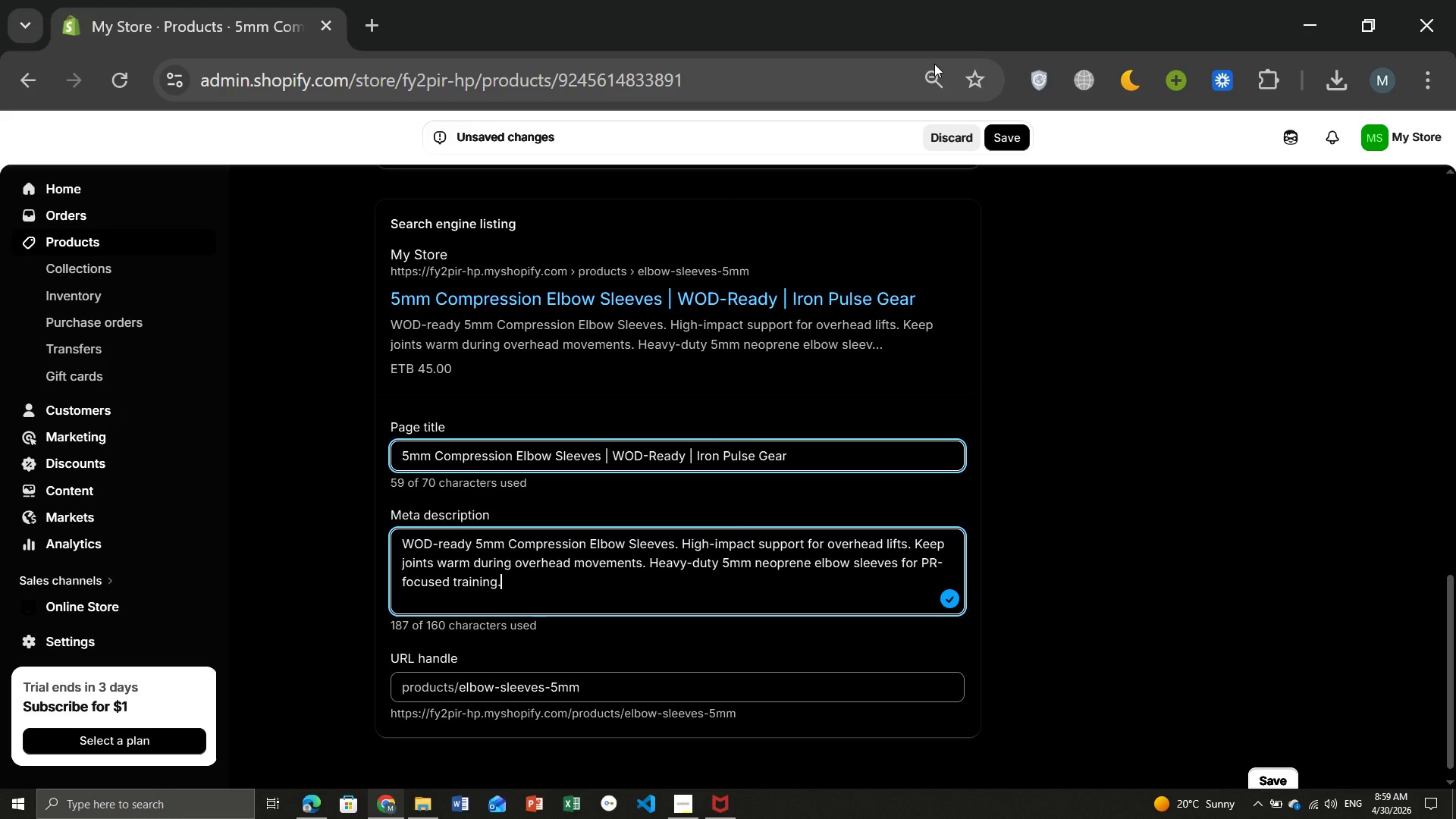 
wait(5.56)
 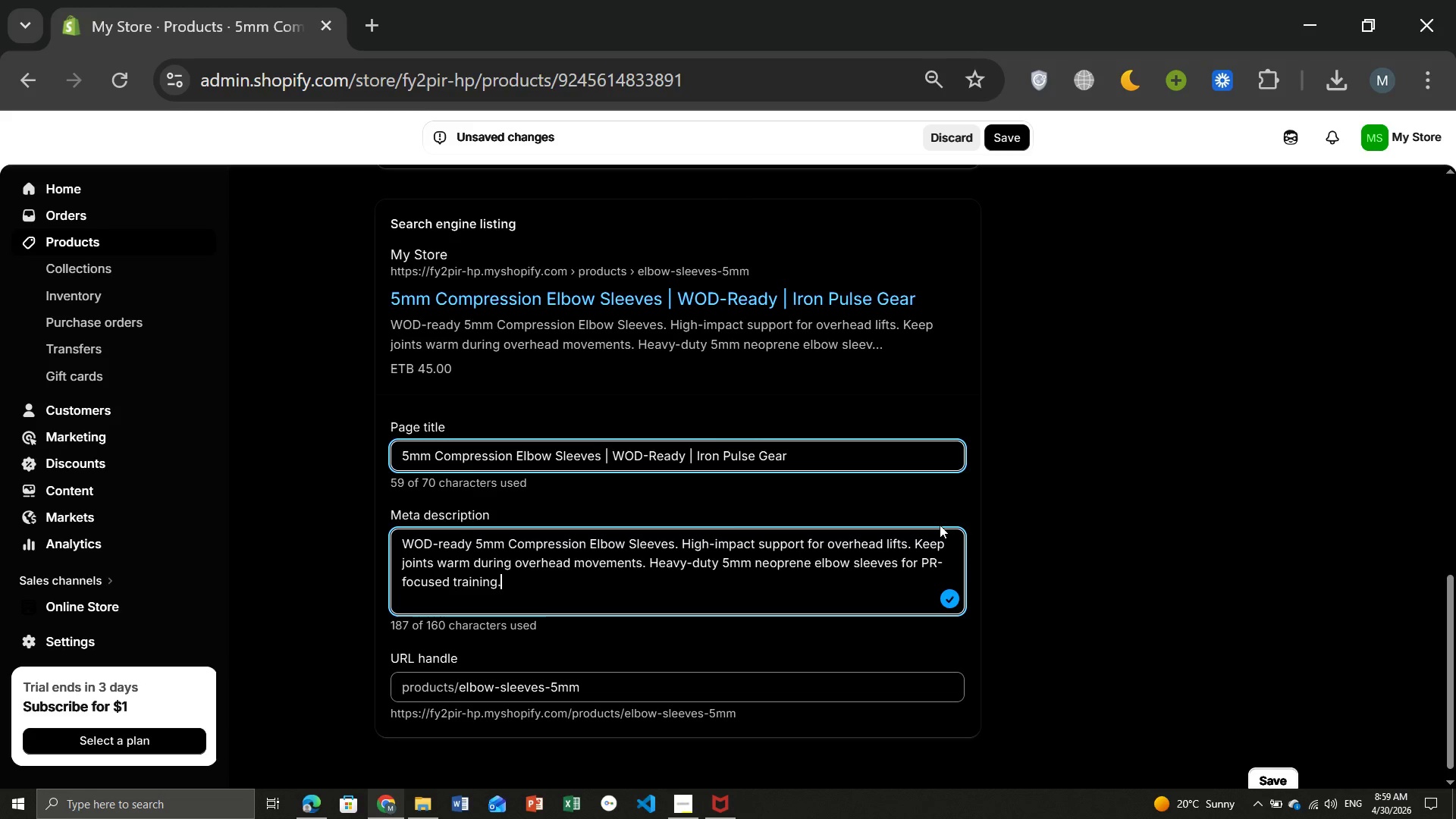 
key(Meta+PrintScreen)
 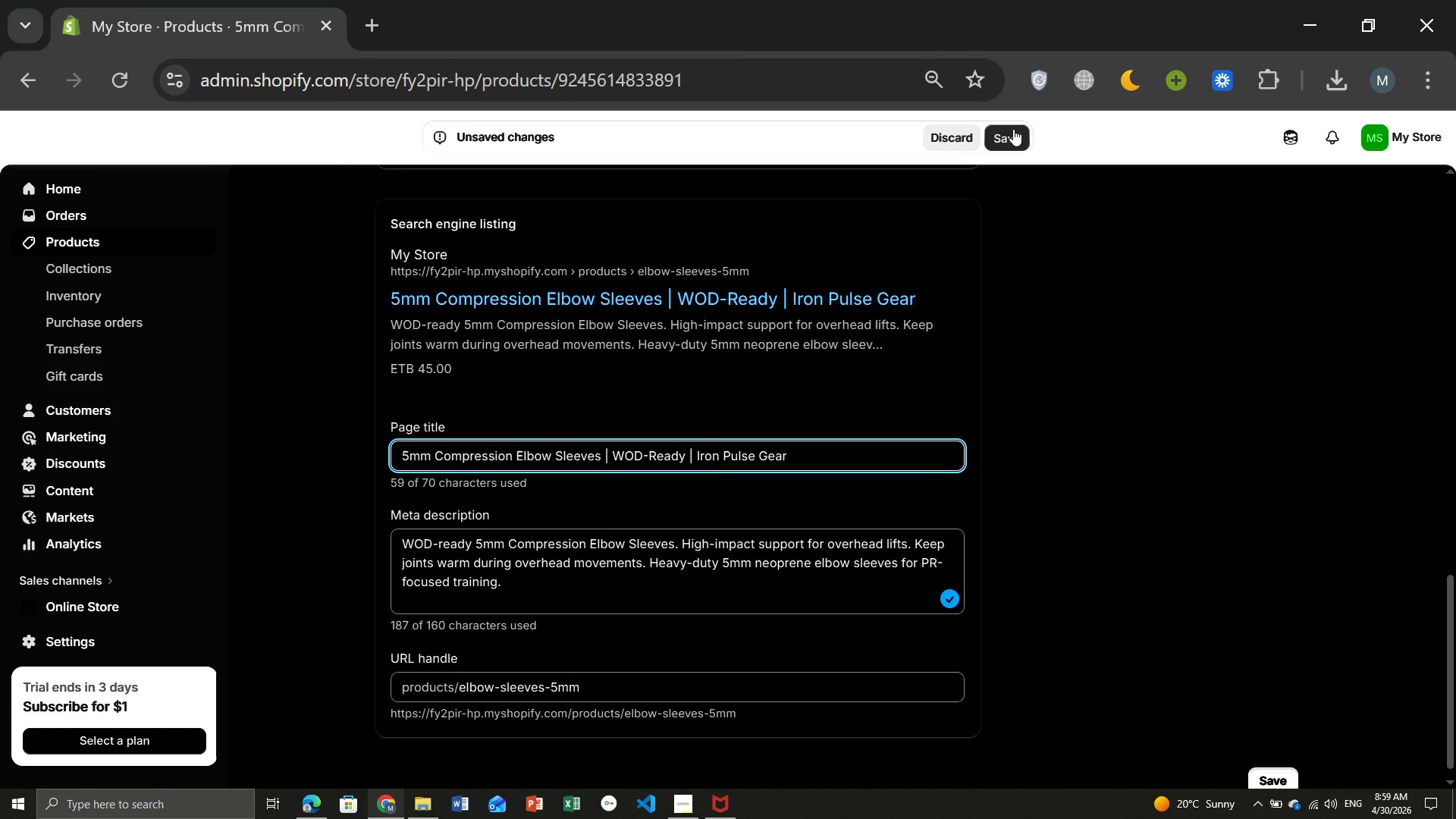 
left_click([1013, 129])
 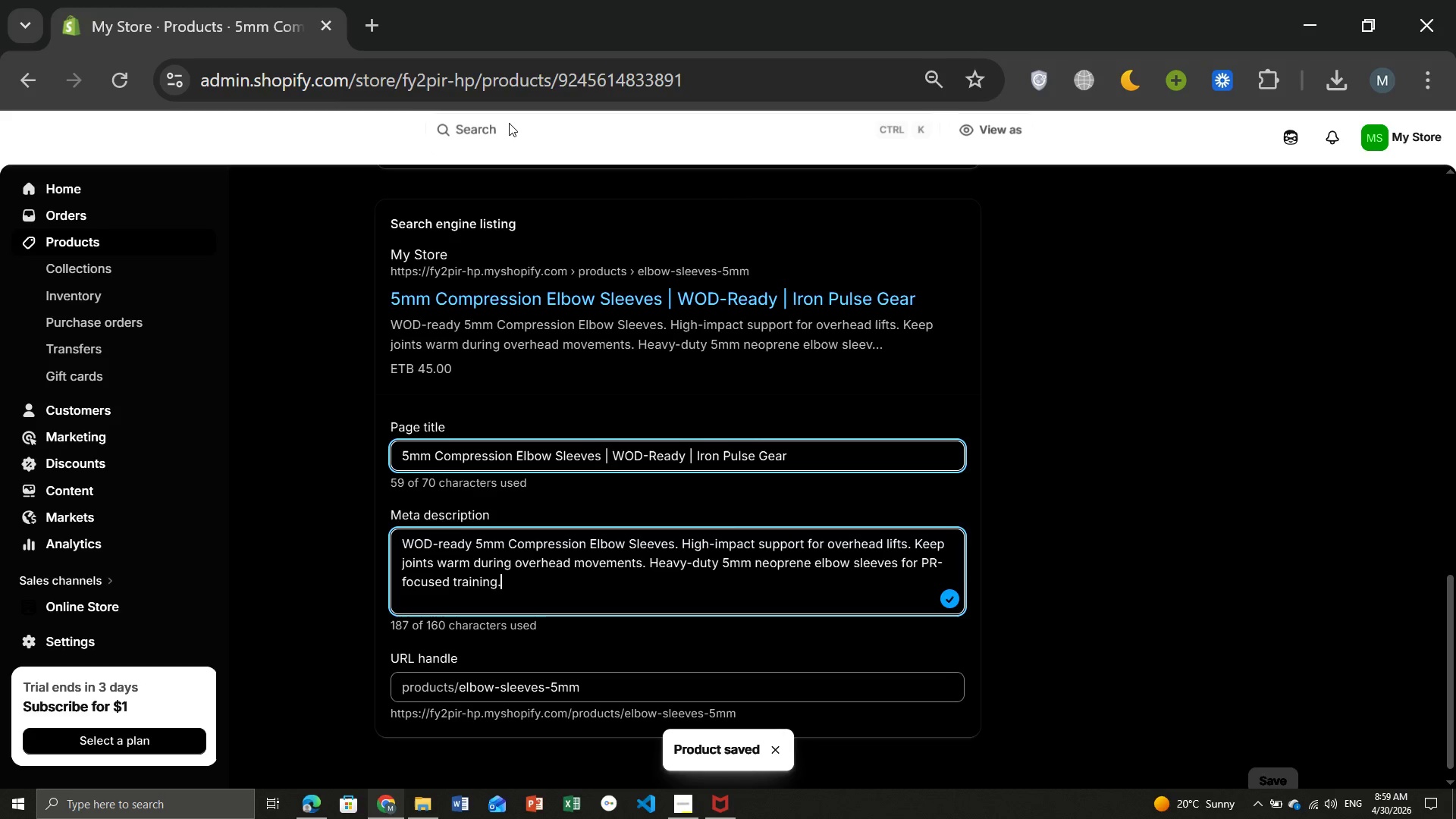 
wait(14.17)
 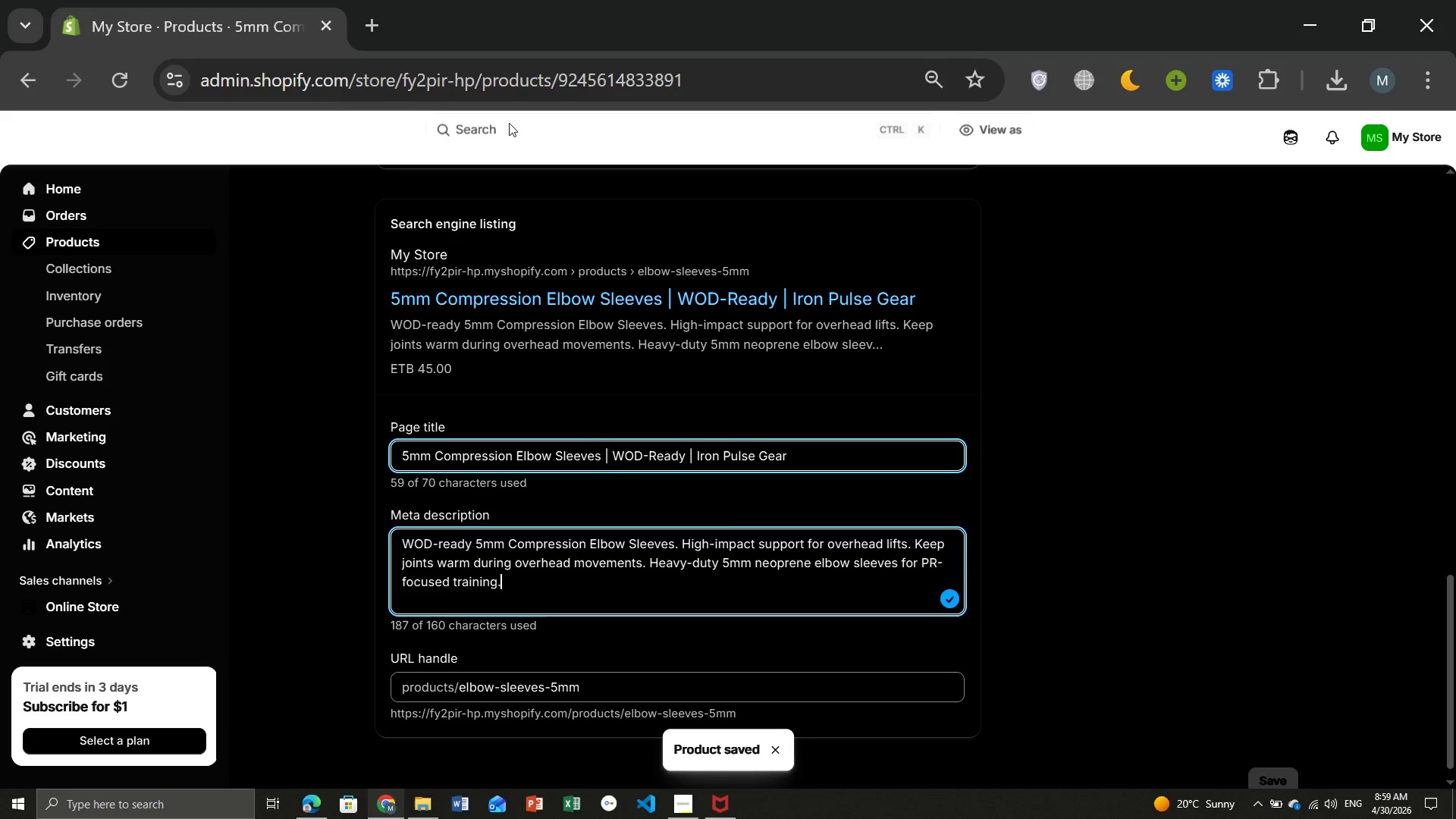 
left_click([689, 805])